 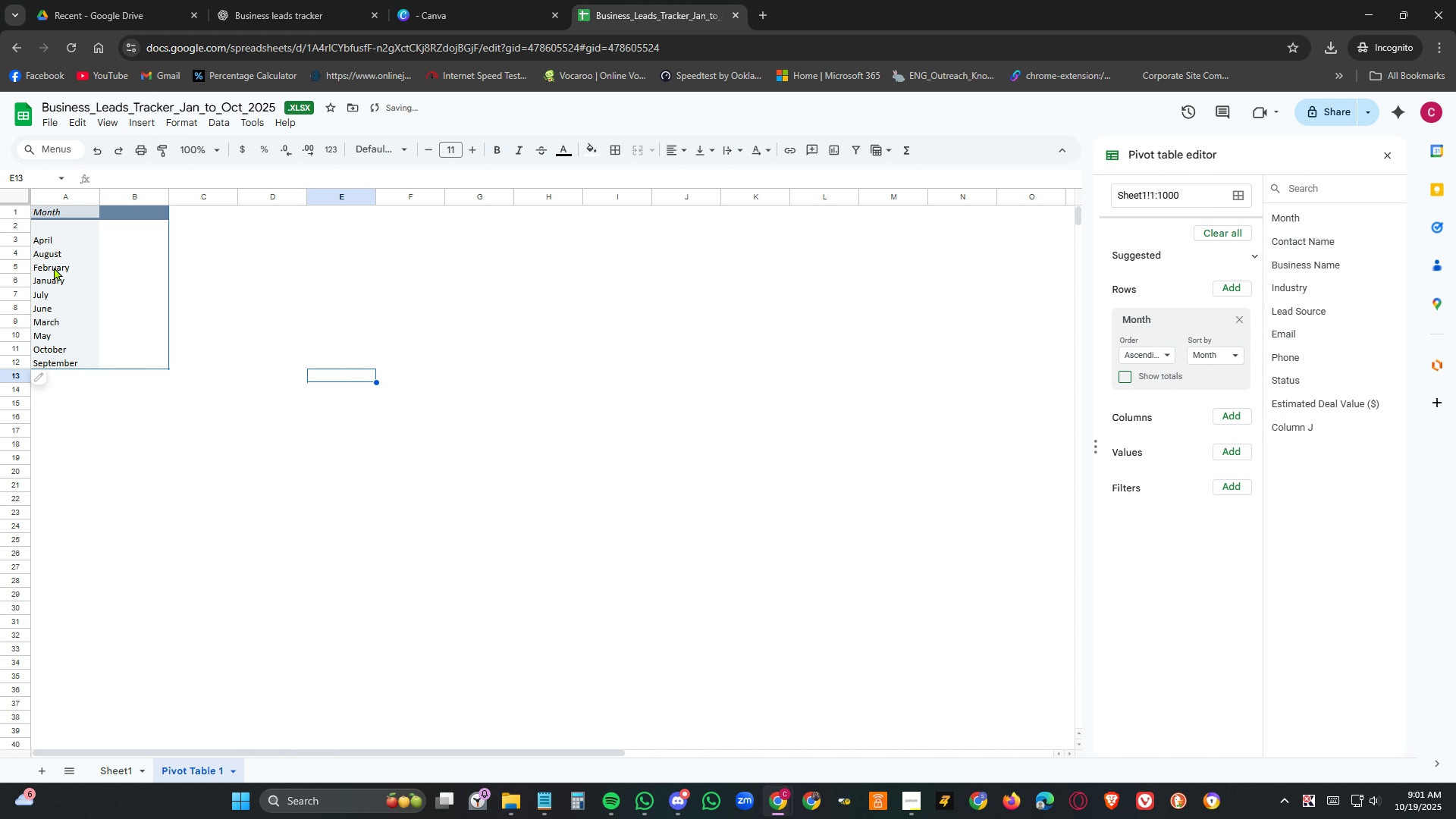 
left_click([106, 125])
 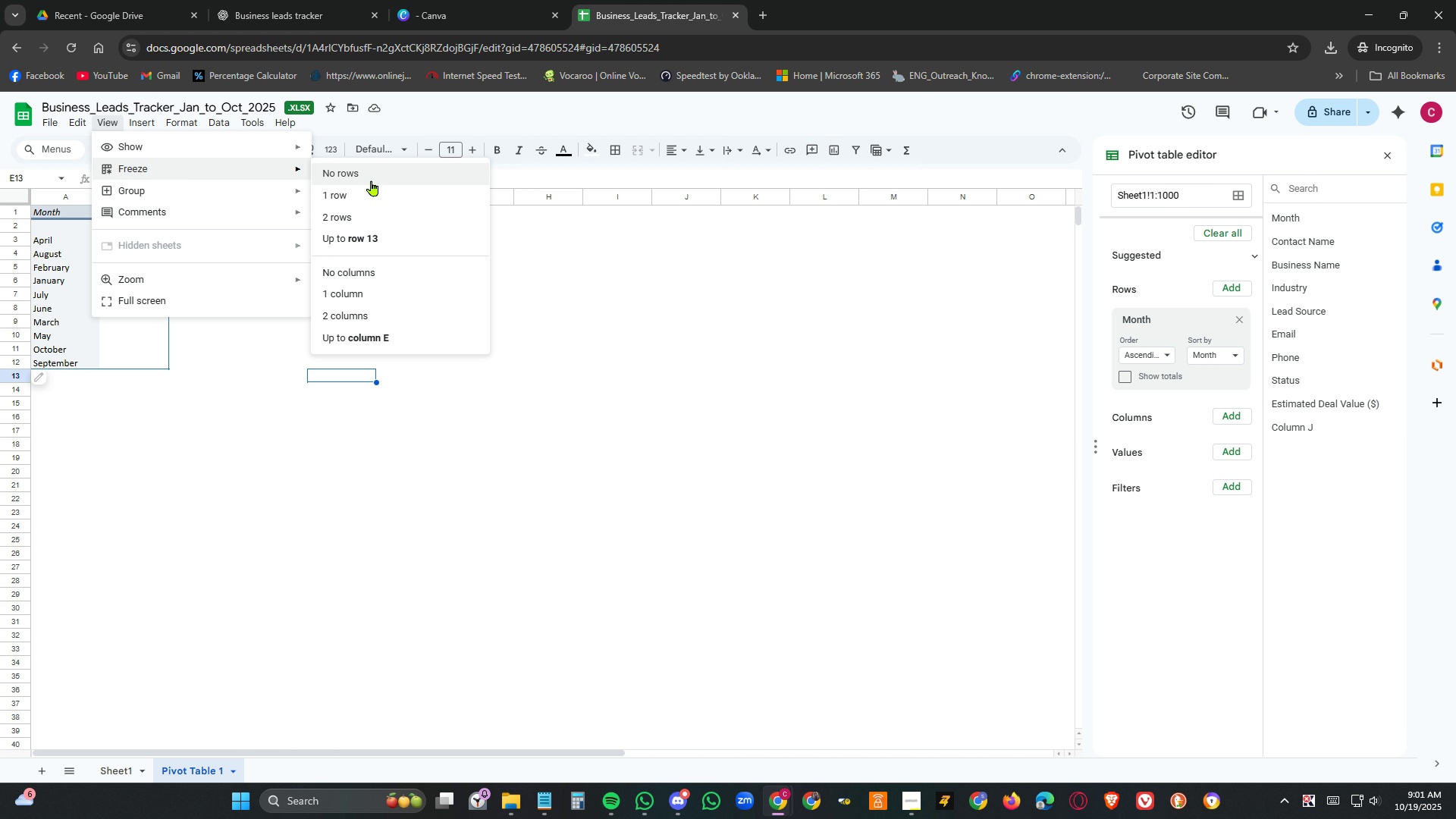 
left_click([372, 193])
 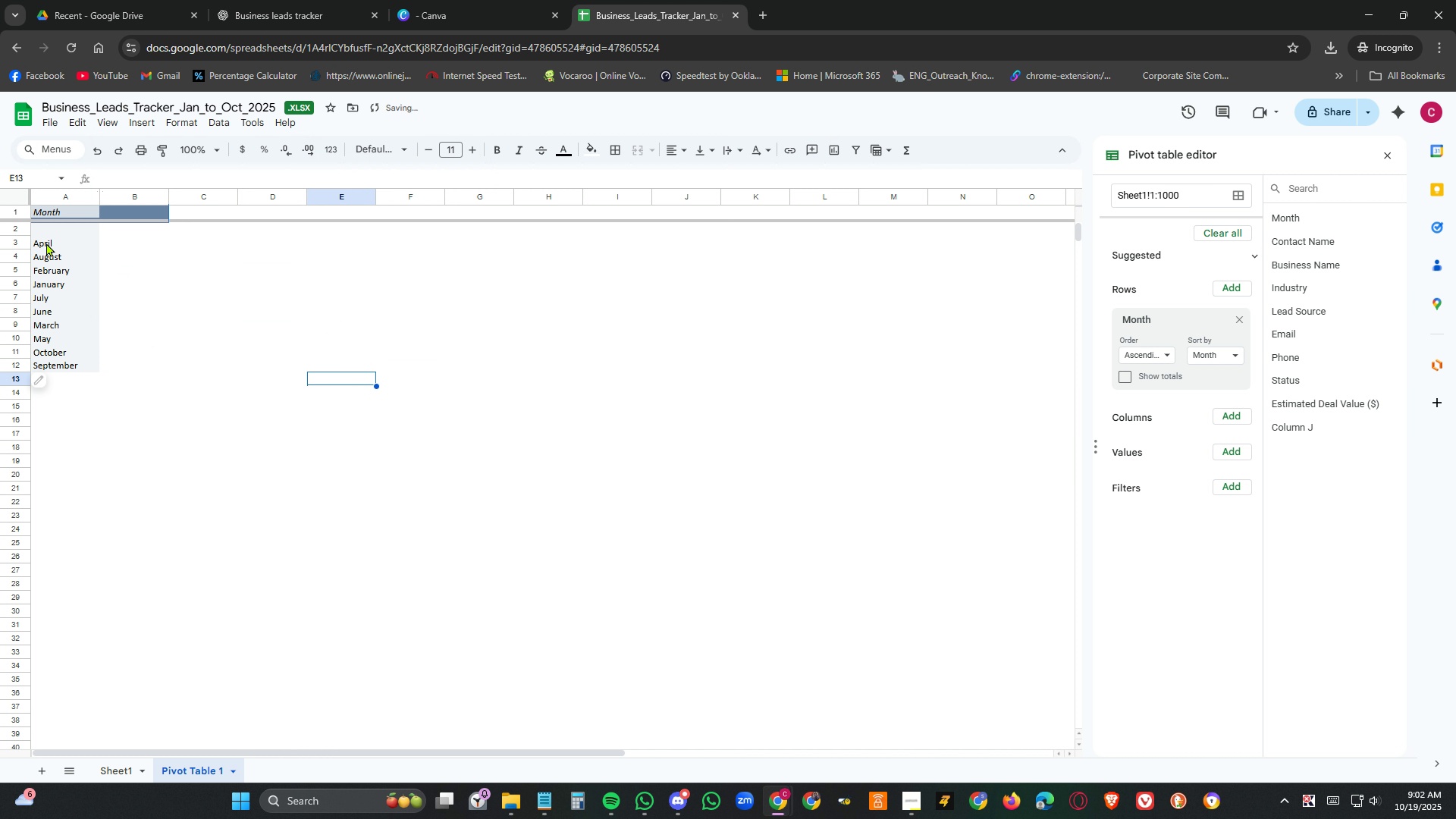 
left_click_drag(start_coordinate=[46, 243], to_coordinate=[66, 369])
 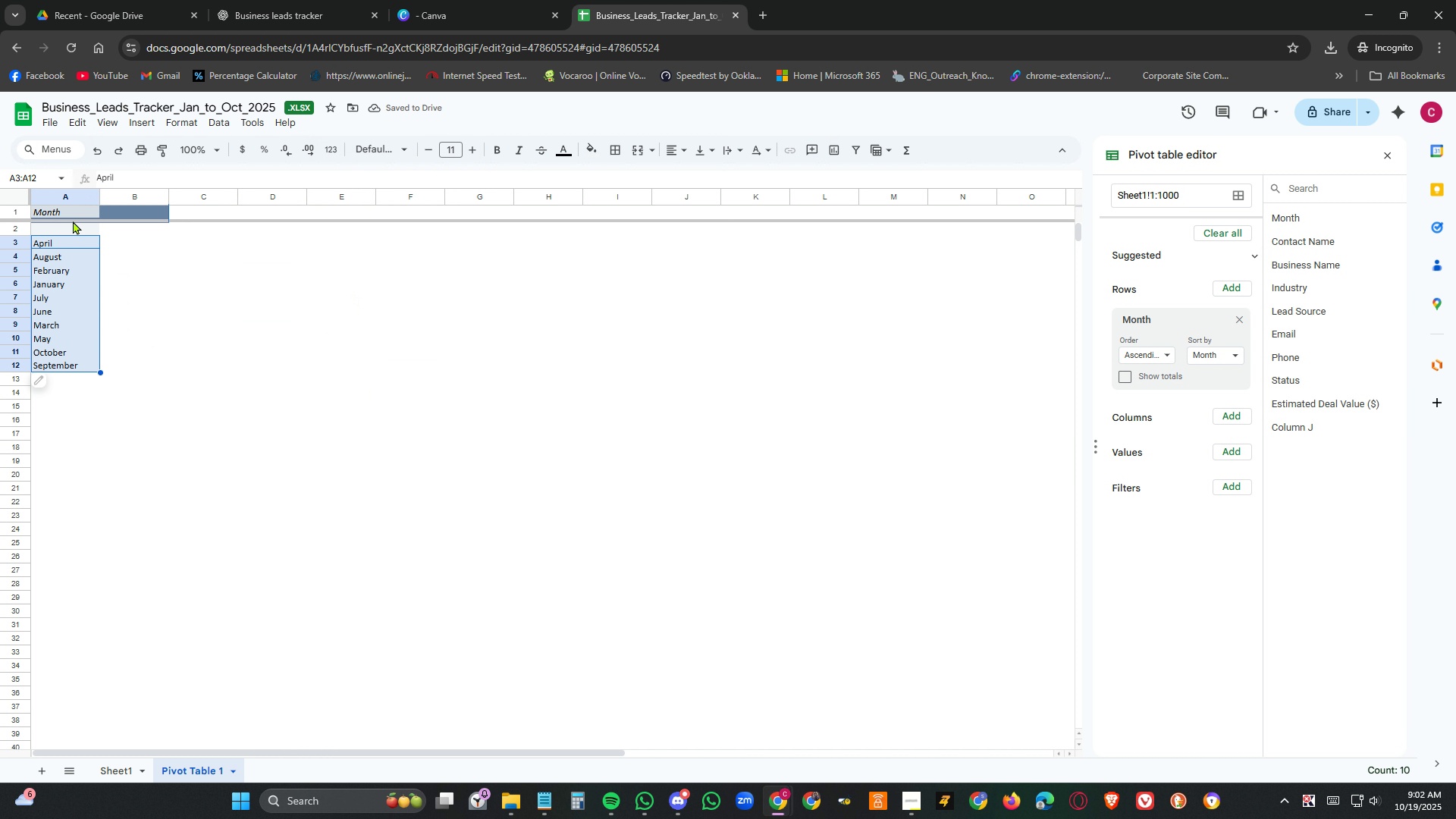 
left_click([77, 195])
 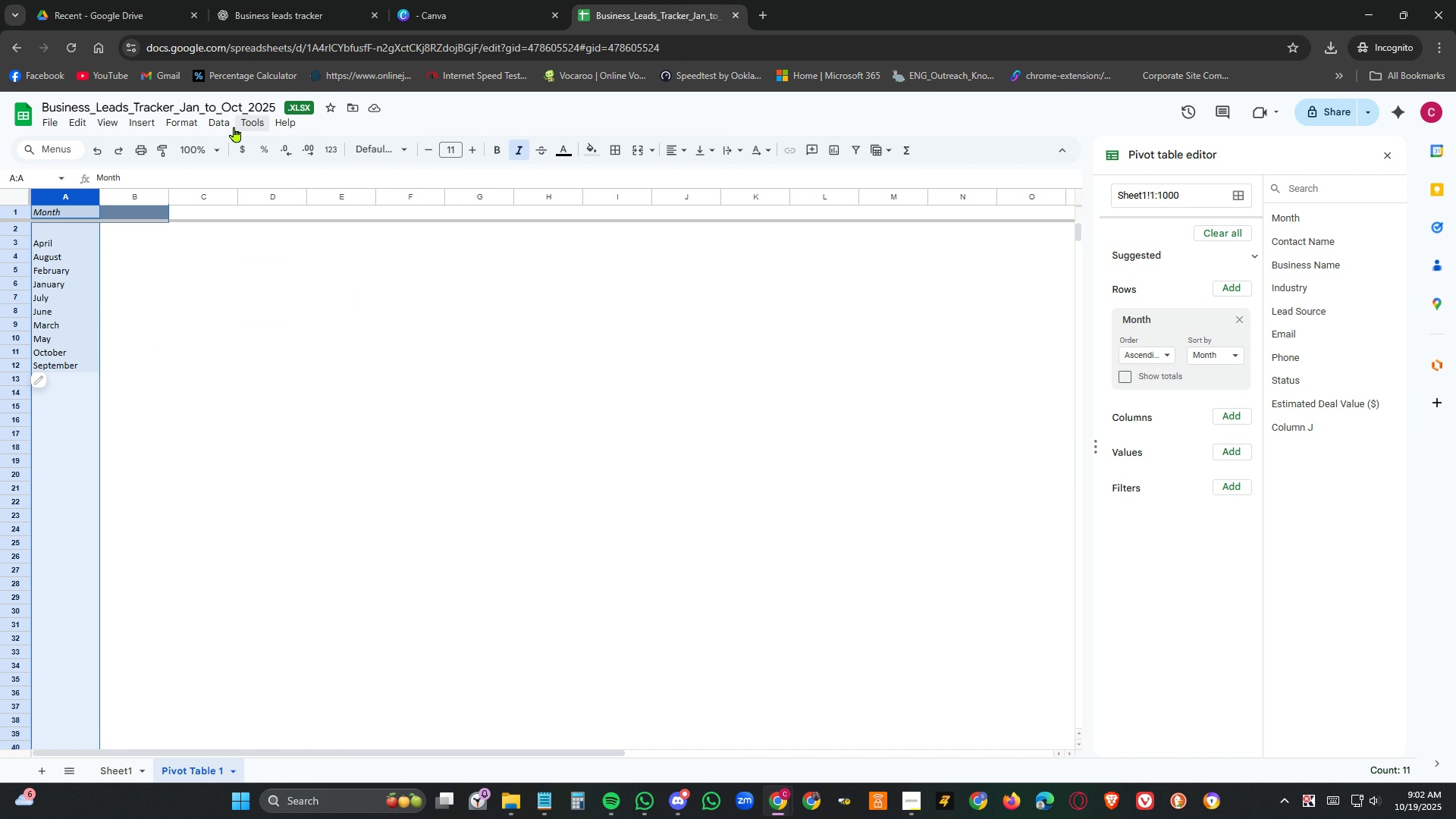 
left_click([215, 122])
 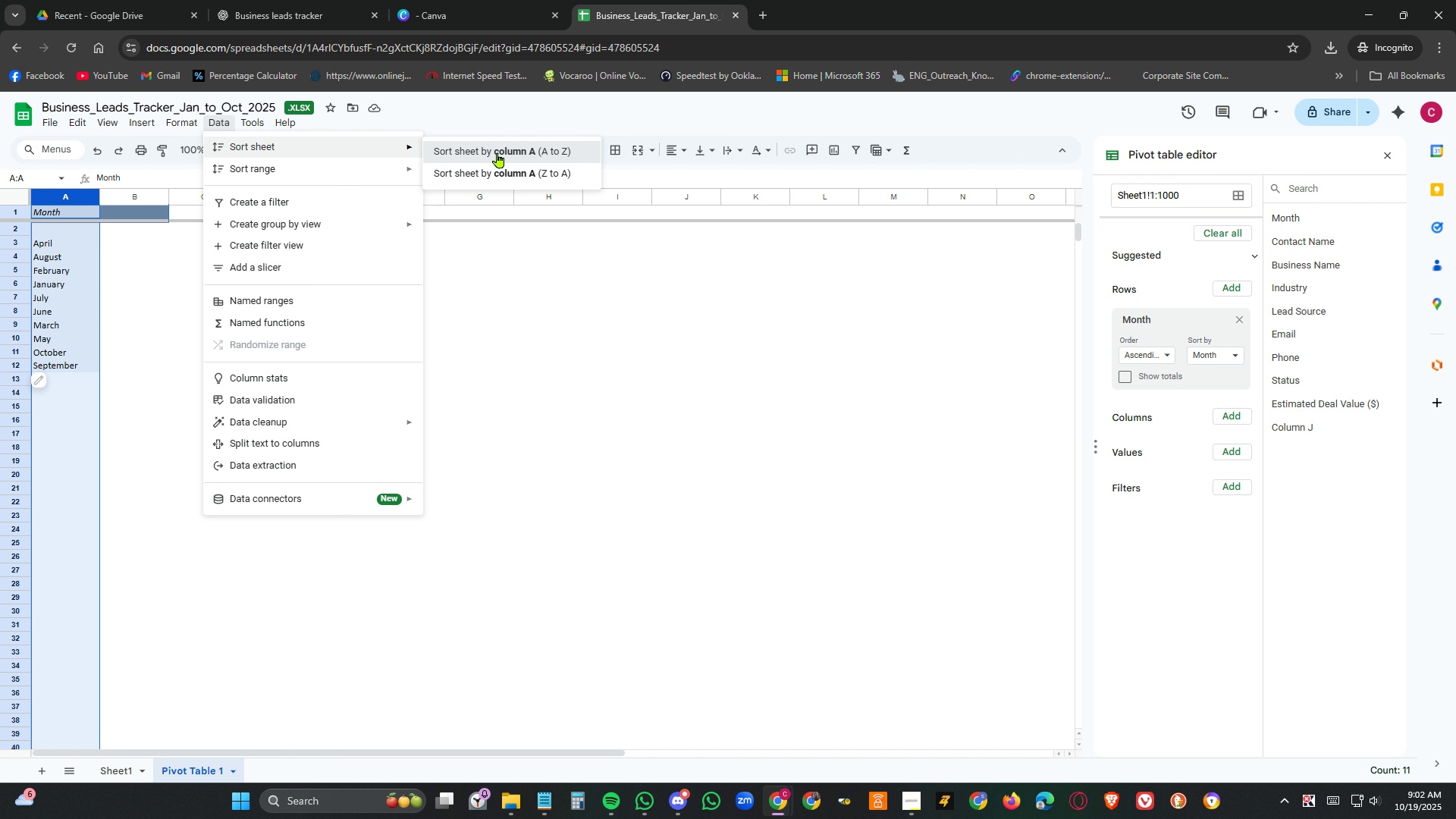 
left_click([497, 152])
 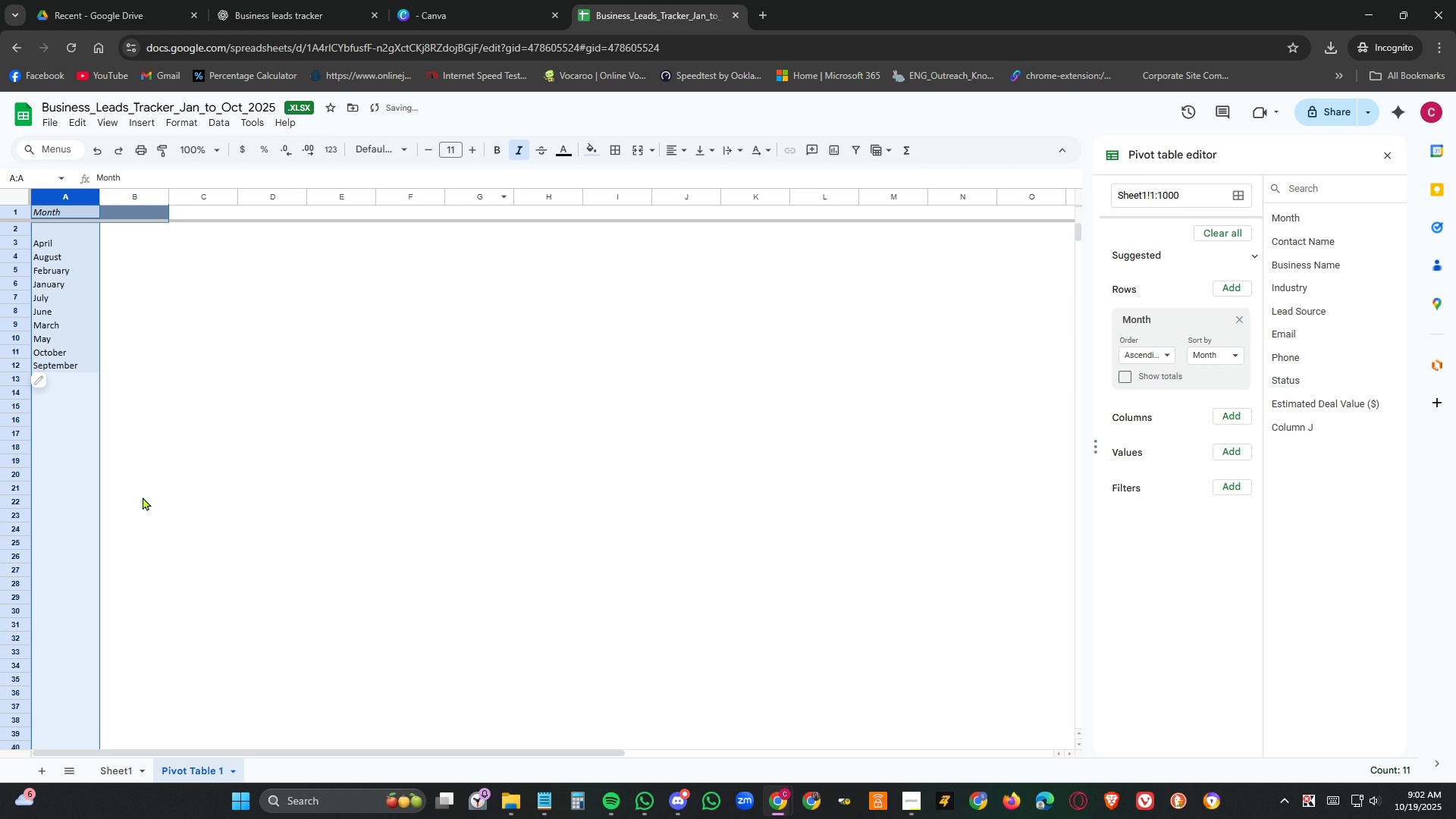 
left_click([116, 496])
 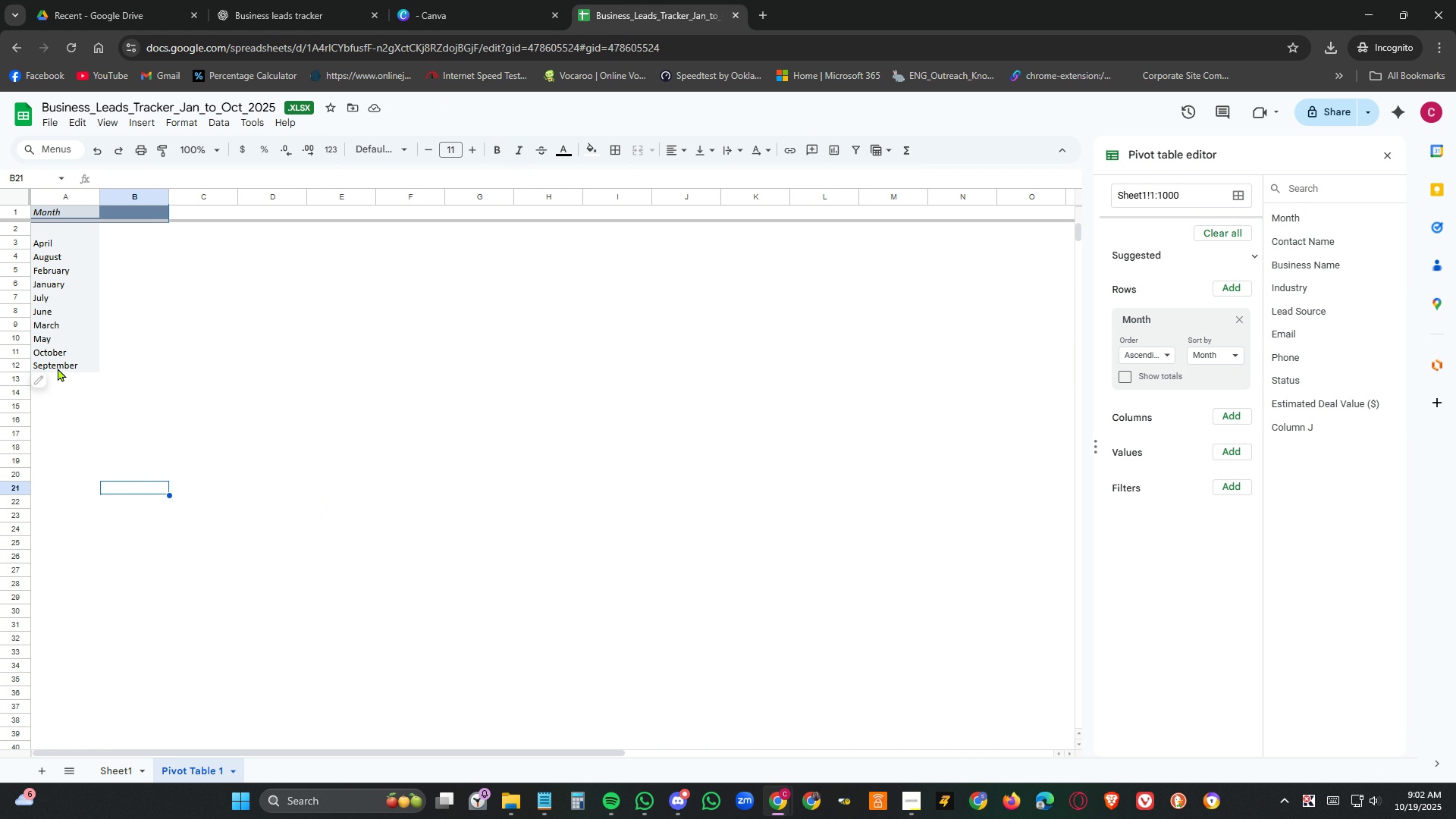 
wait(8.38)
 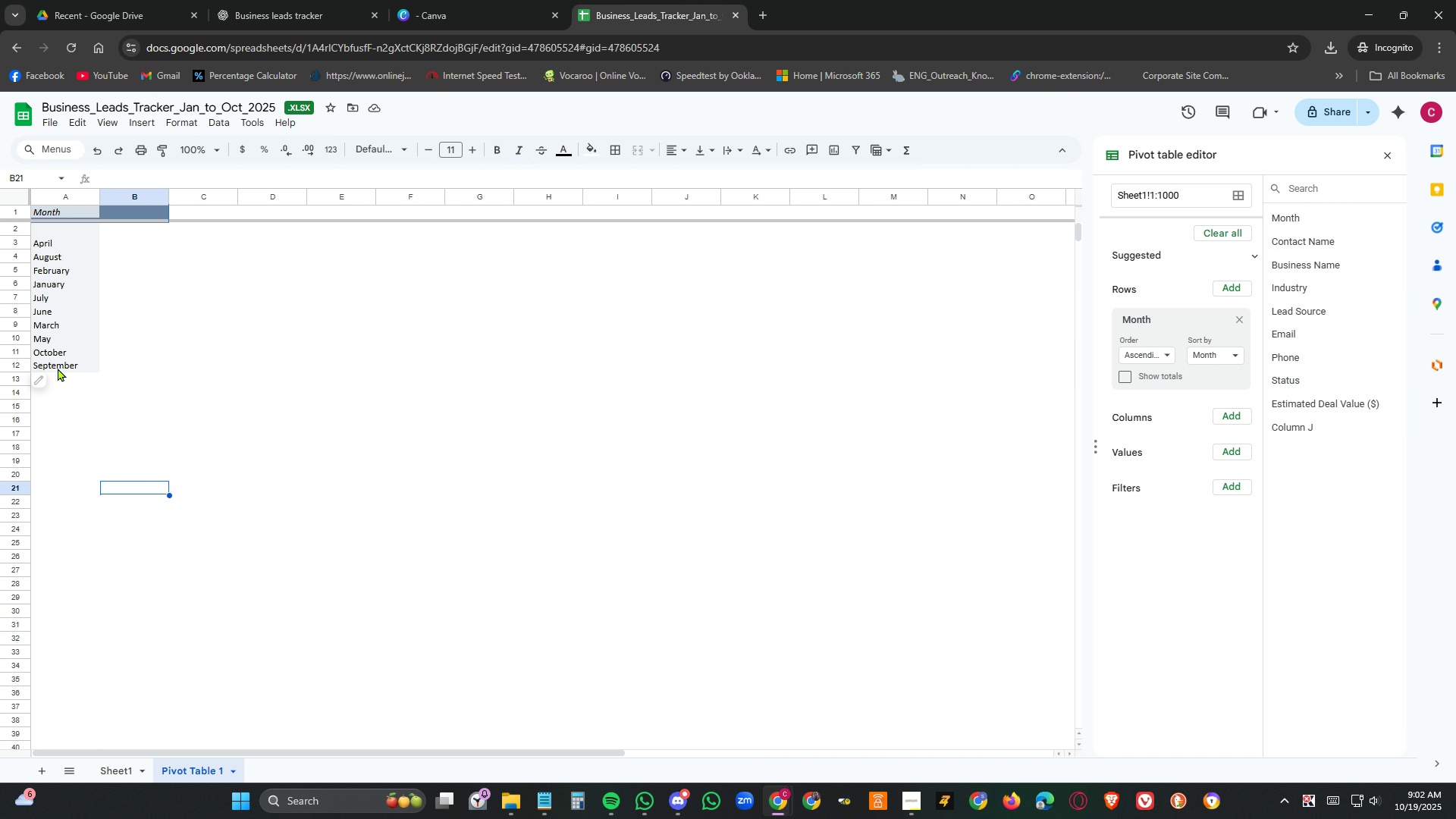 
left_click_drag(start_coordinate=[67, 246], to_coordinate=[71, 370])
 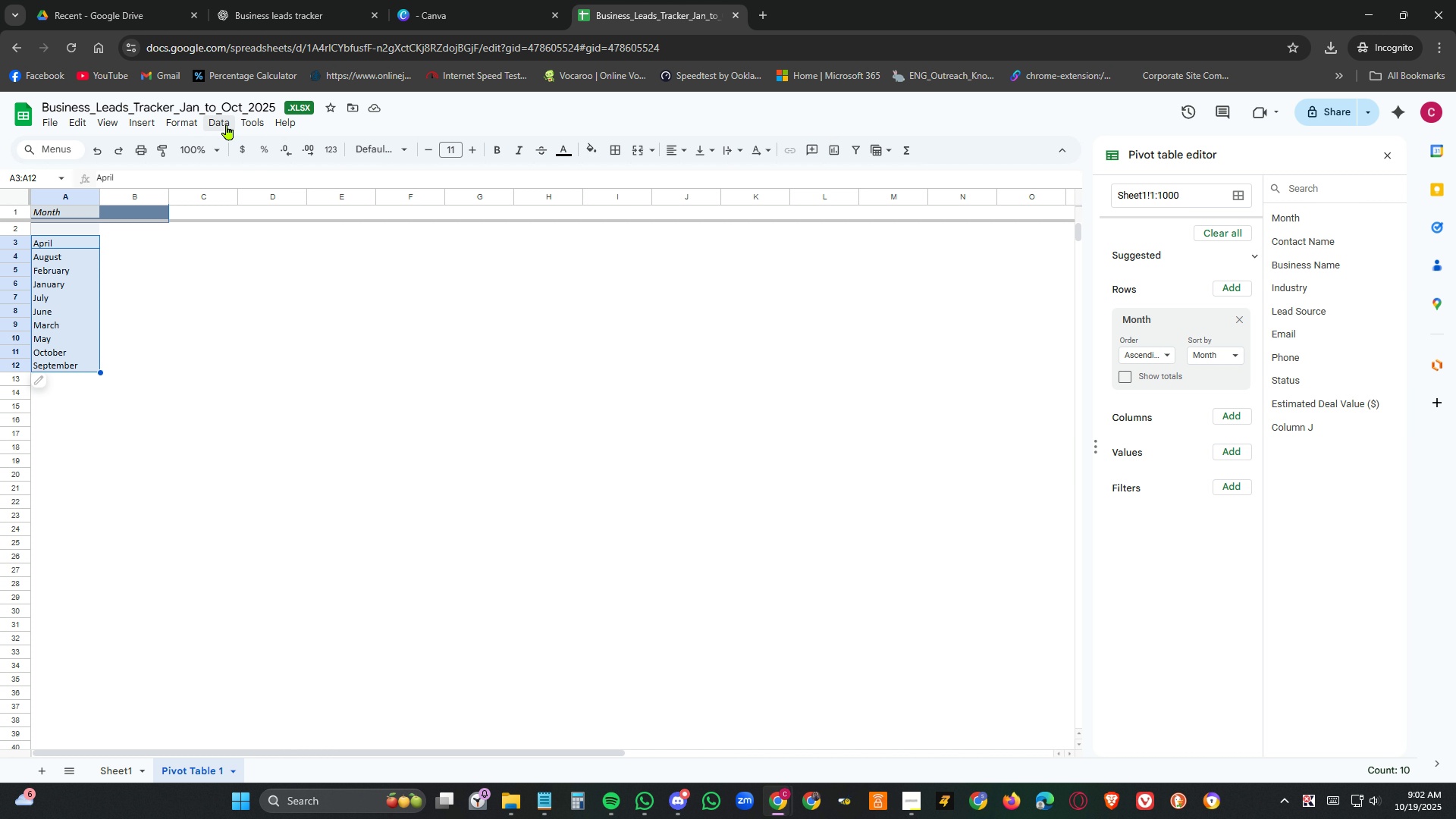 
left_click([227, 124])
 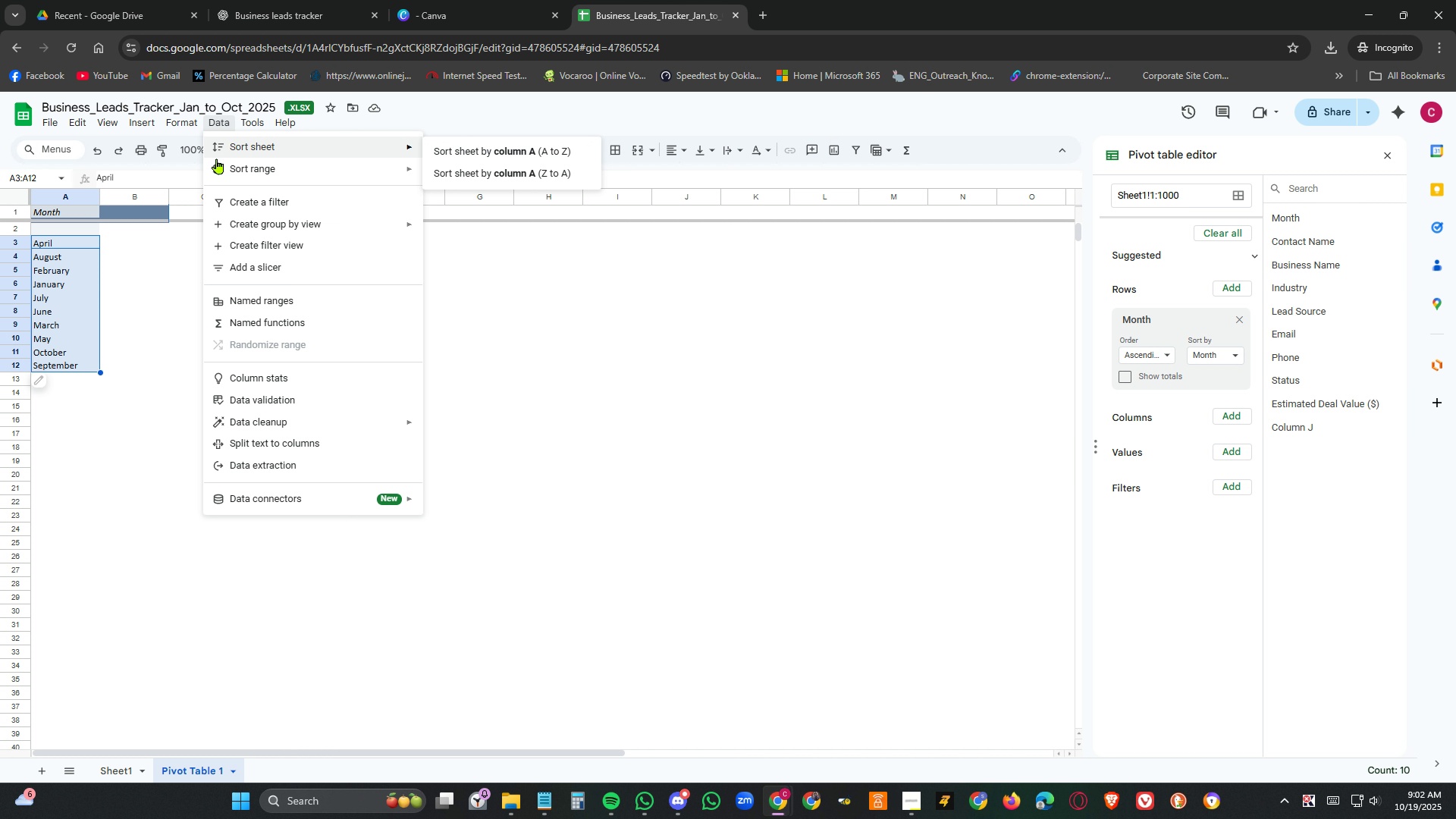 
wait(5.3)
 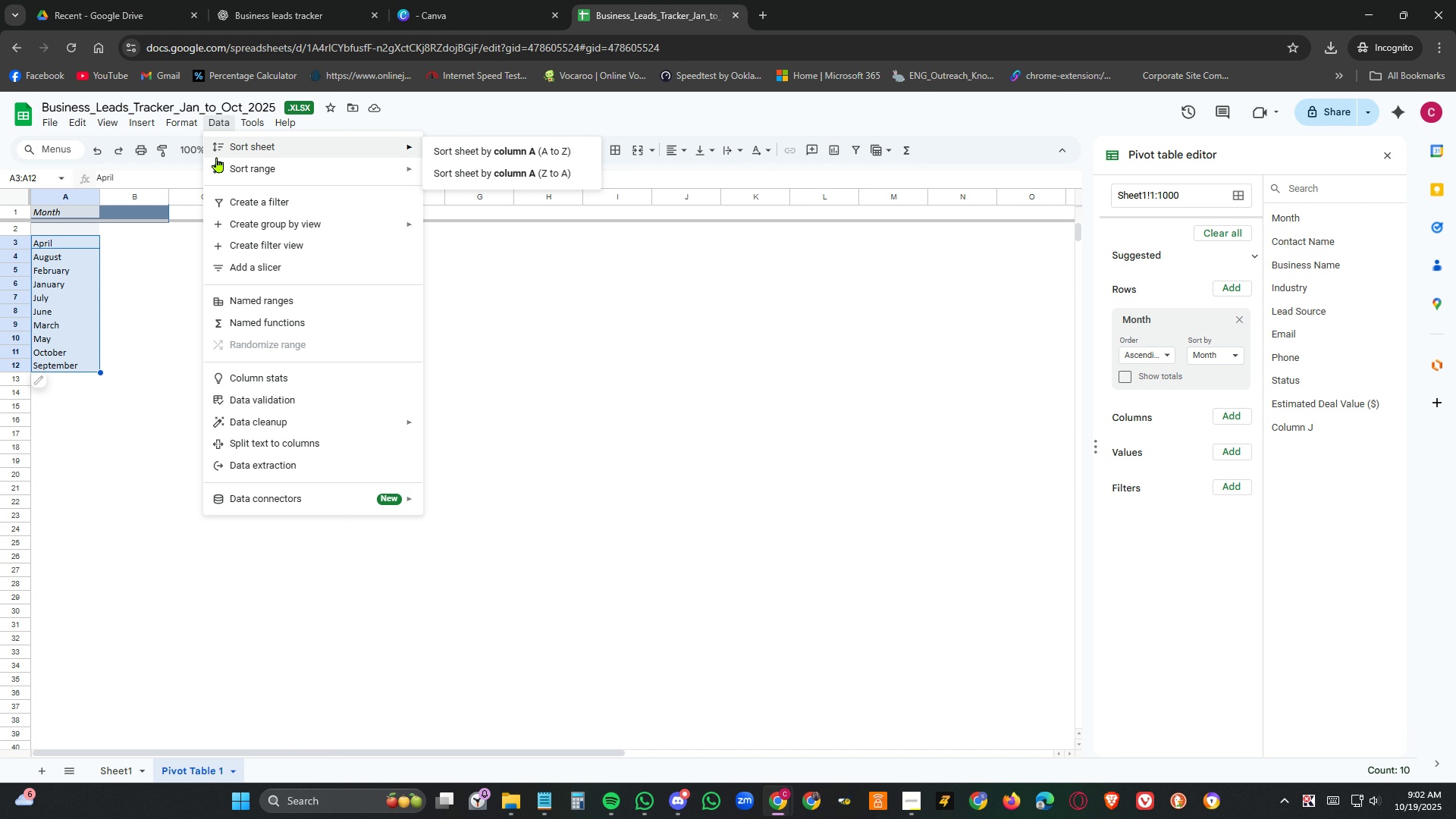 
left_click([132, 416])
 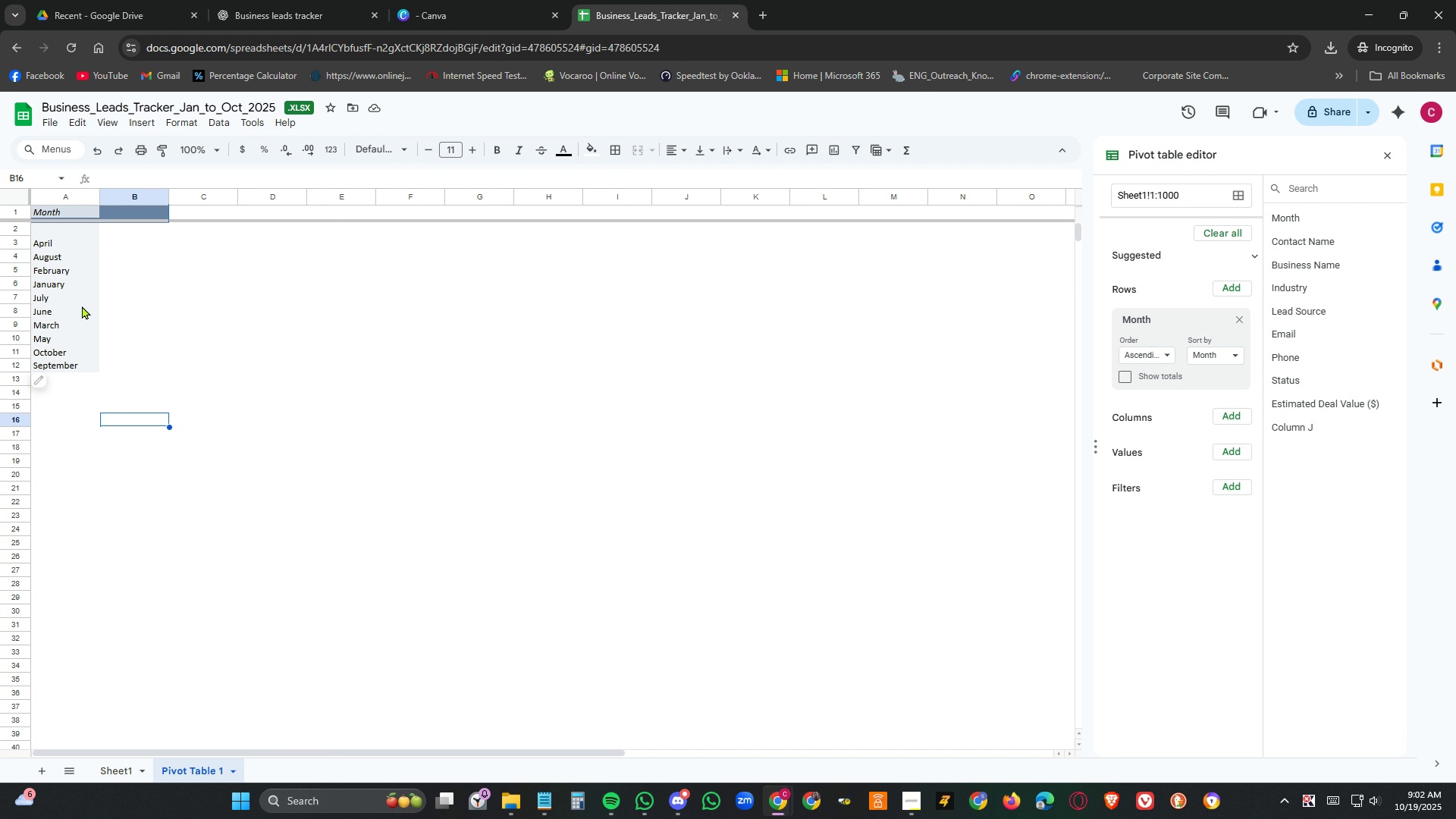 
left_click([49, 271])
 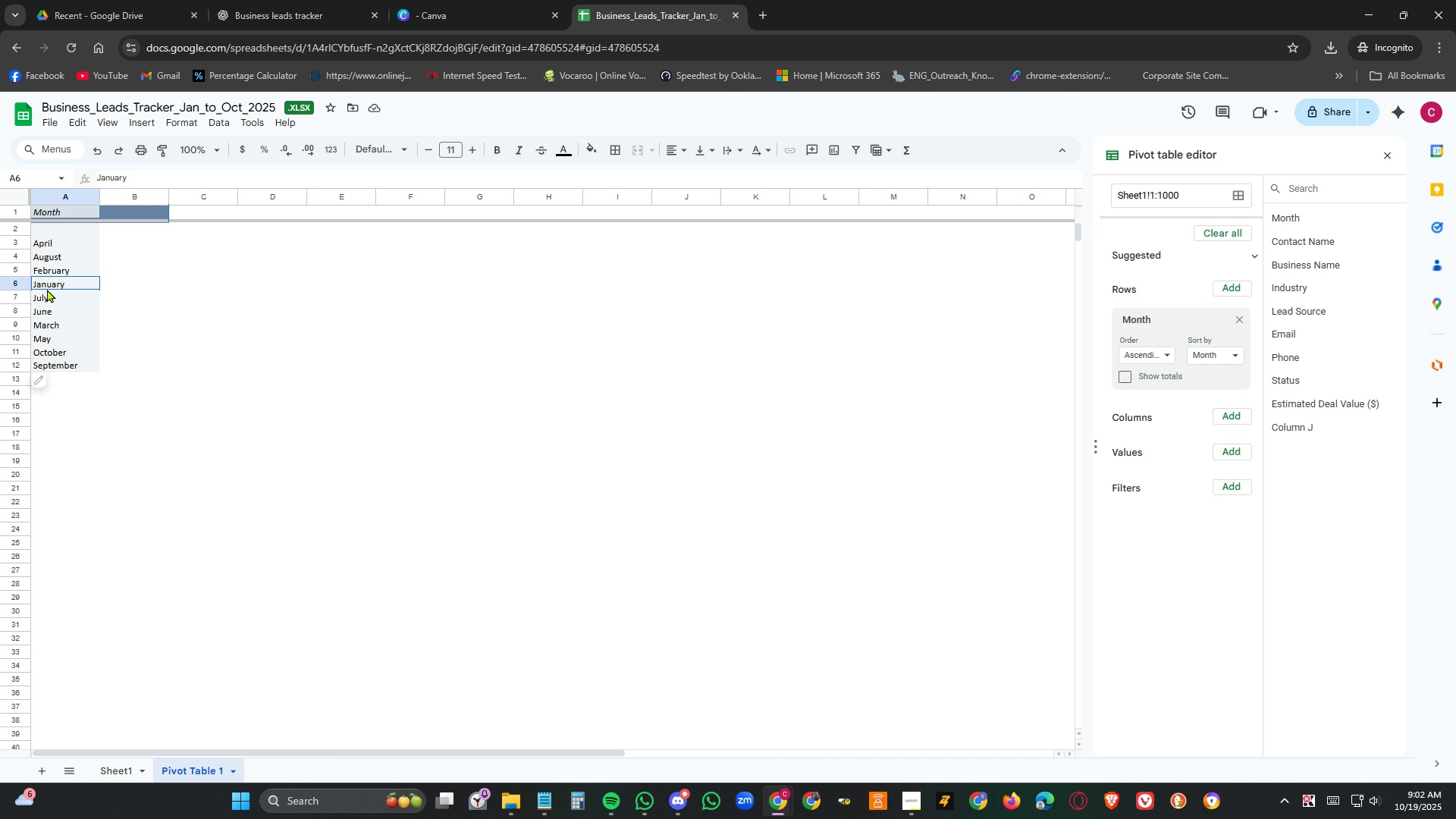 
left_click([47, 289])
 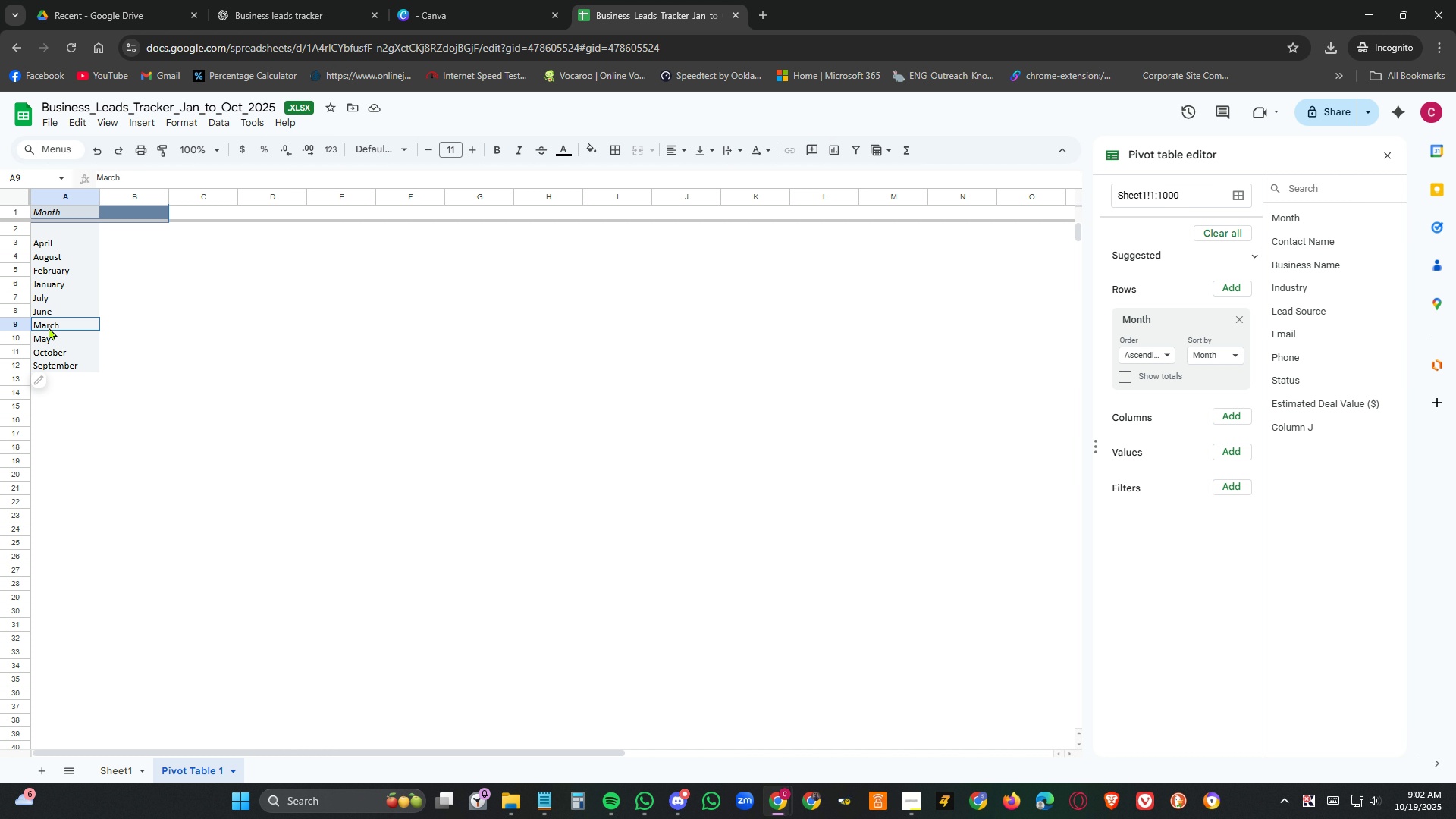 
left_click([49, 327])
 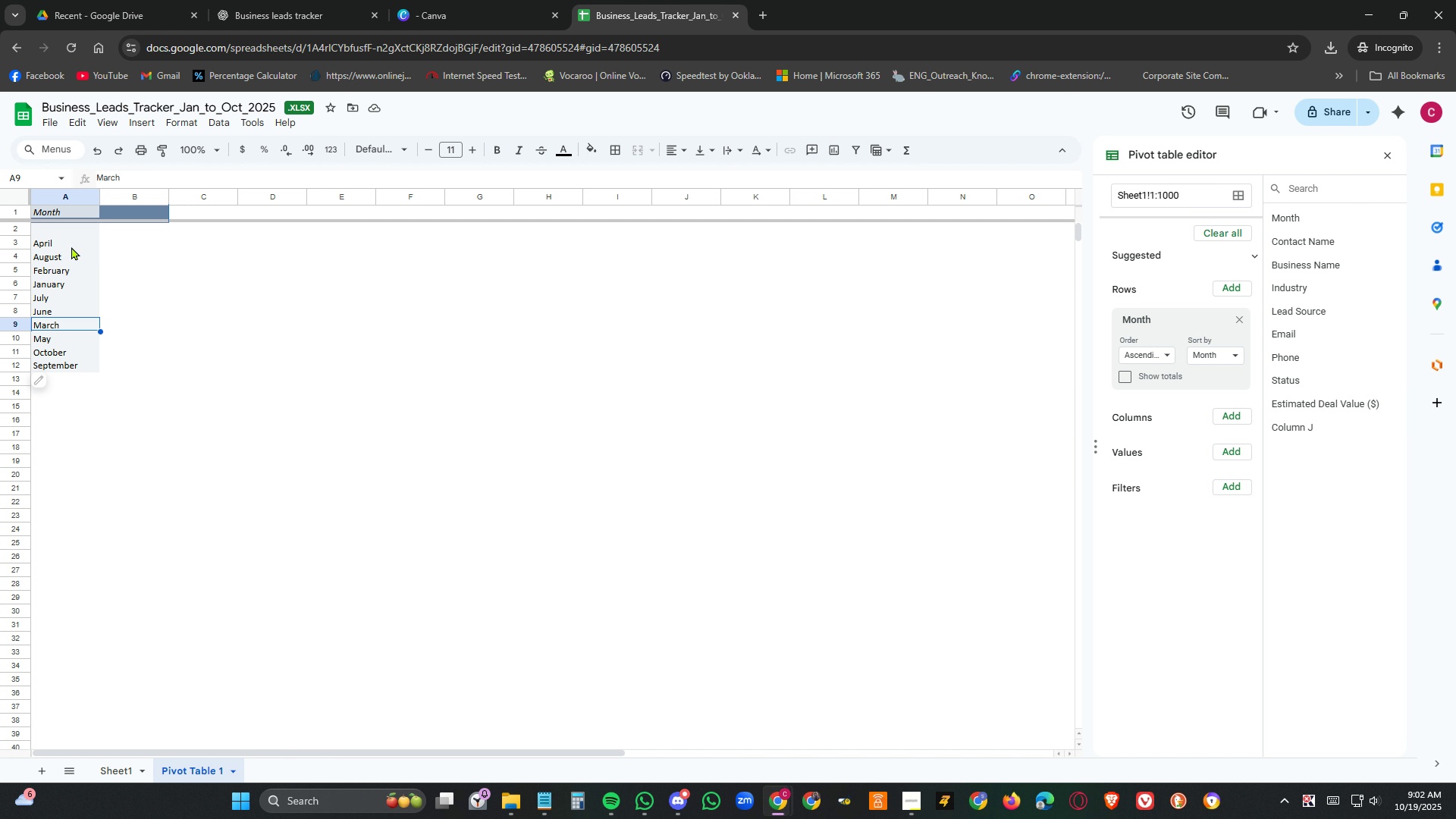 
left_click([71, 246])
 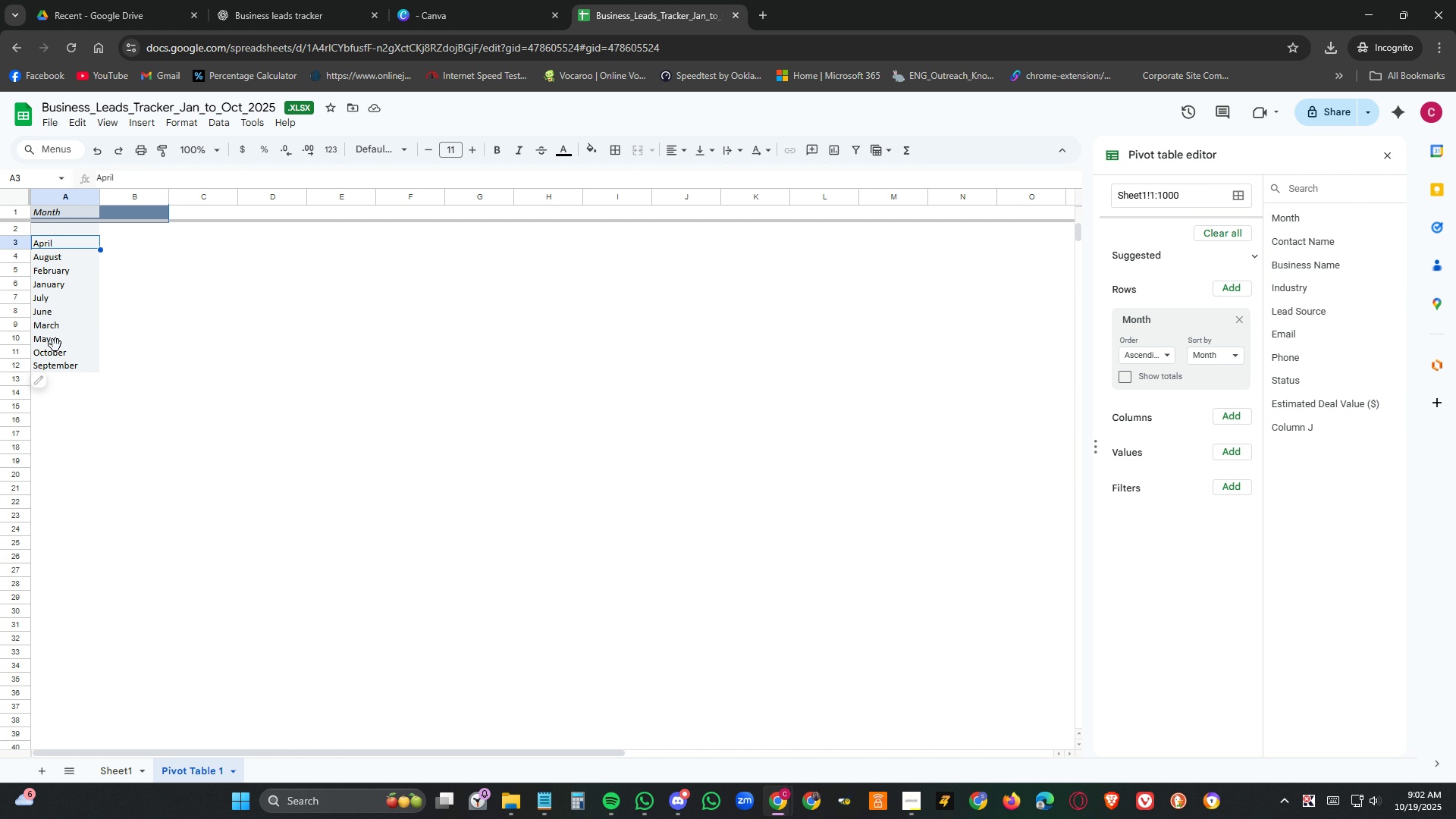 
left_click([55, 345])
 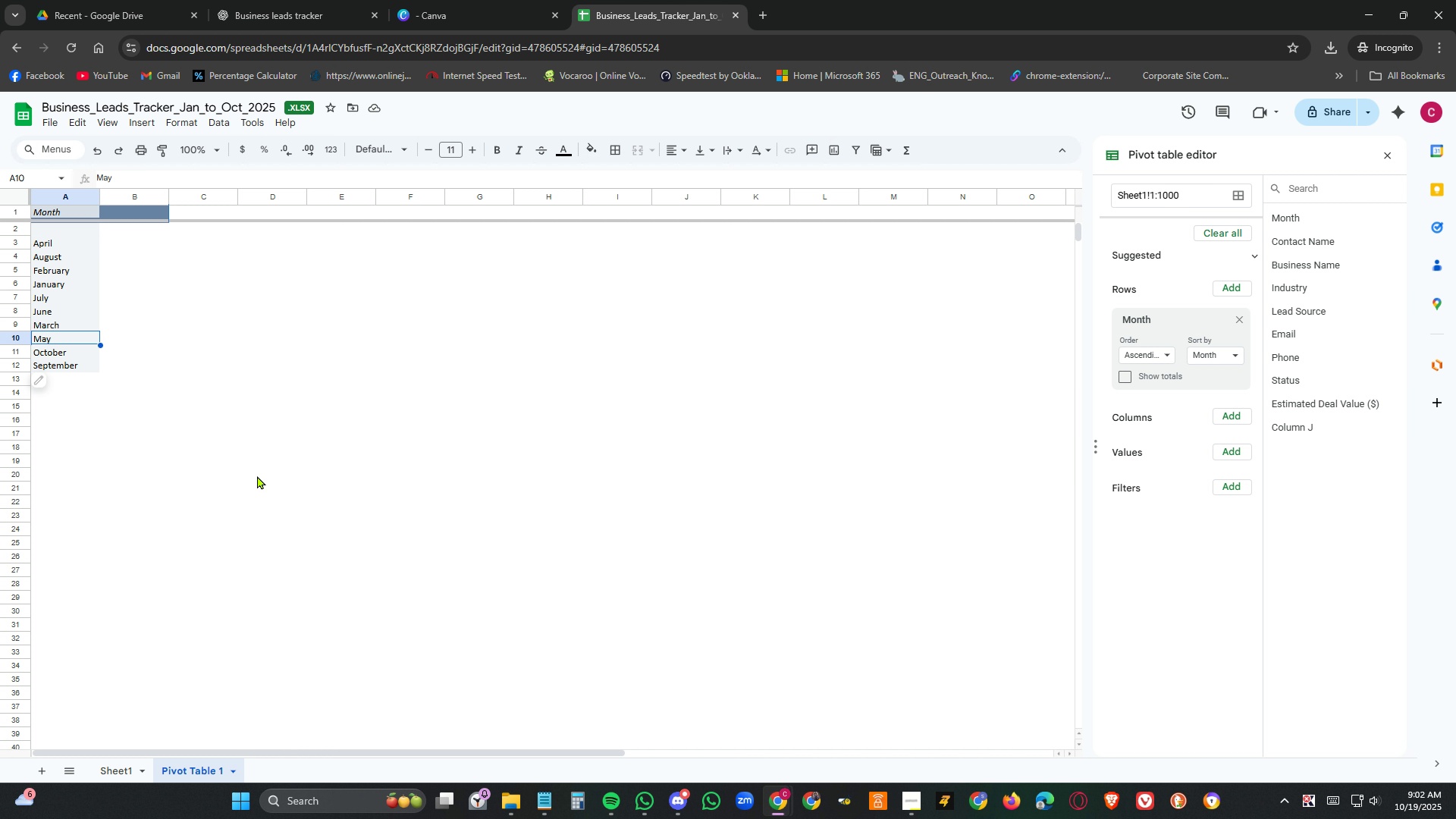 
left_click([259, 476])
 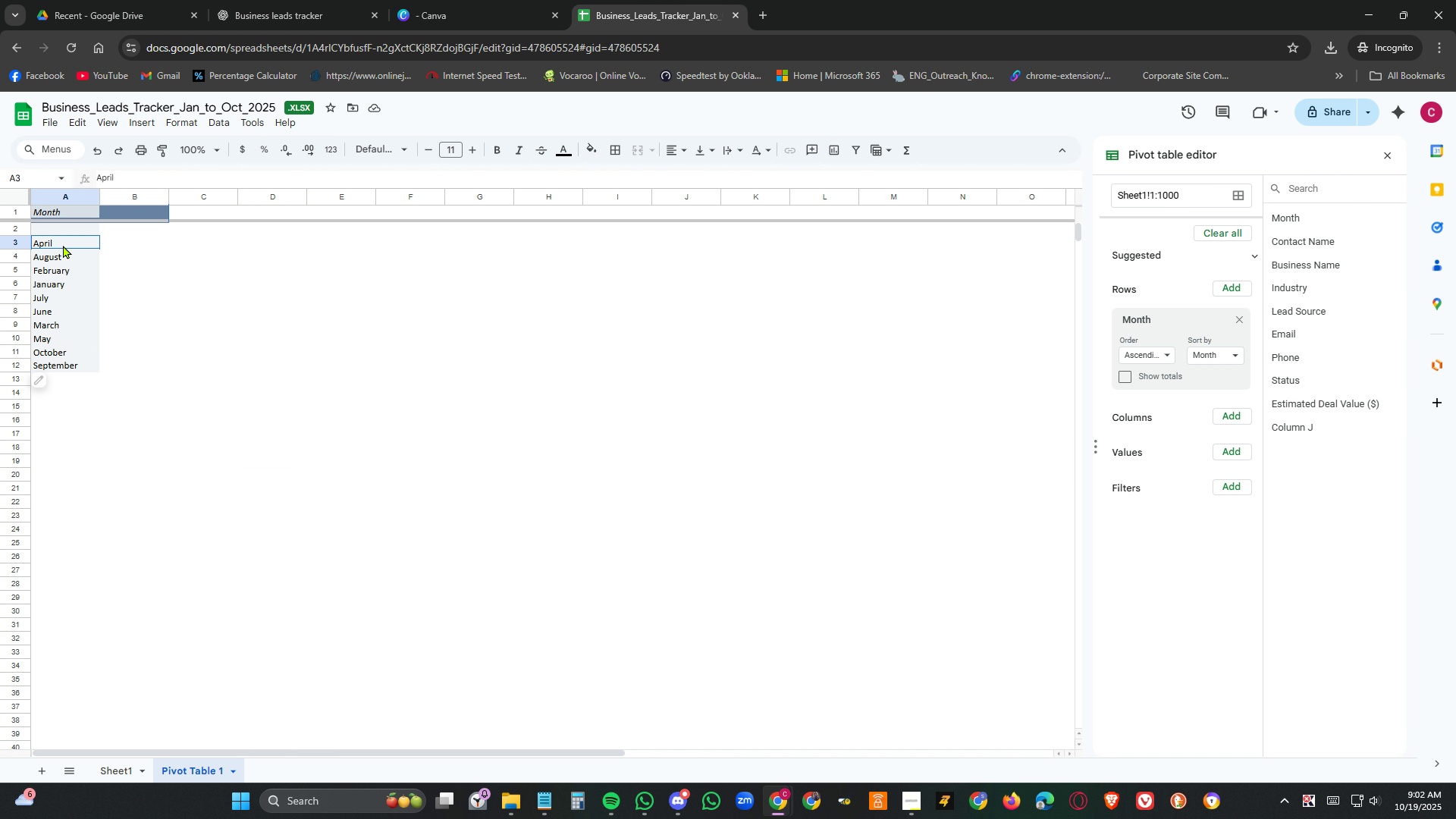 
left_click_drag(start_coordinate=[63, 245], to_coordinate=[79, 369])
 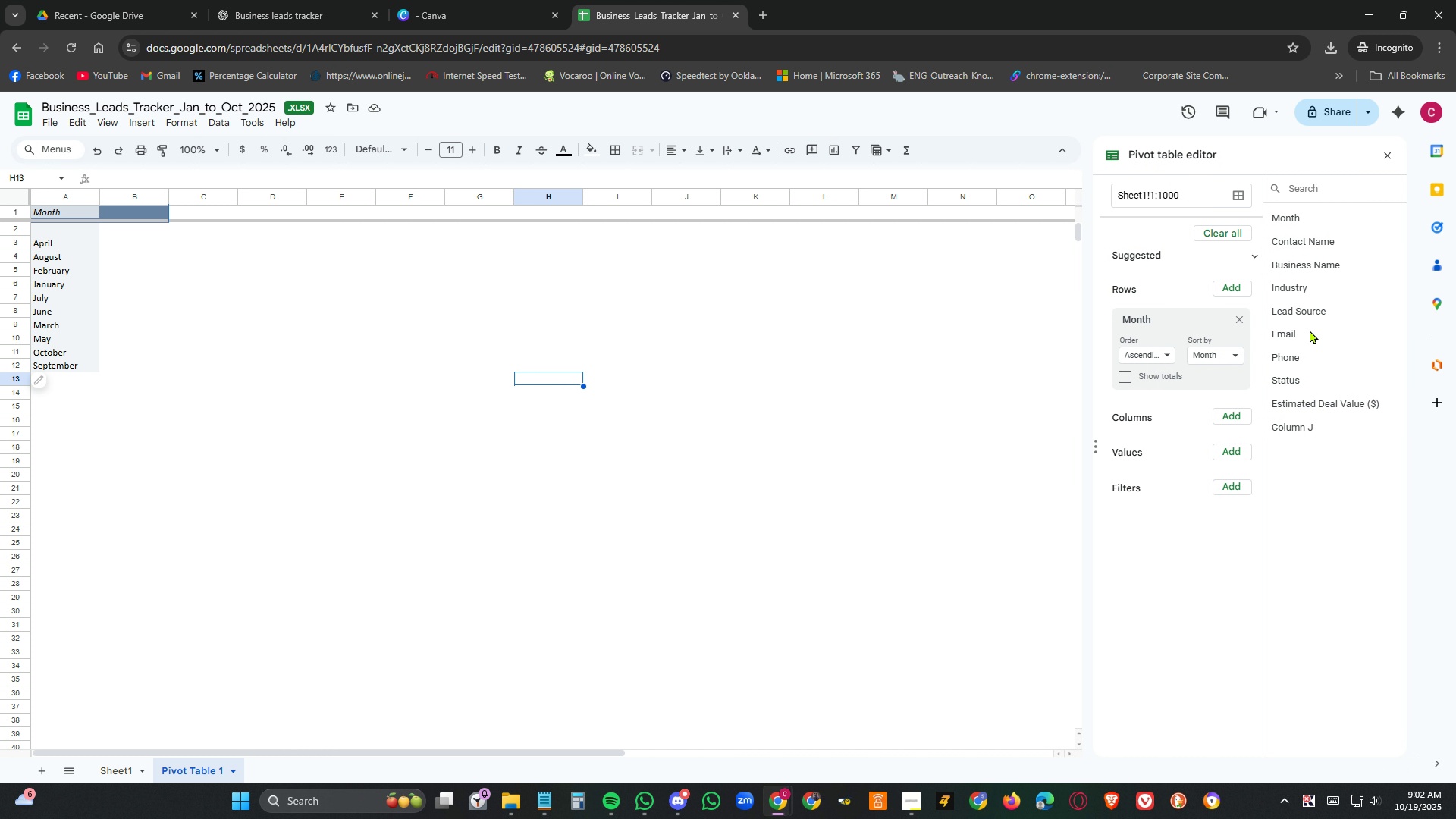 
wait(7.85)
 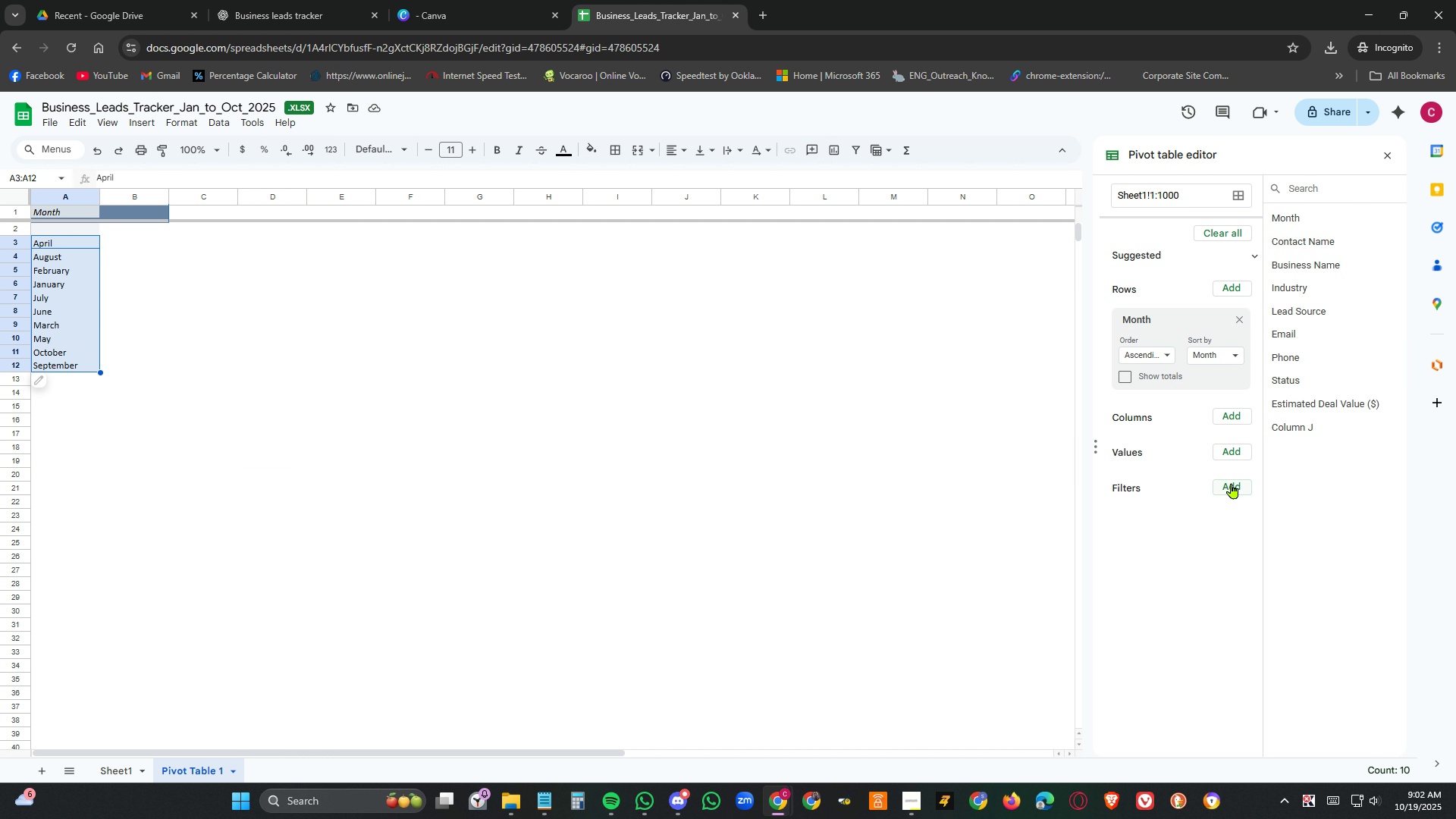 
left_click([1241, 455])
 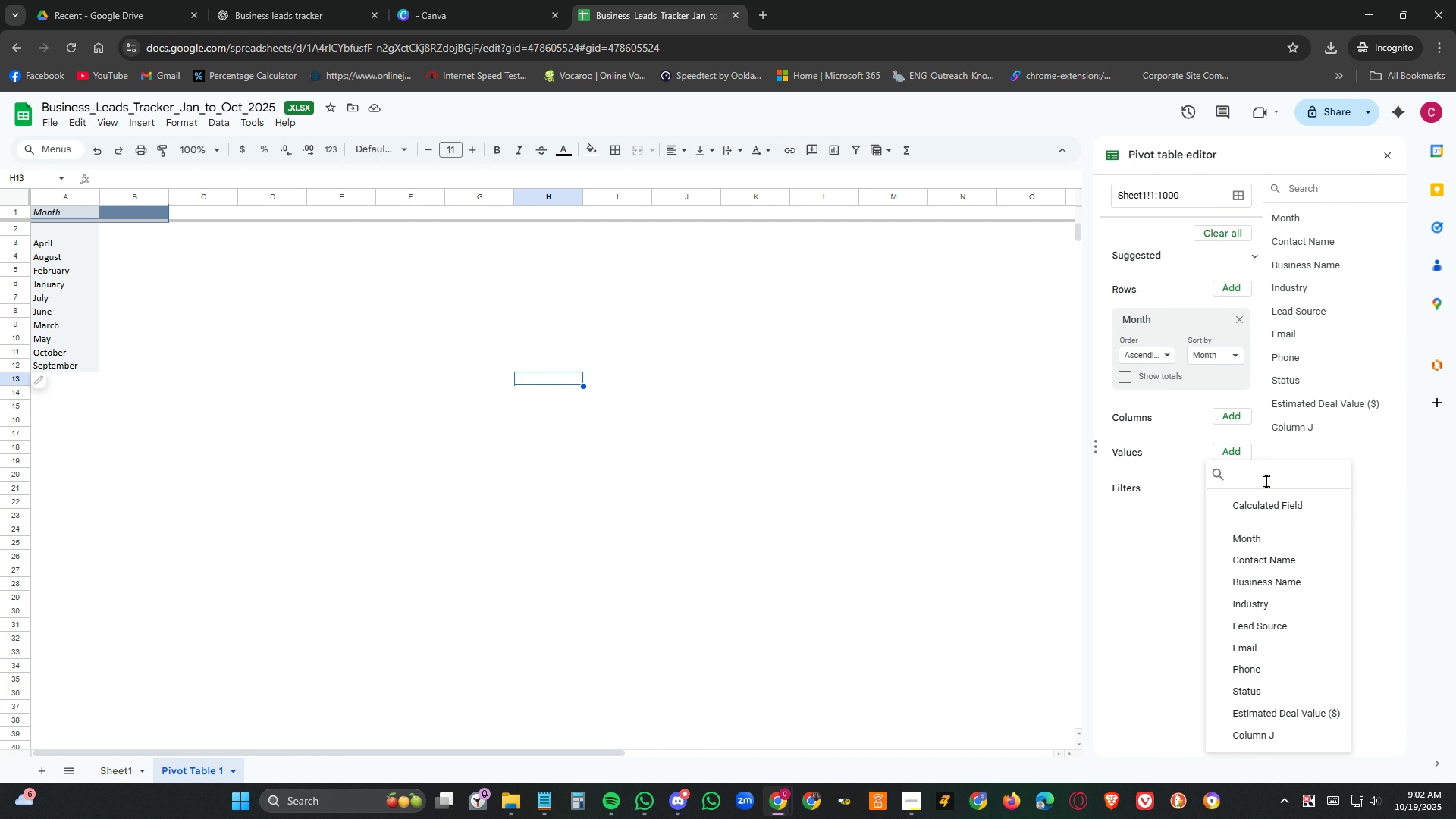 
mouse_move([1299, 532])
 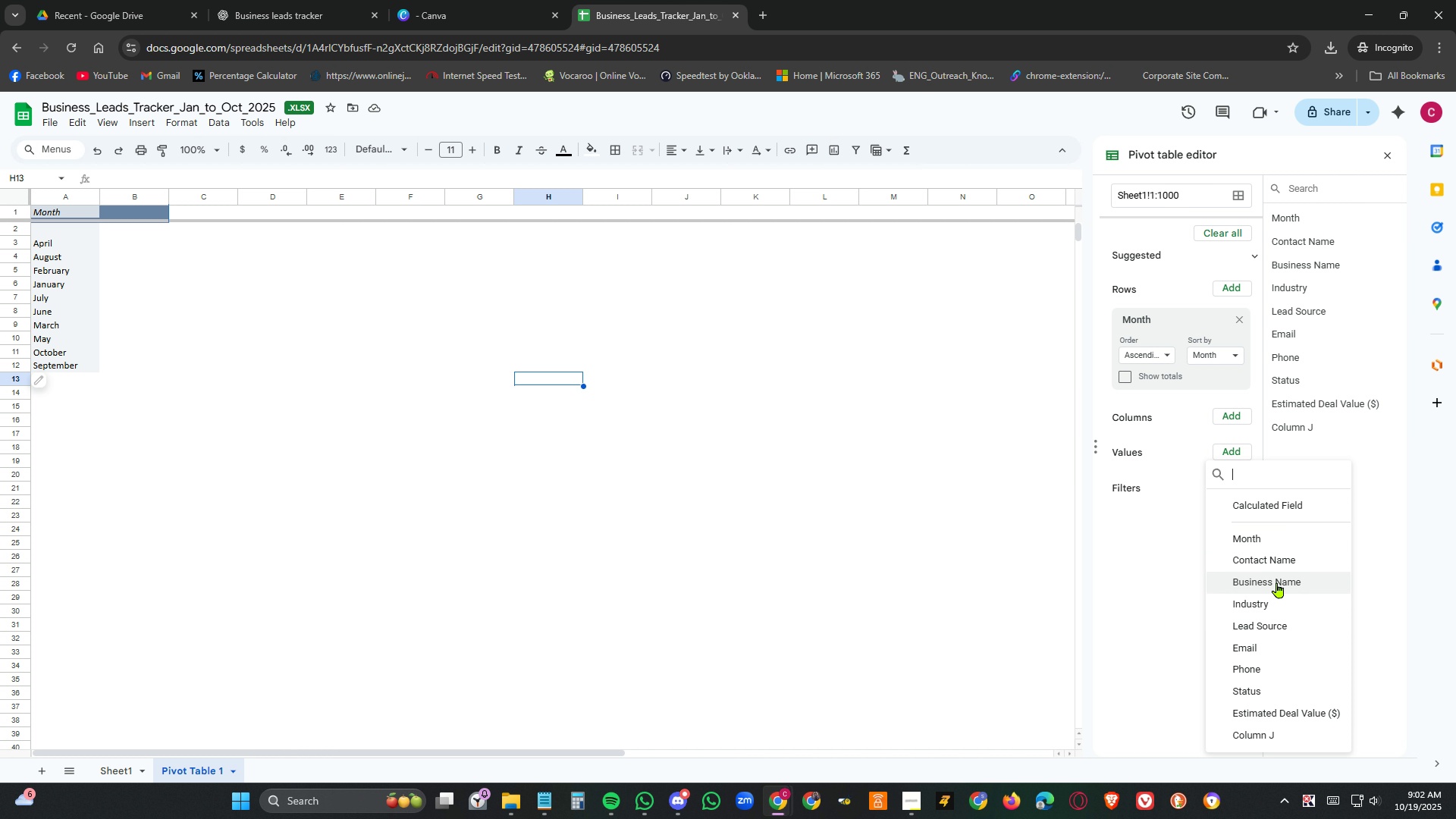 
left_click([1277, 582])
 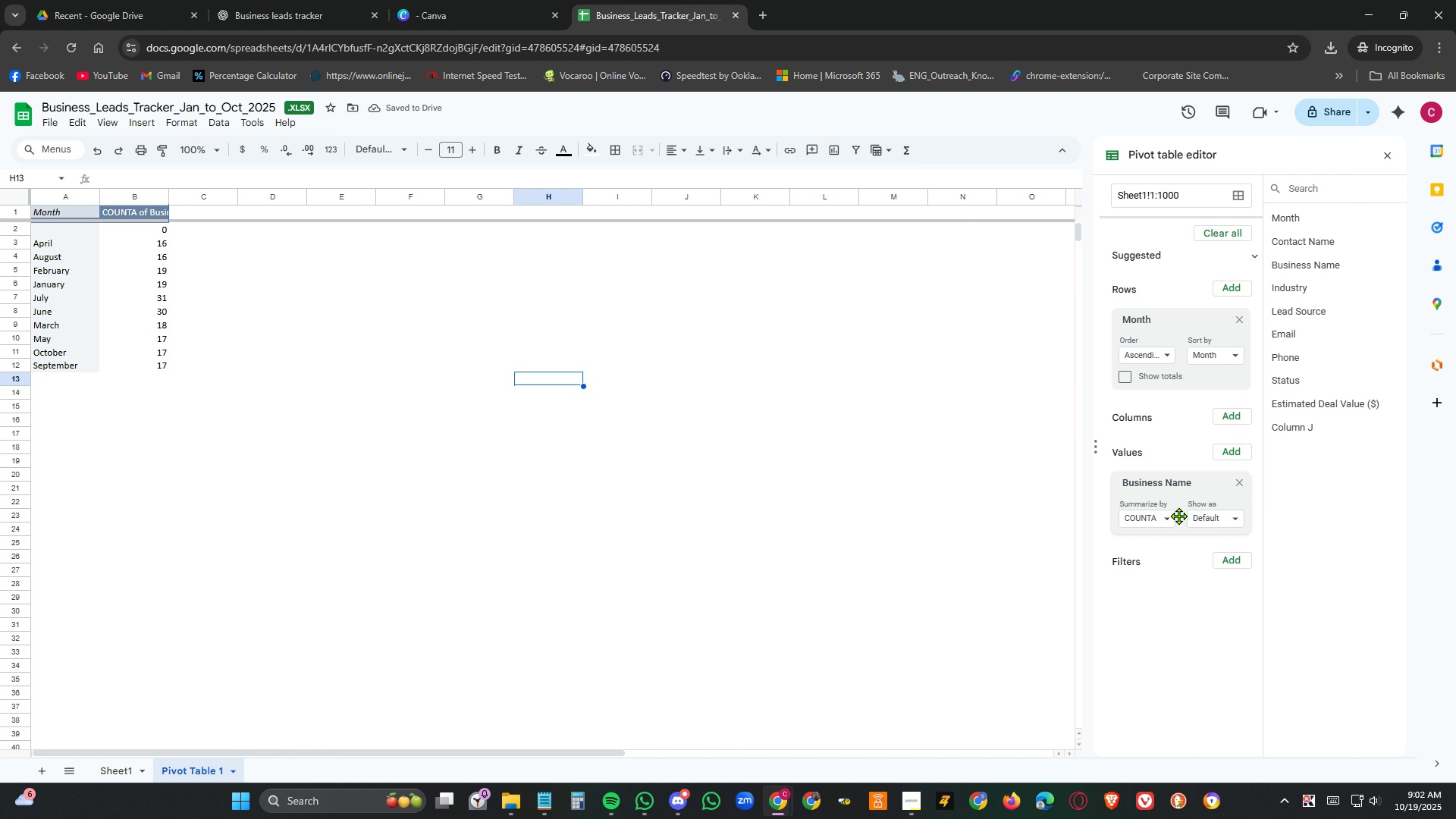 
left_click([1167, 522])
 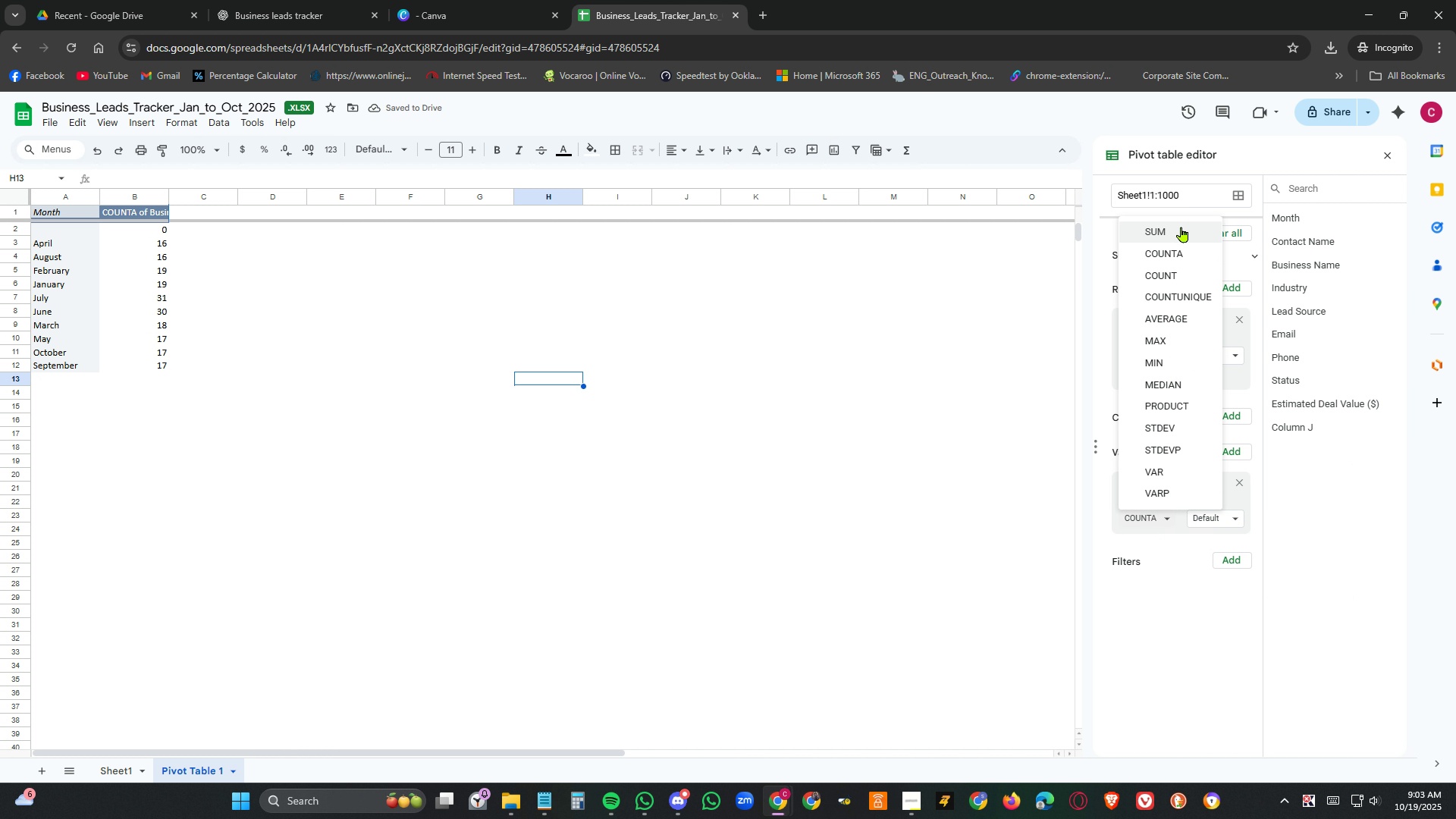 
left_click([1181, 227])
 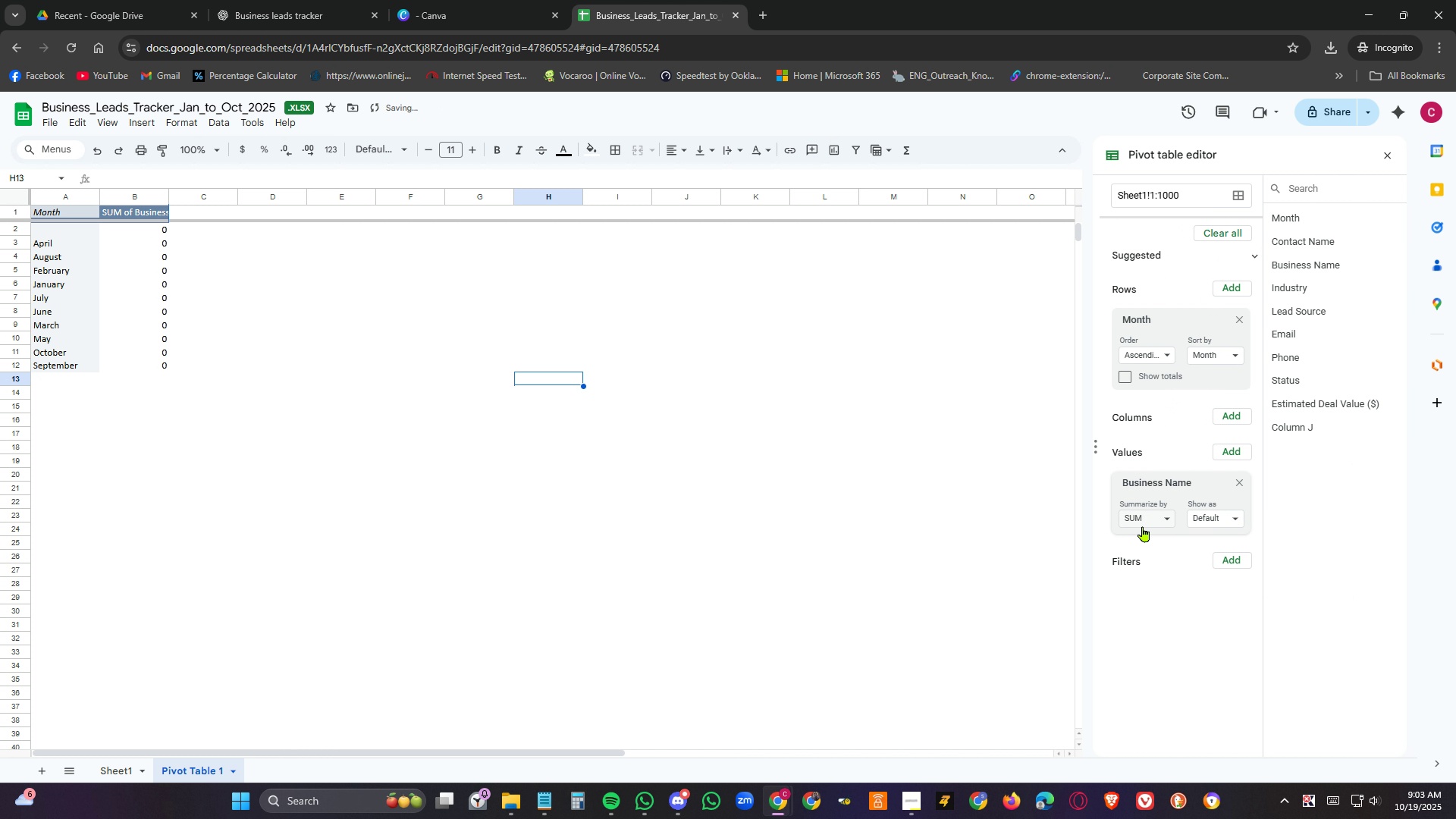 
left_click([1159, 519])
 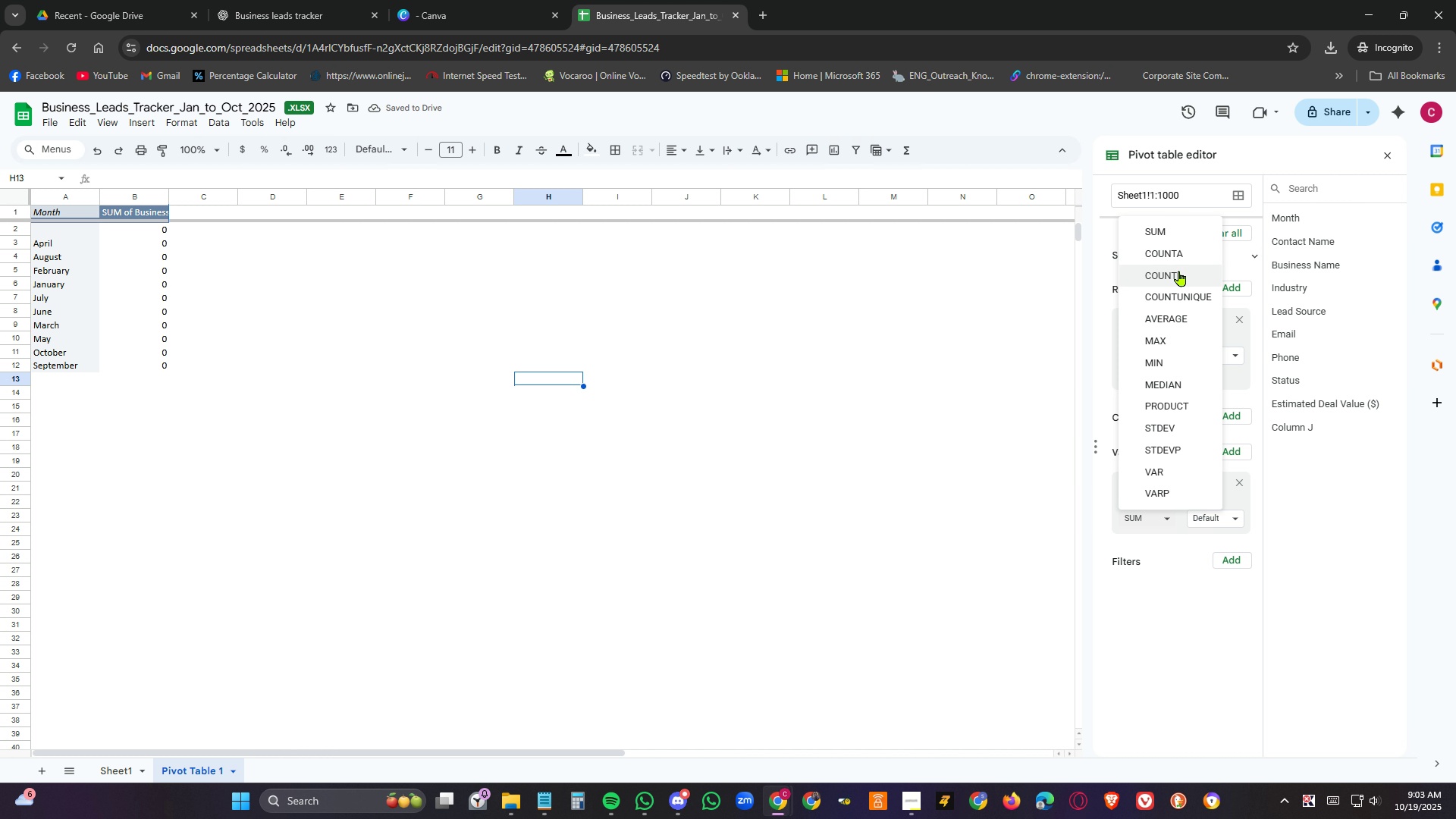 
left_click([1179, 271])
 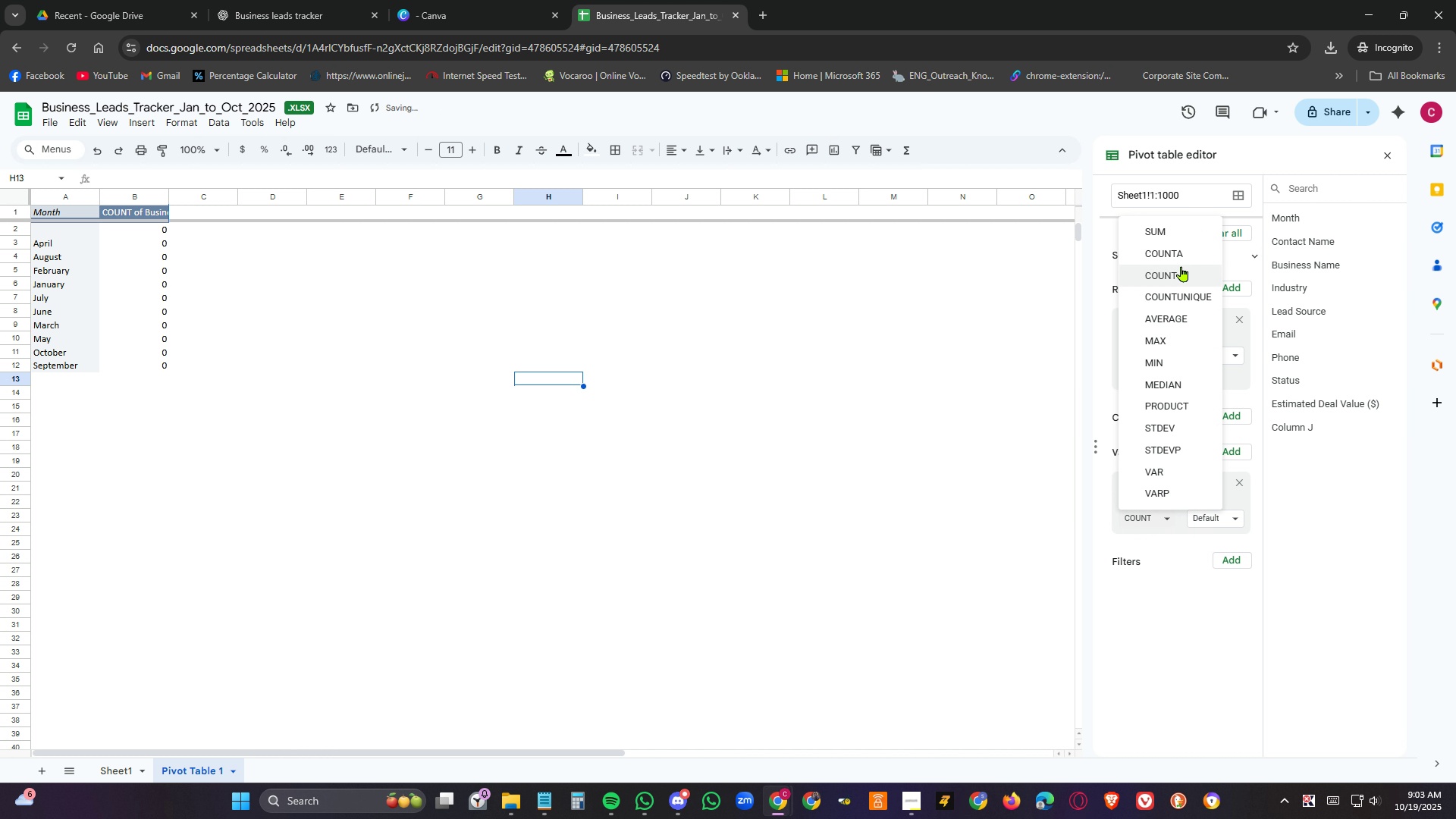 
left_click([1185, 249])
 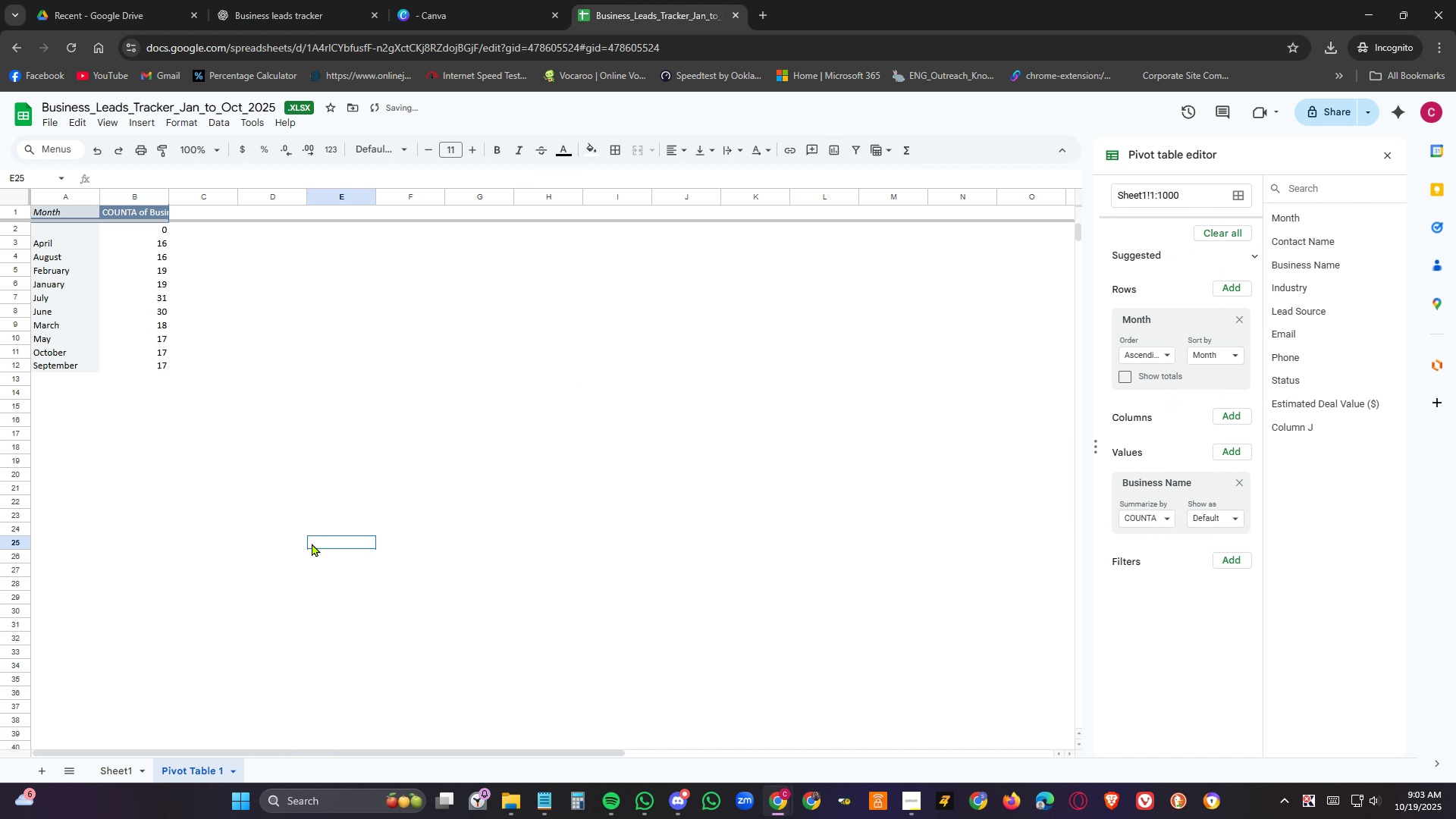 
left_click([312, 543])
 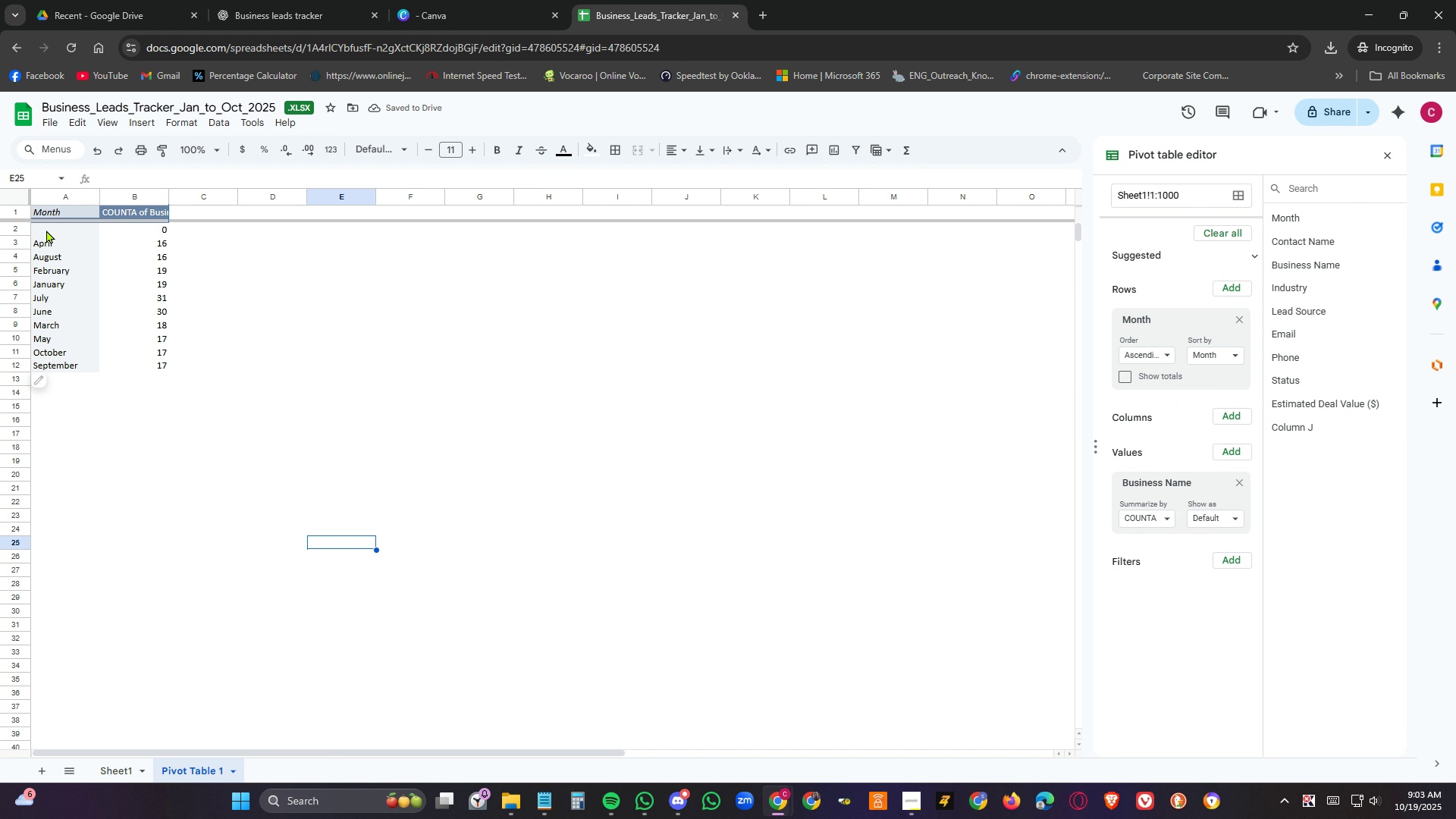 
left_click([18, 227])
 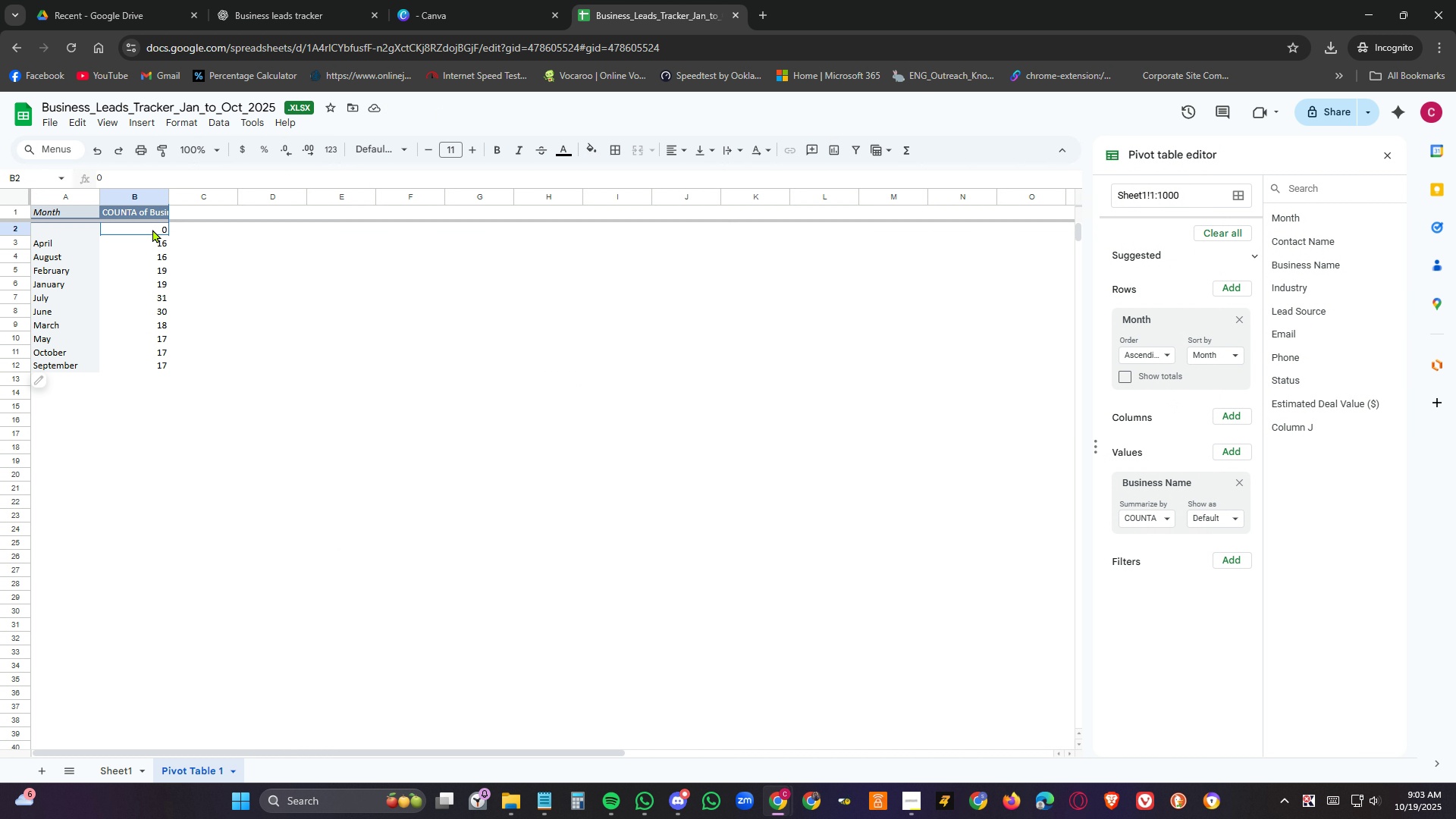 
double_click([152, 229])
 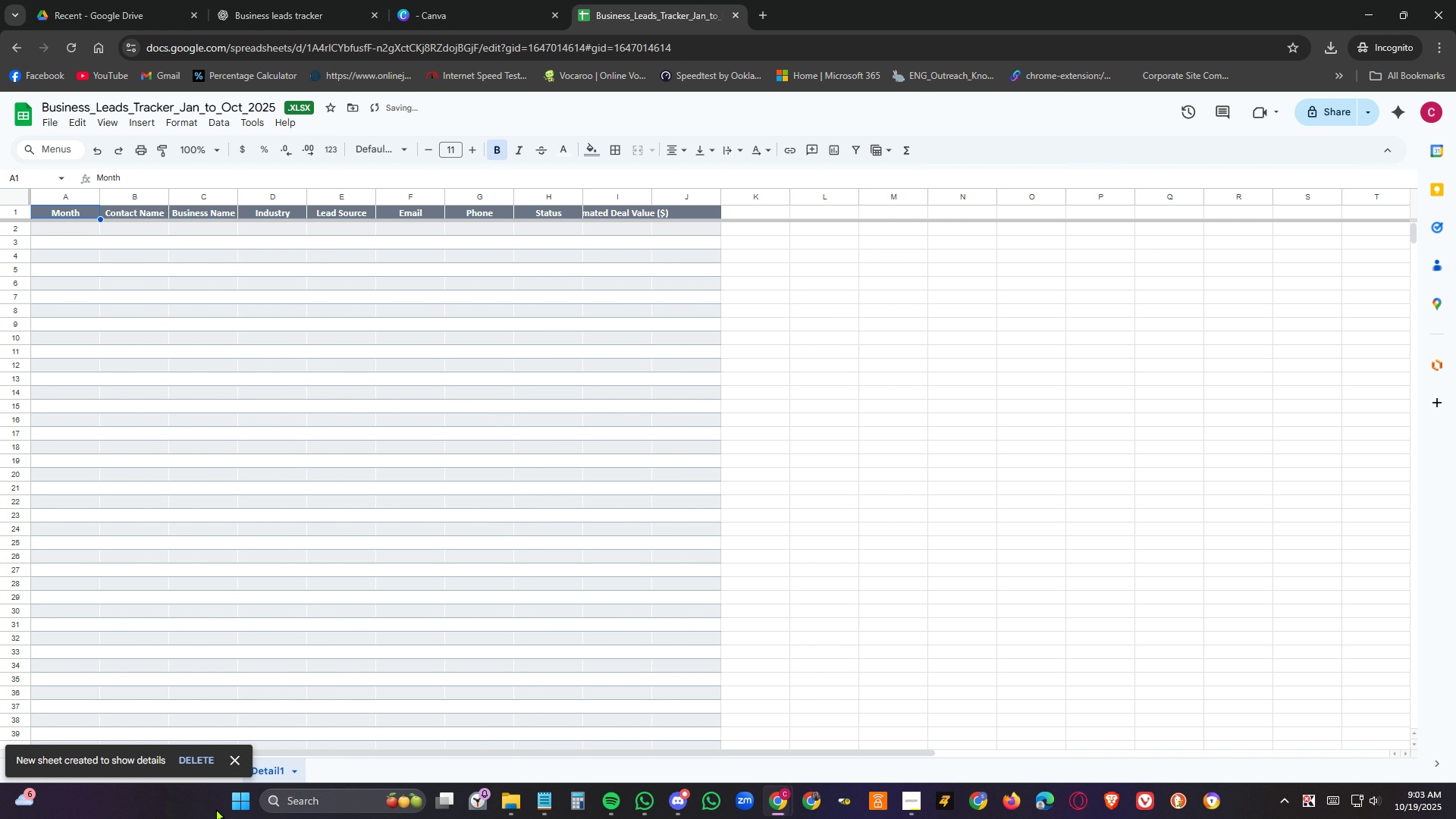 
left_click([236, 759])
 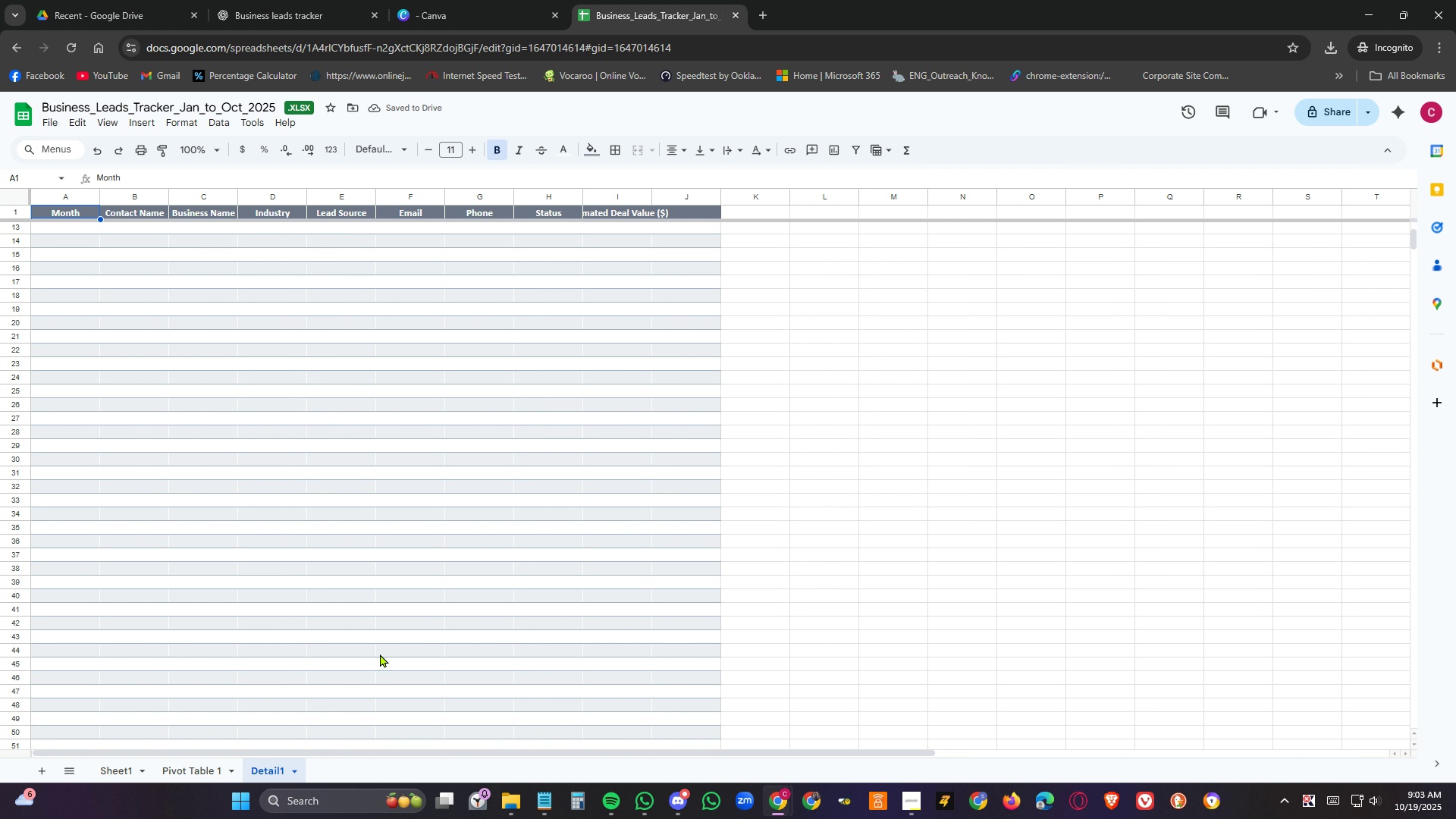 
scroll: coordinate [384, 638], scroll_direction: up, amount: 8.0
 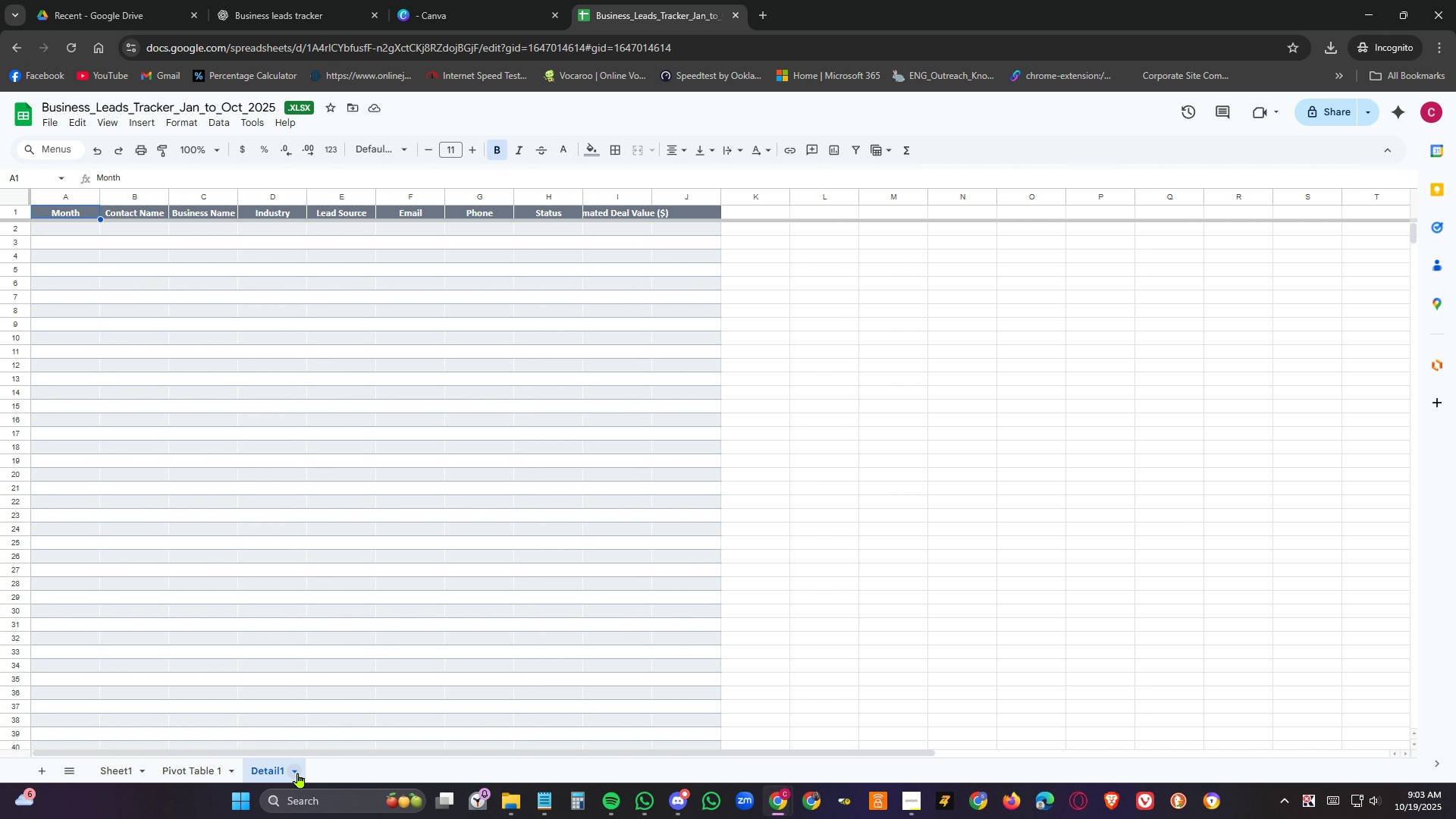 
left_click([299, 773])
 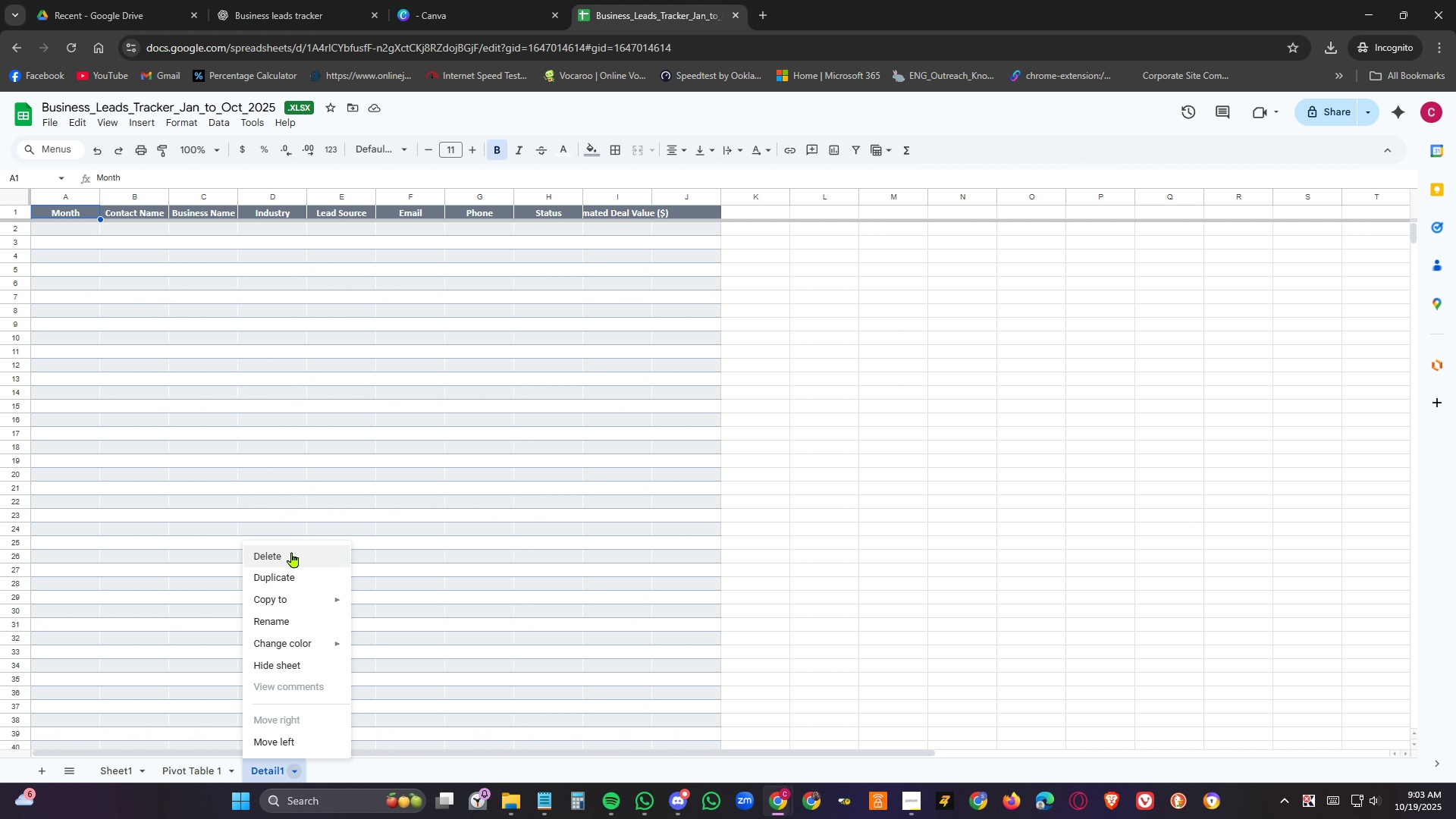 
left_click([293, 550])
 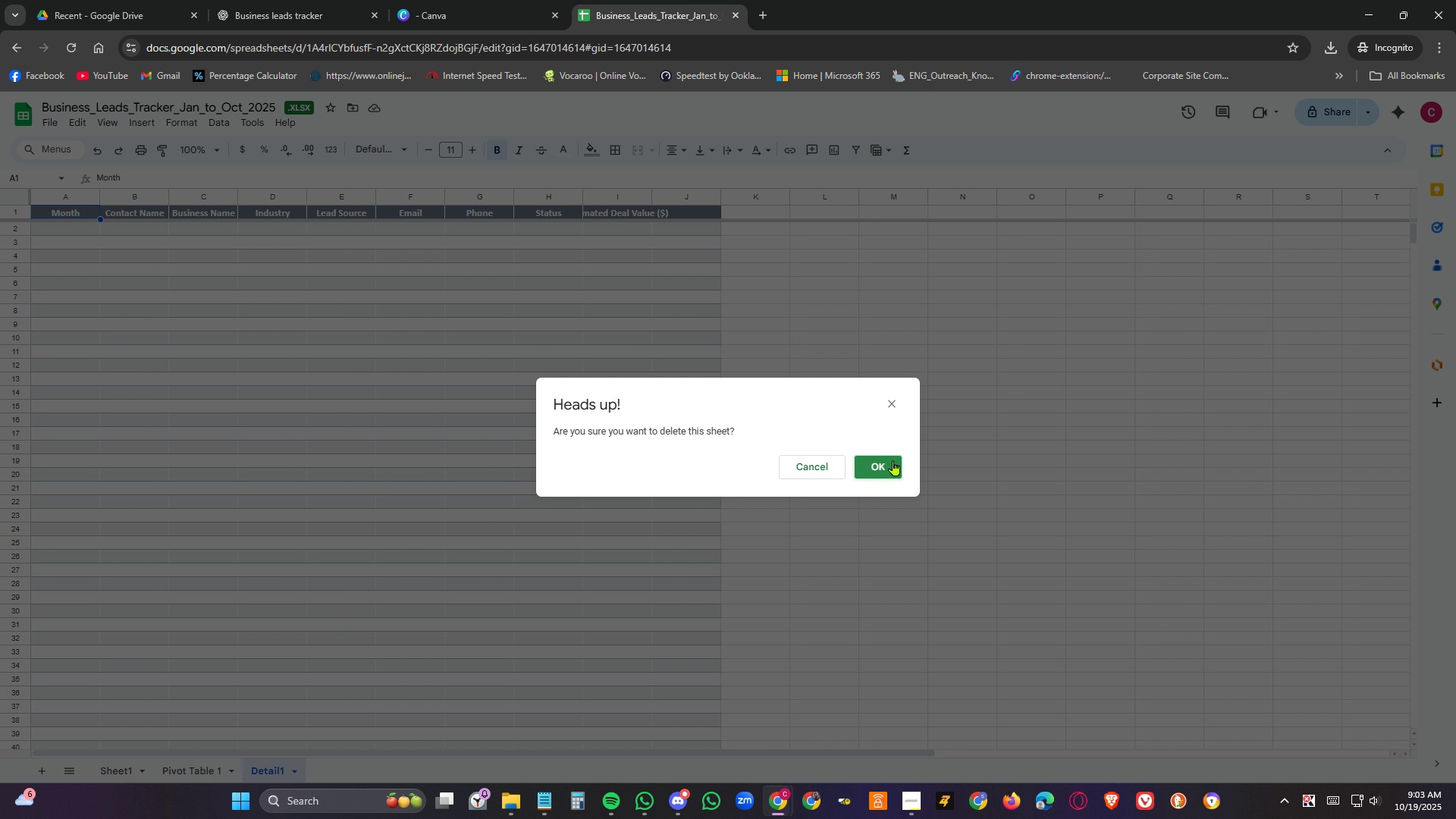 
left_click([892, 459])
 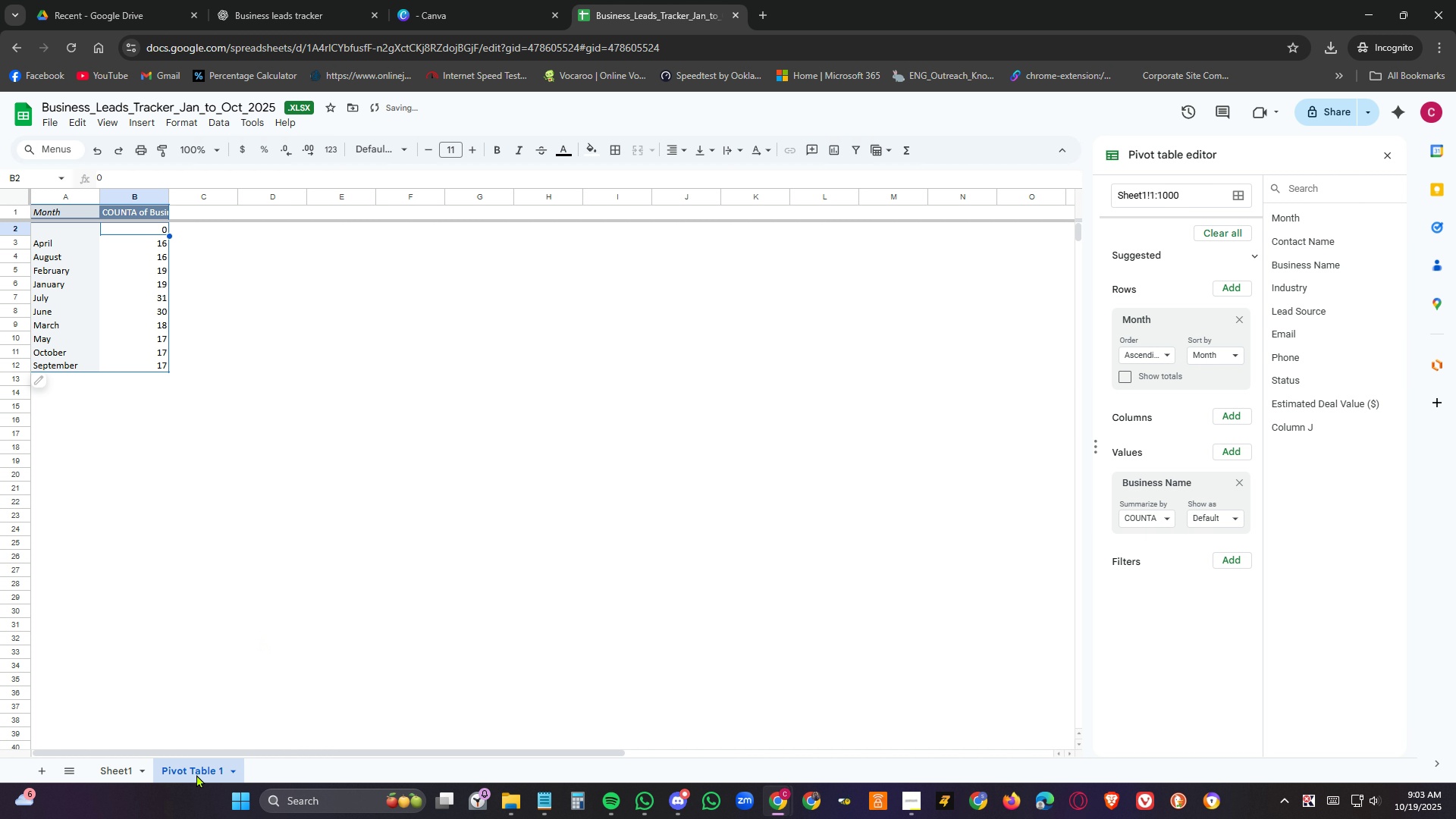 
left_click([196, 774])
 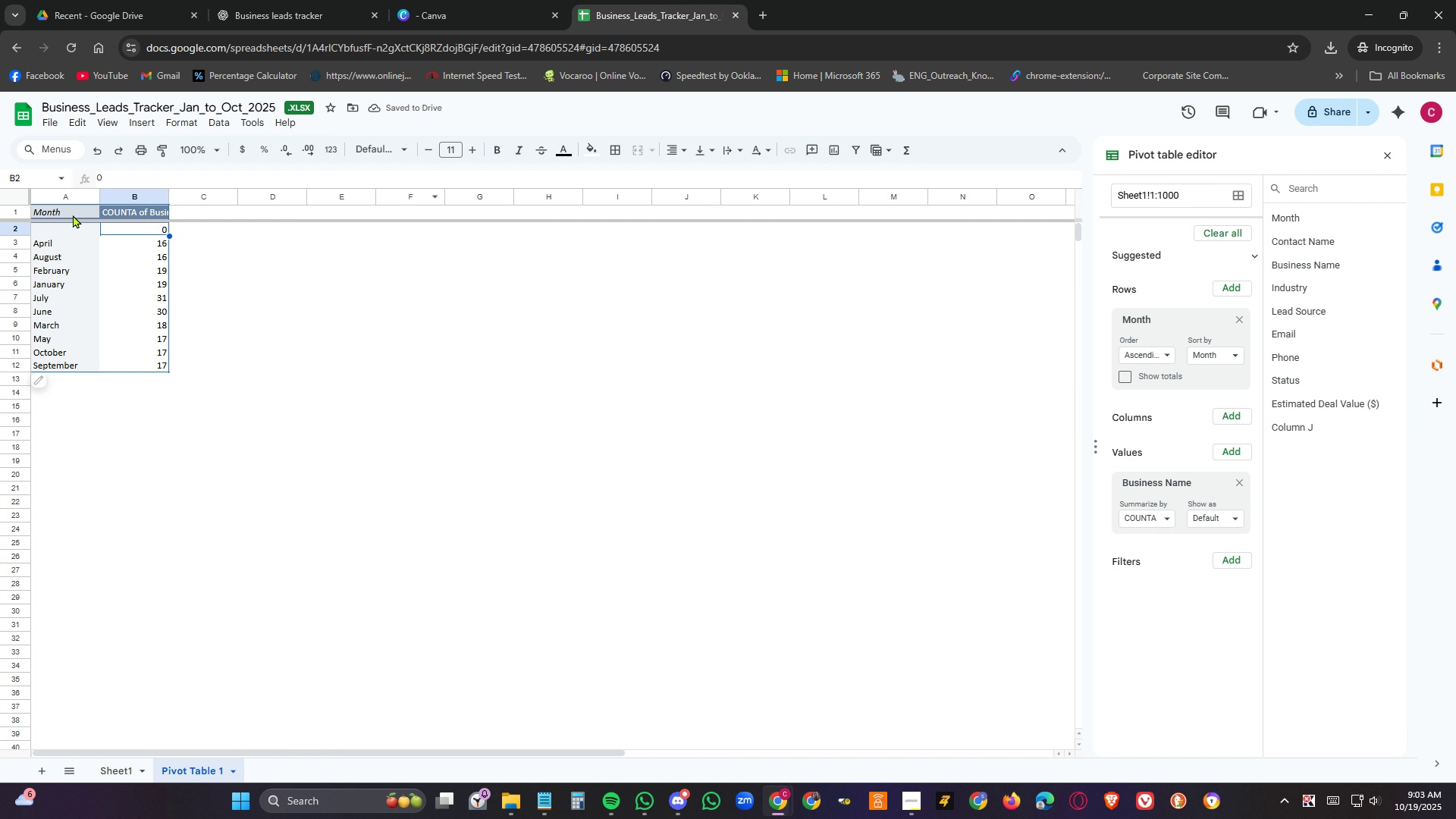 
left_click([20, 231])
 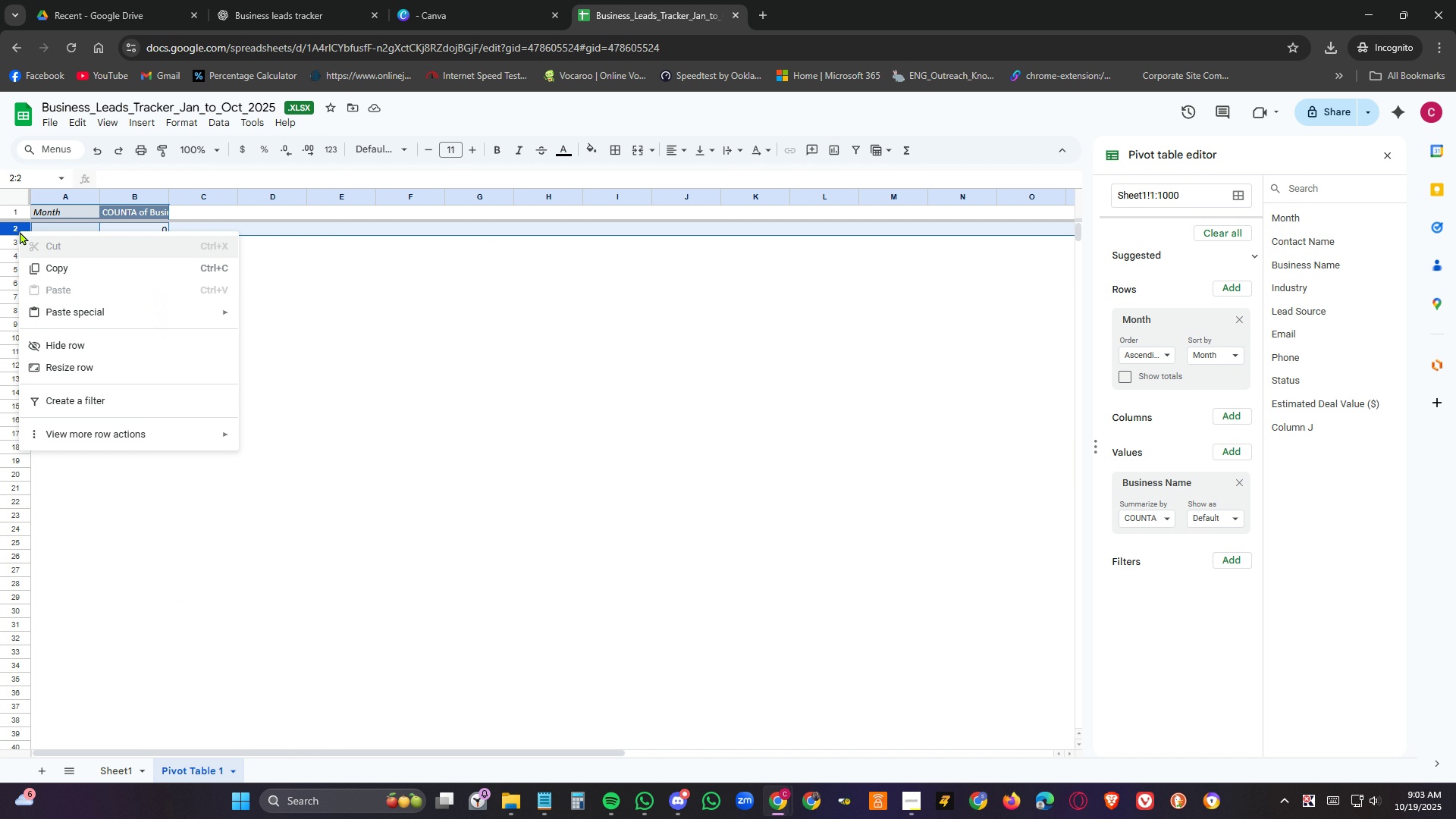 
right_click([20, 231])
 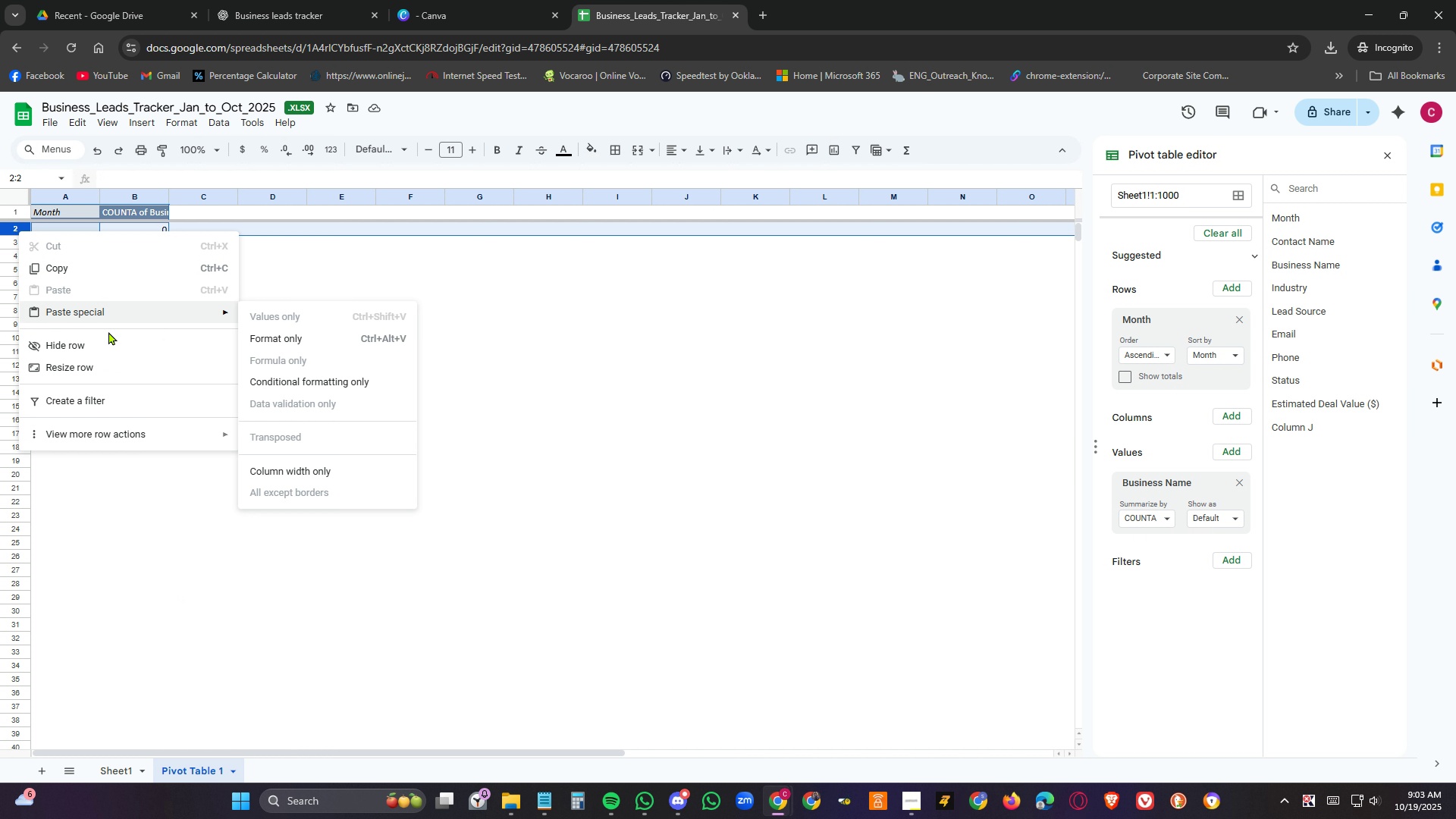 
left_click([108, 344])
 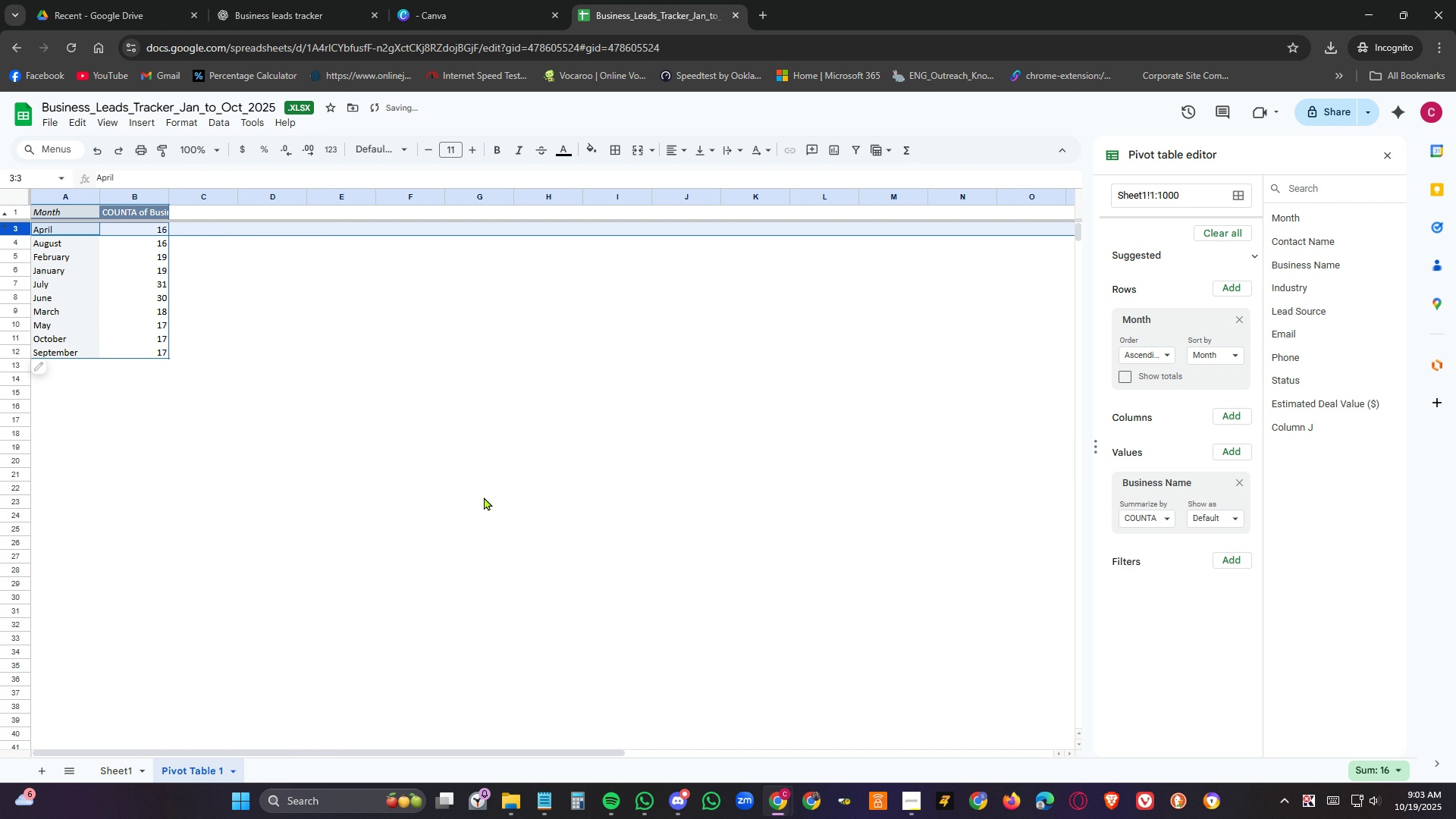 
left_click([484, 497])
 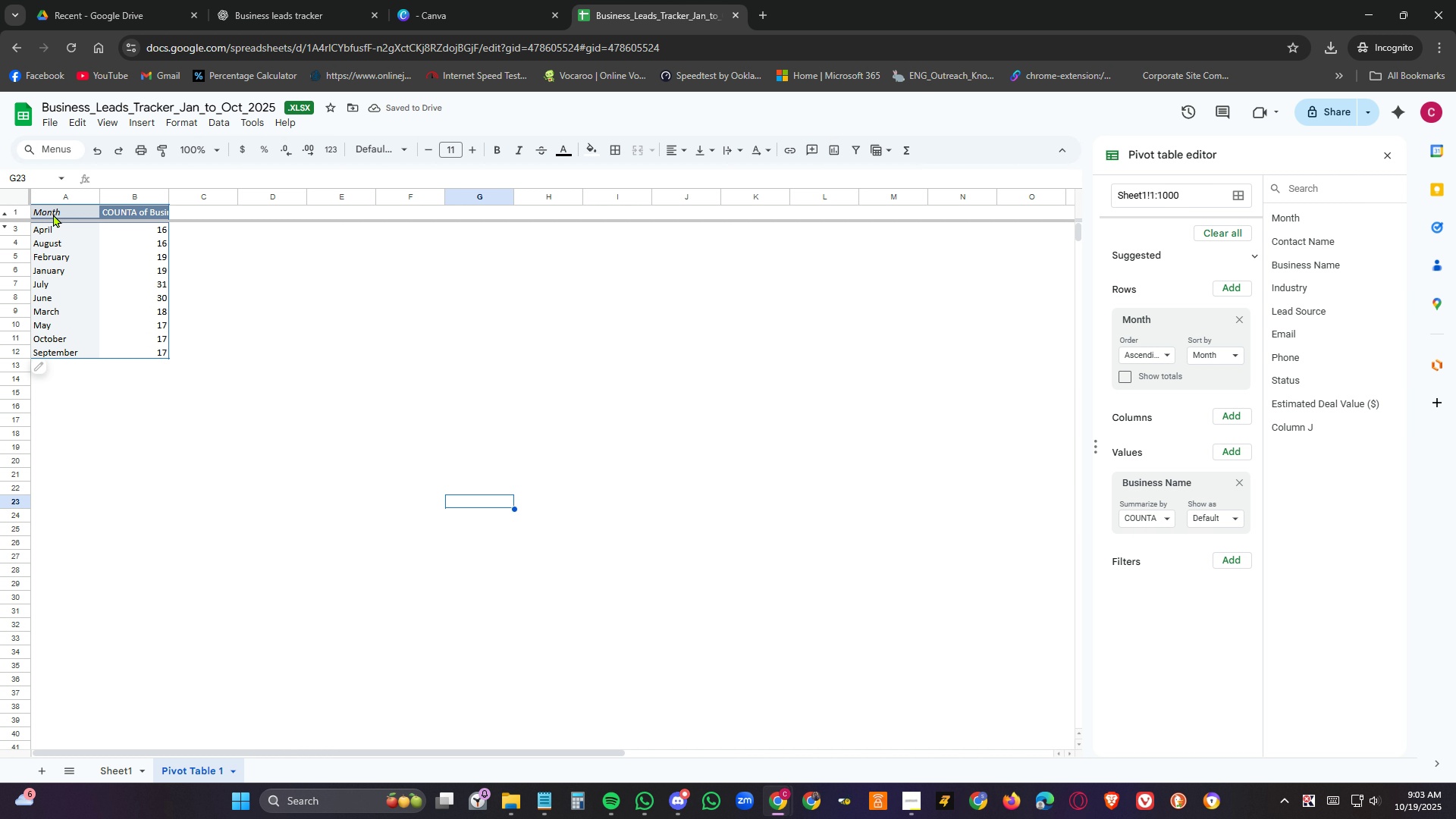 
left_click_drag(start_coordinate=[52, 212], to_coordinate=[149, 351])
 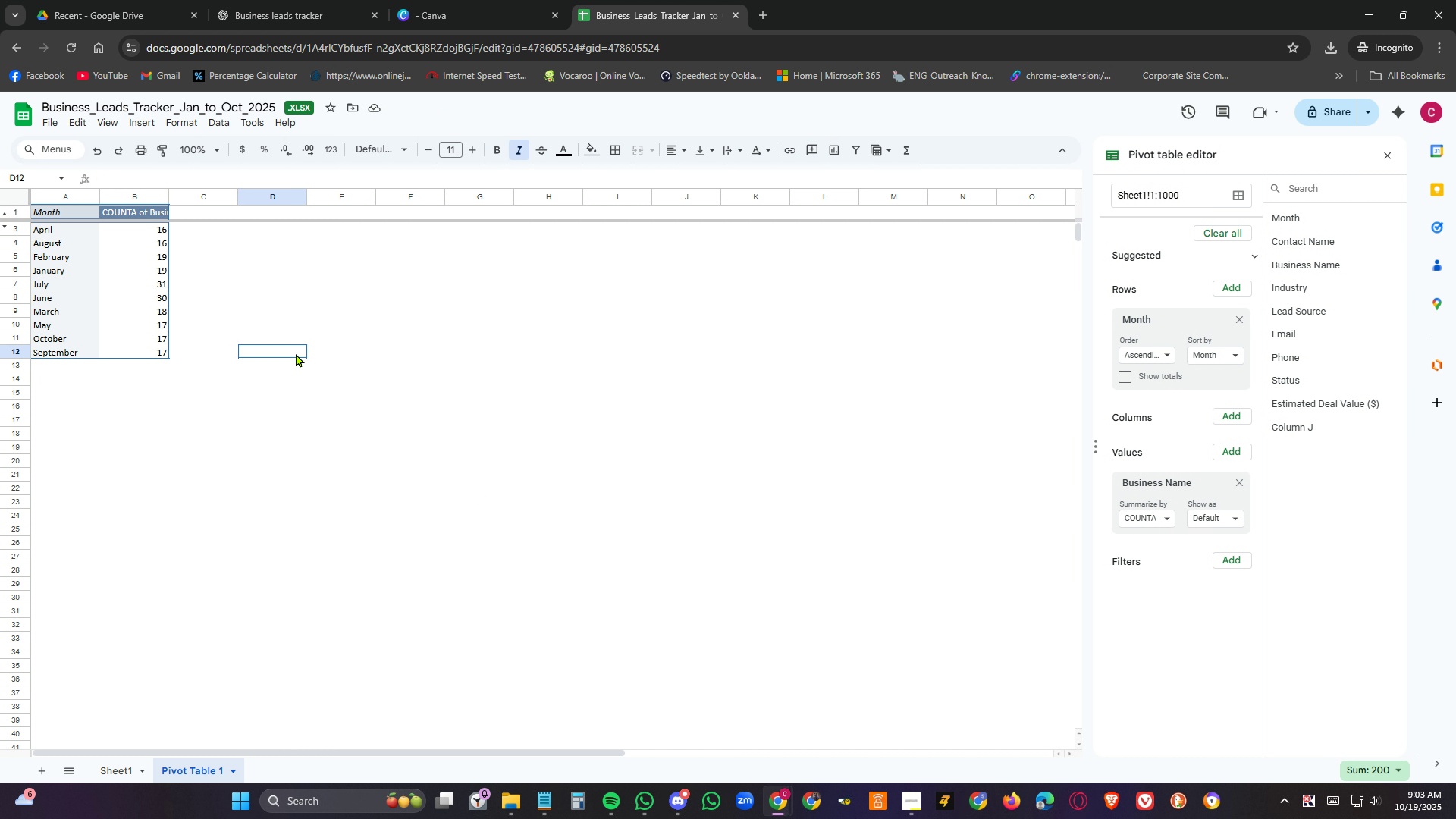 
left_click([296, 353])
 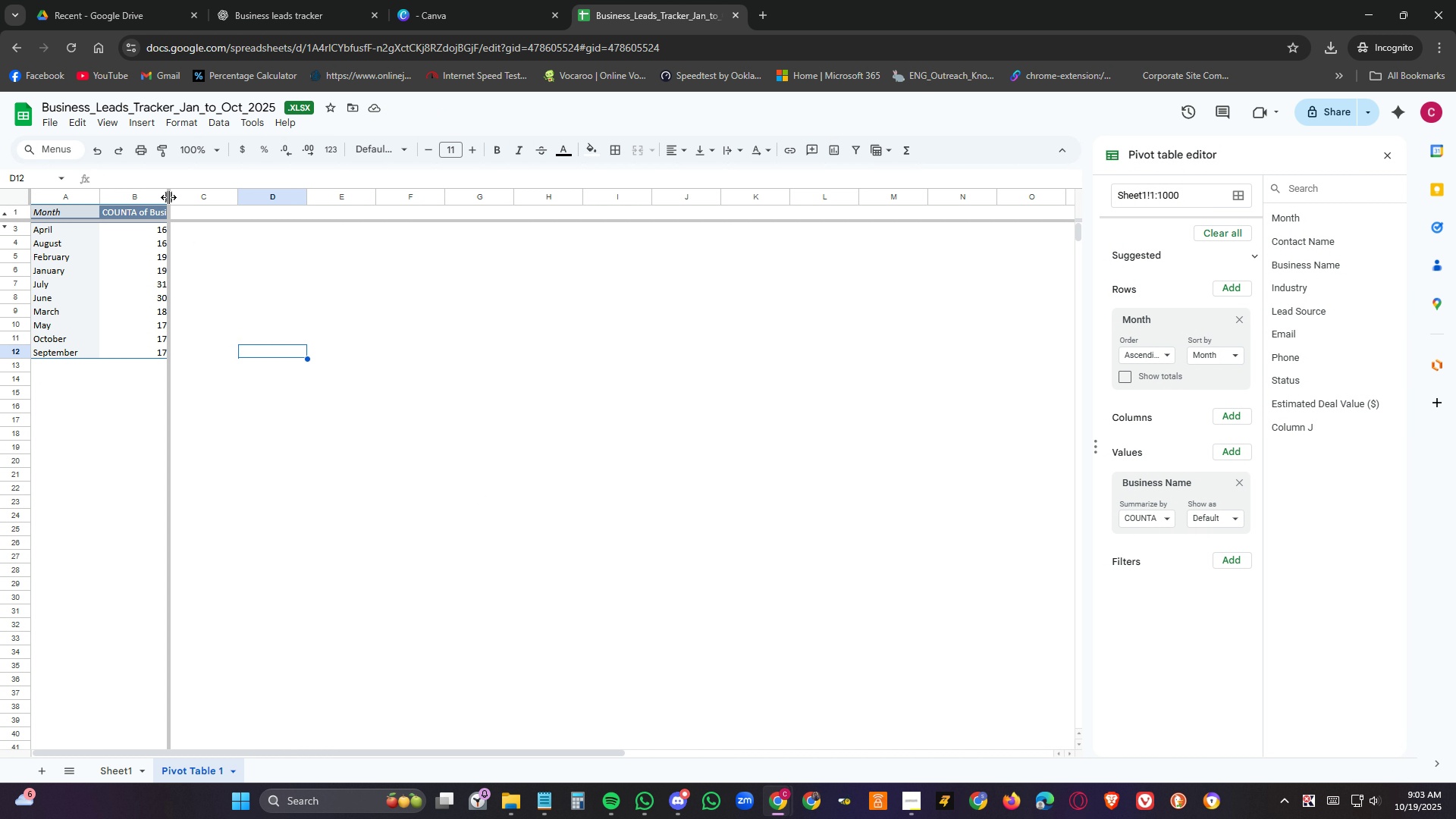 
left_click_drag(start_coordinate=[168, 197], to_coordinate=[201, 196])
 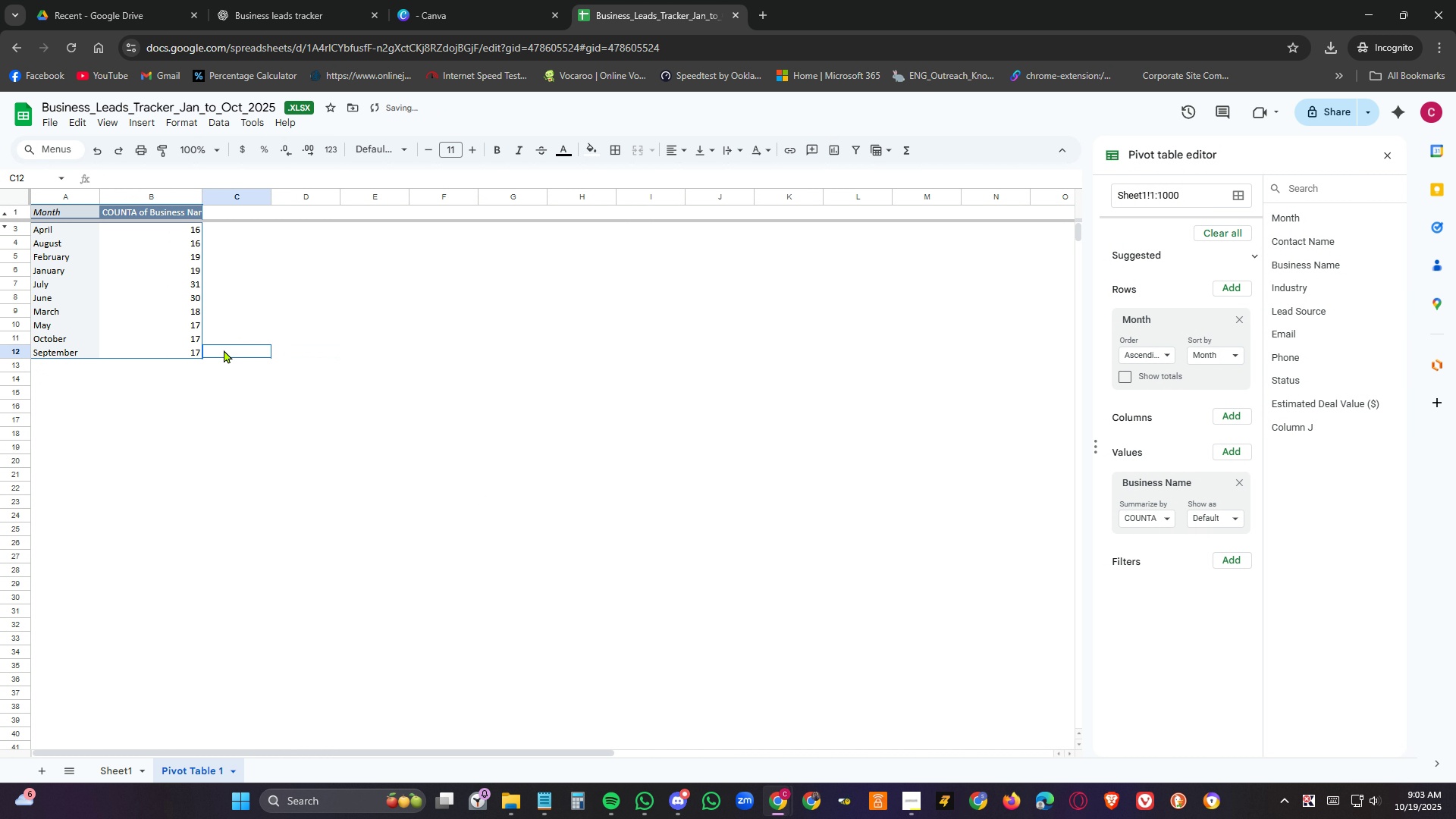 
left_click([224, 350])
 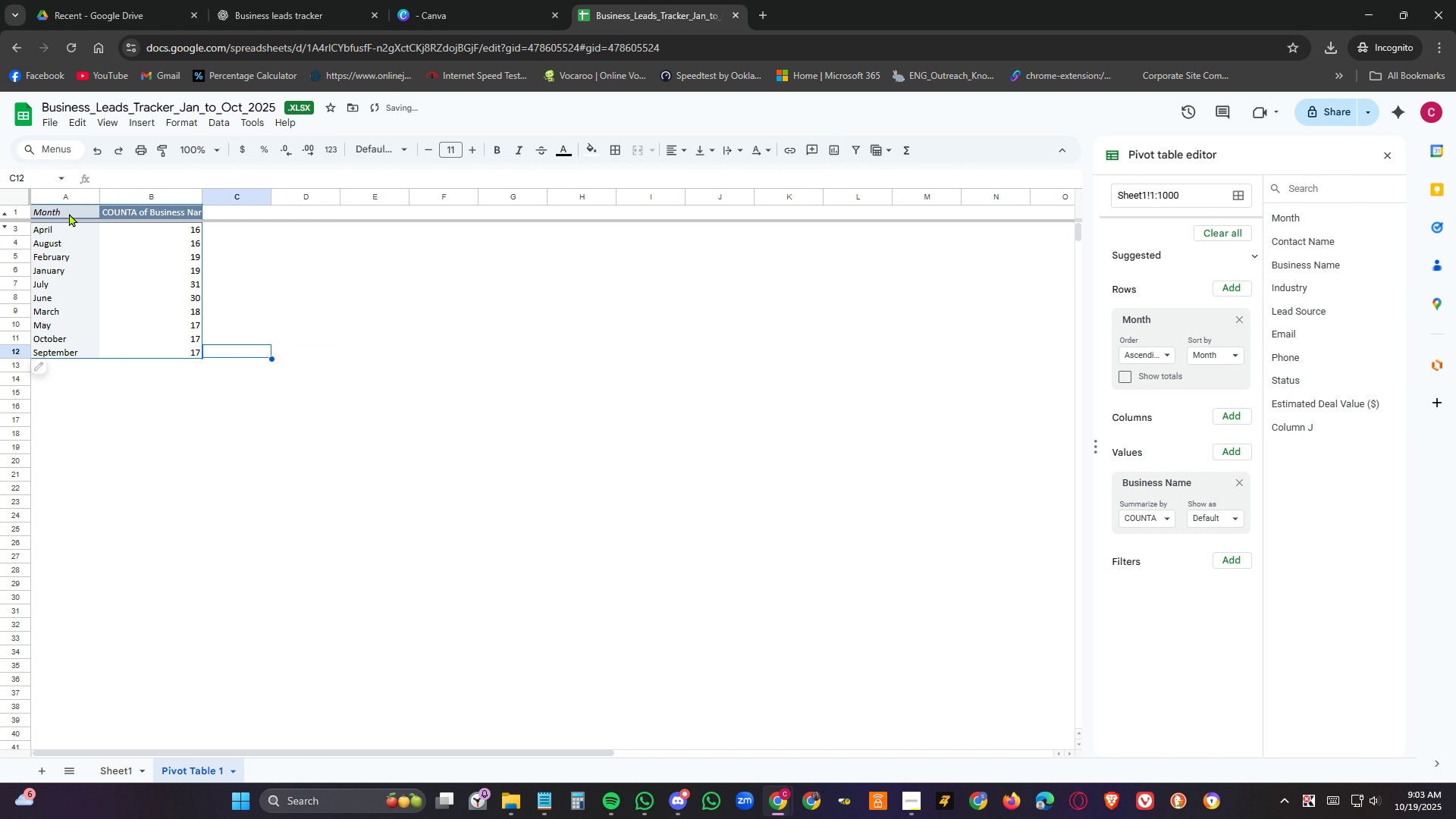 
left_click_drag(start_coordinate=[70, 212], to_coordinate=[184, 353])
 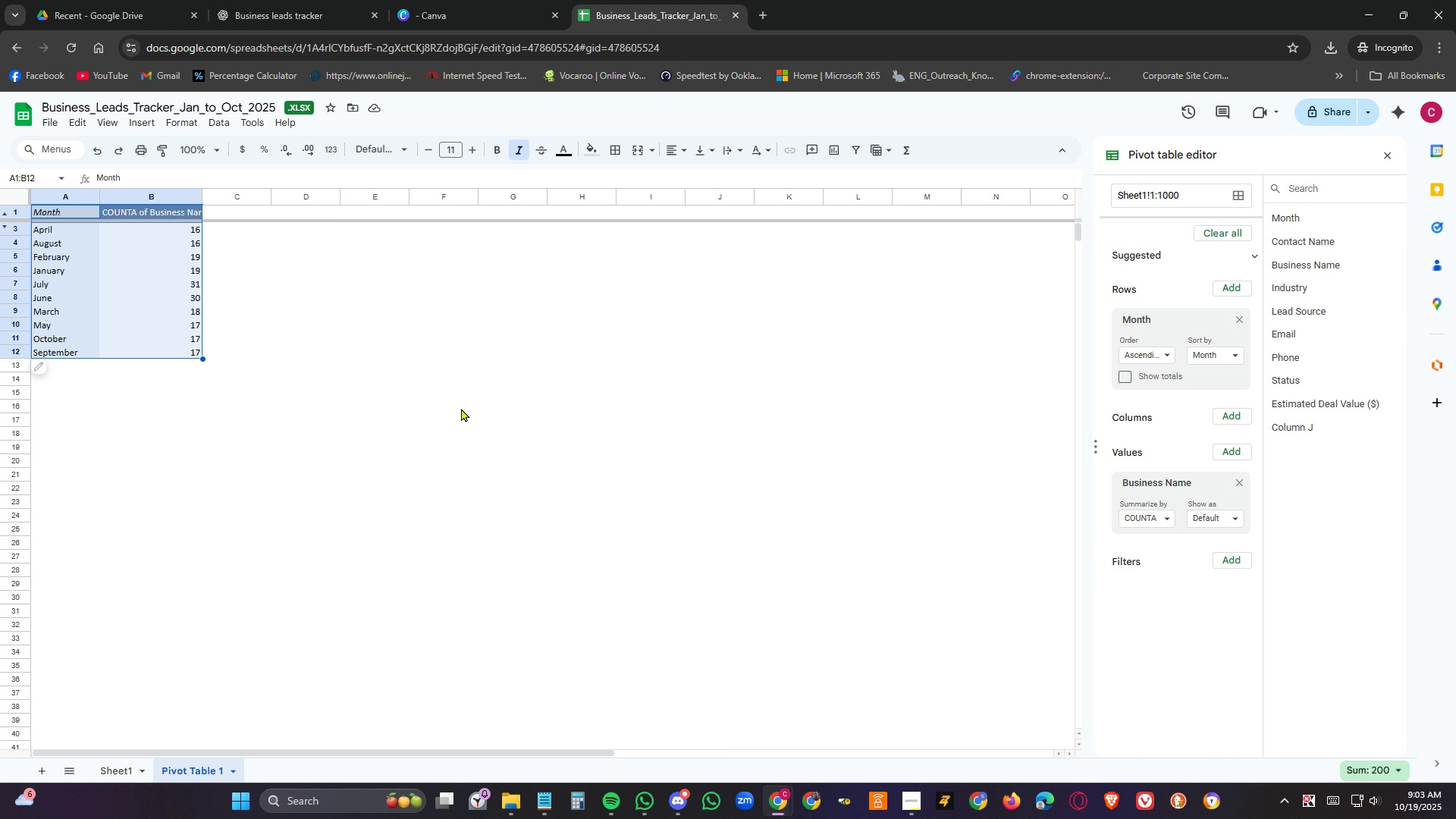 
wait(5.18)
 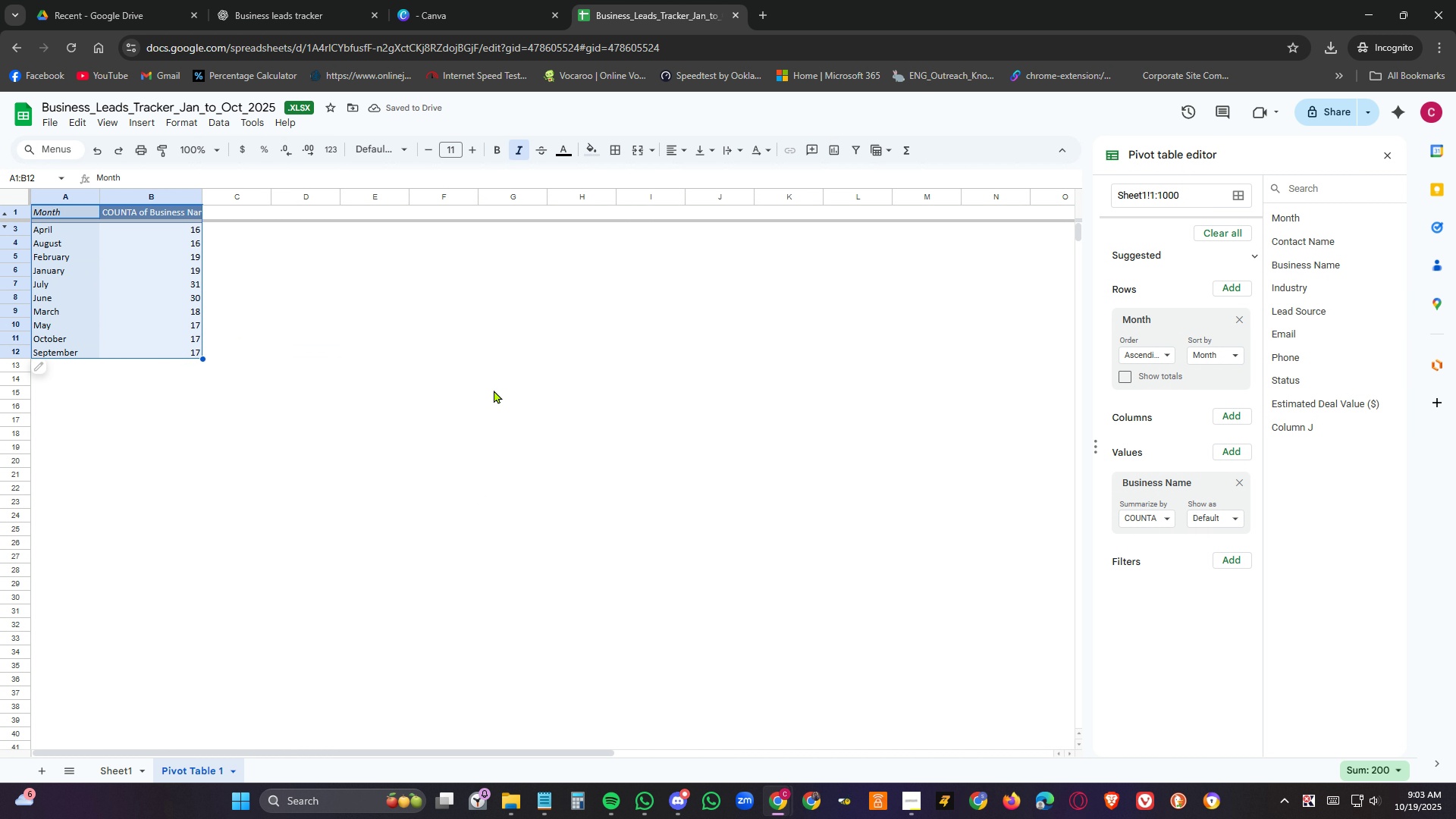 
key(Control+C)
 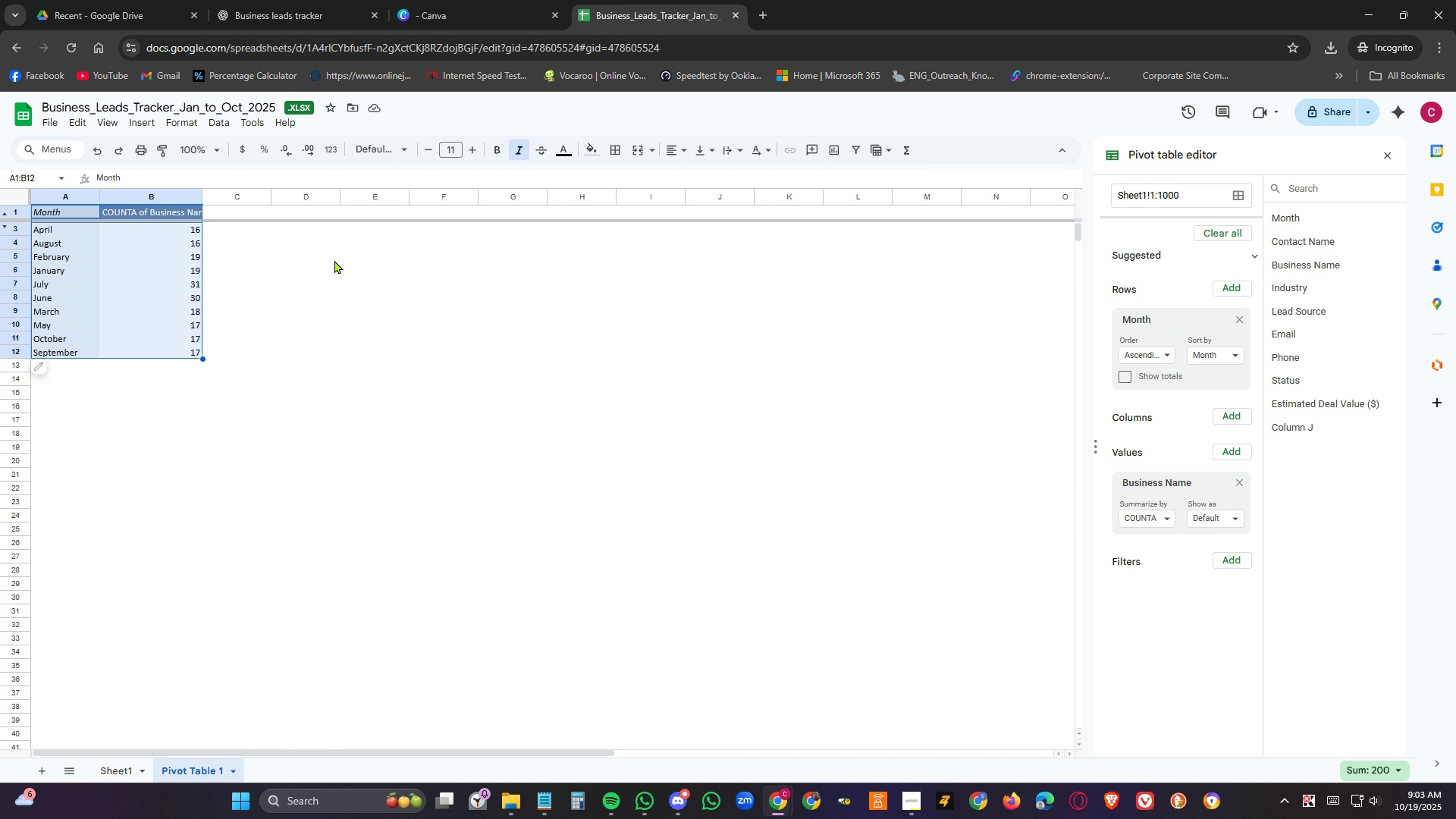 
left_click([345, 263])
 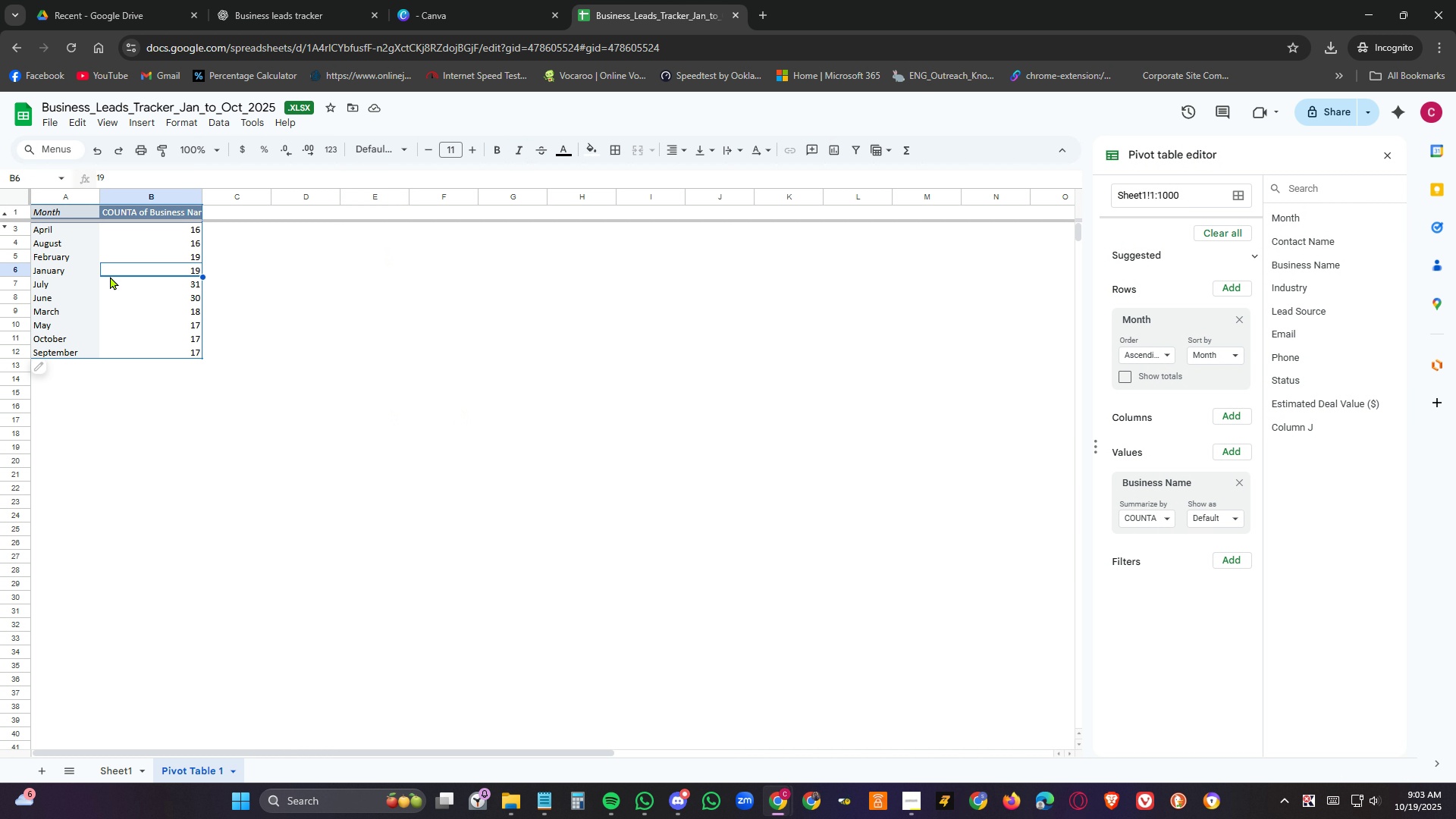 
left_click([110, 276])
 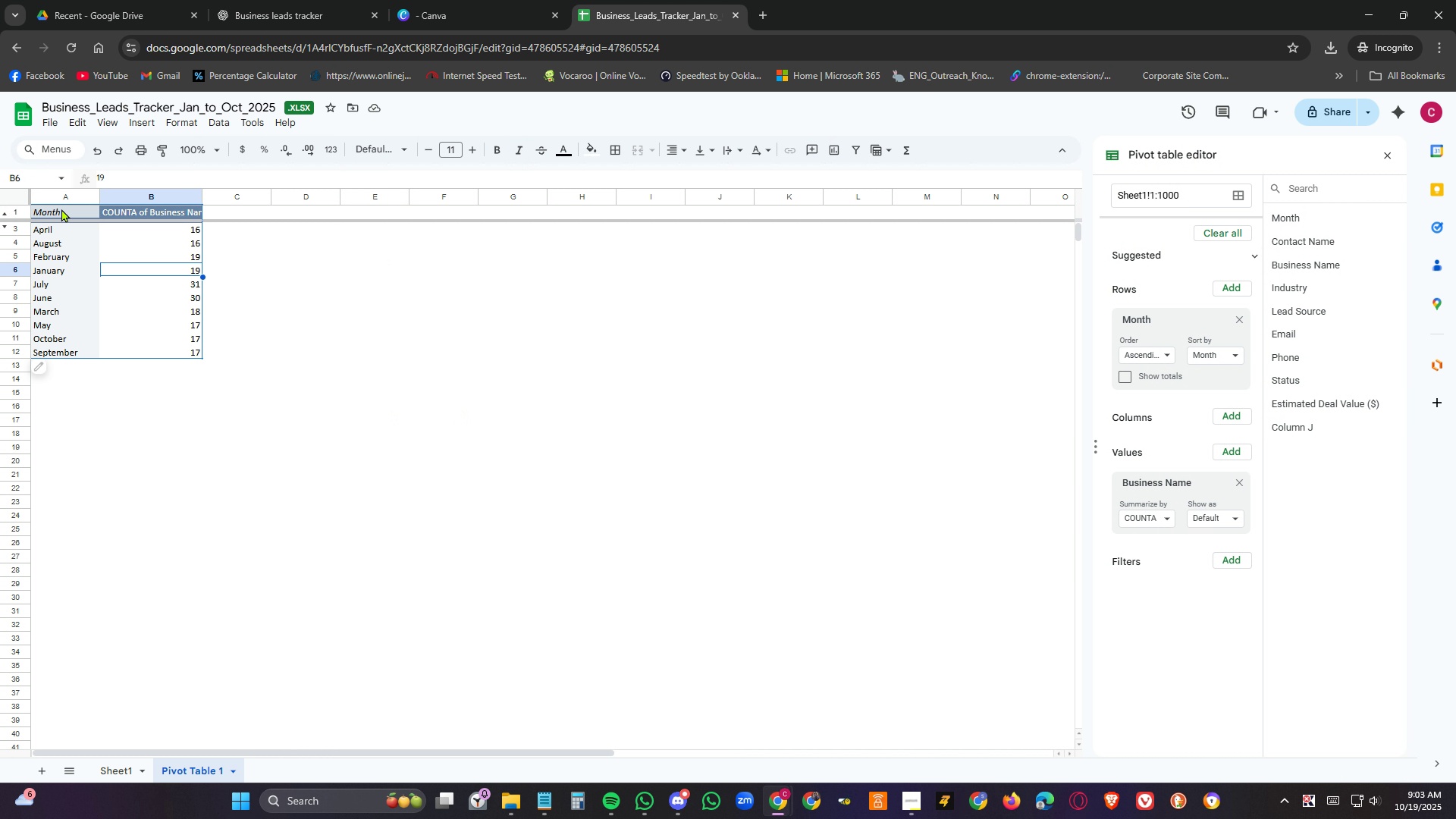 
left_click_drag(start_coordinate=[61, 209], to_coordinate=[165, 349])
 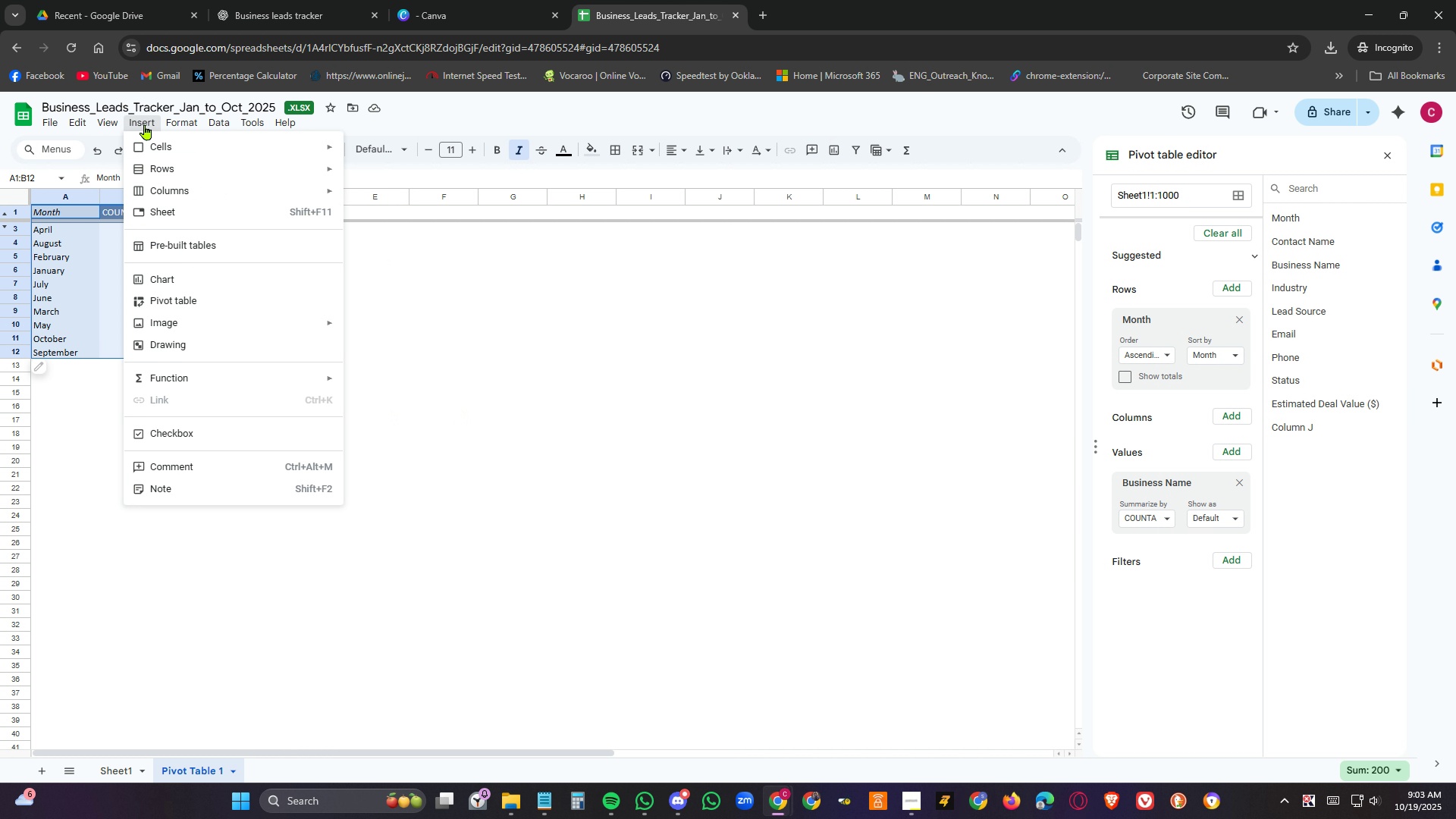 
left_click([145, 124])
 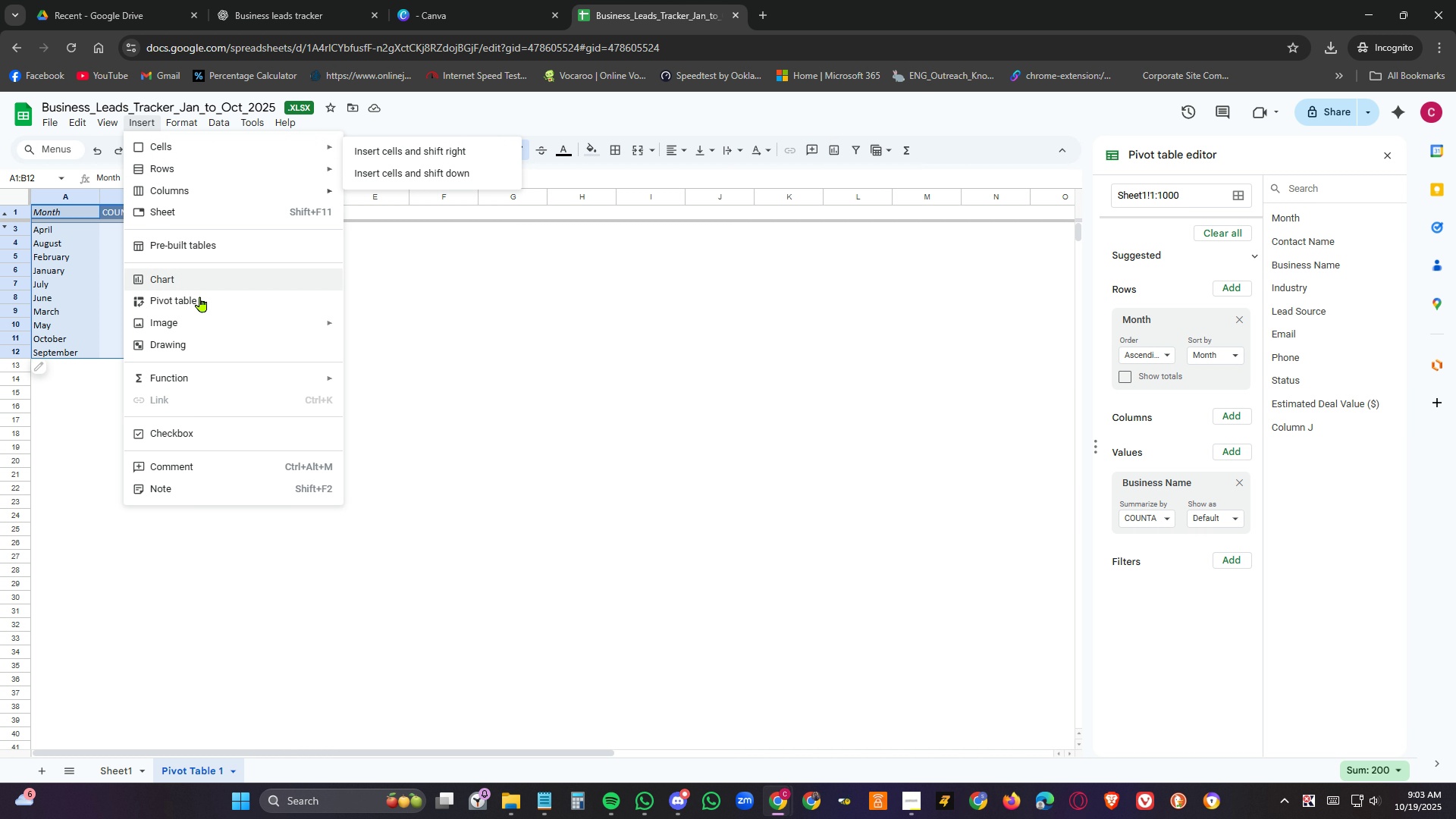 
left_click([209, 281])
 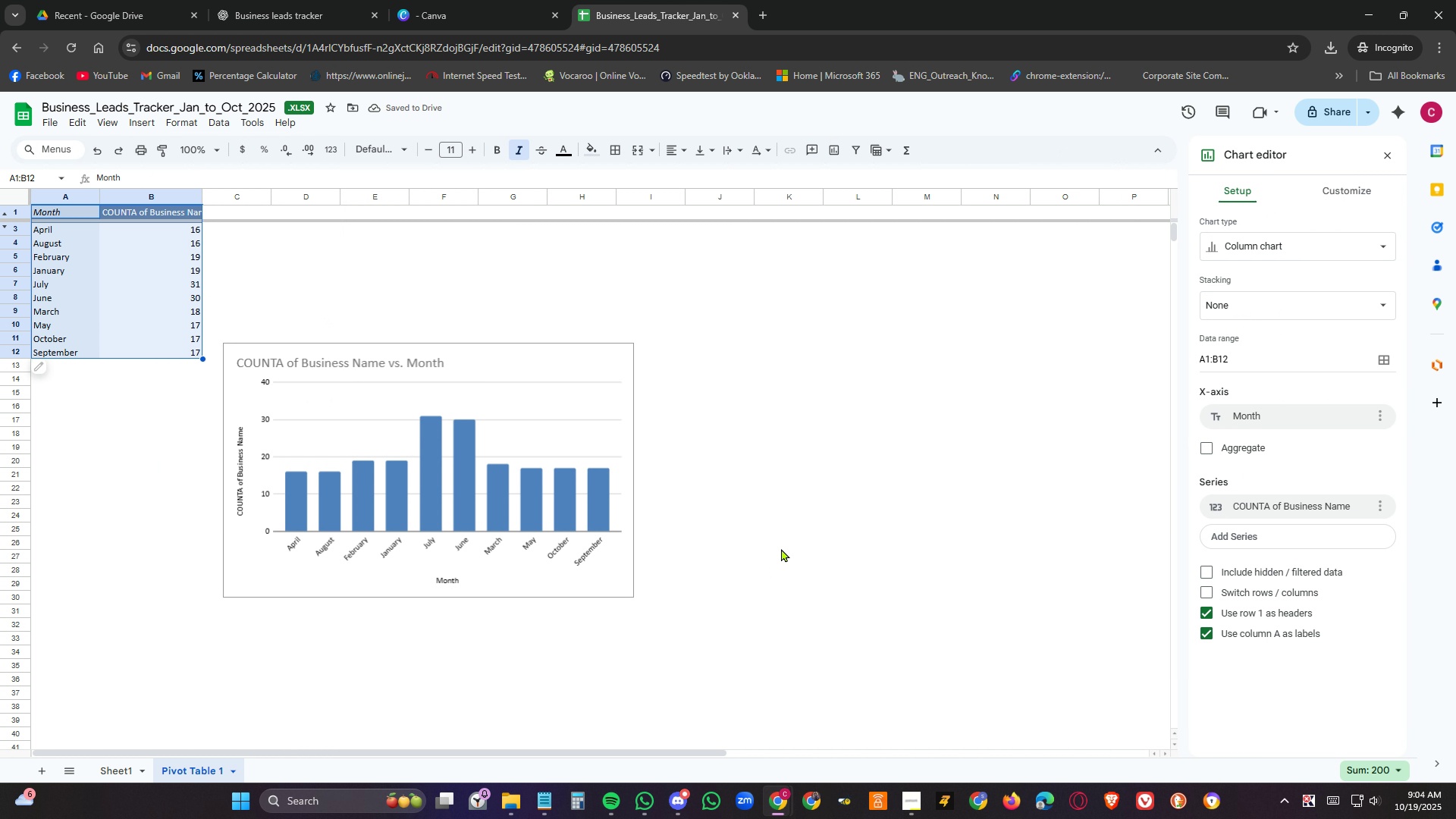 
wait(5.72)
 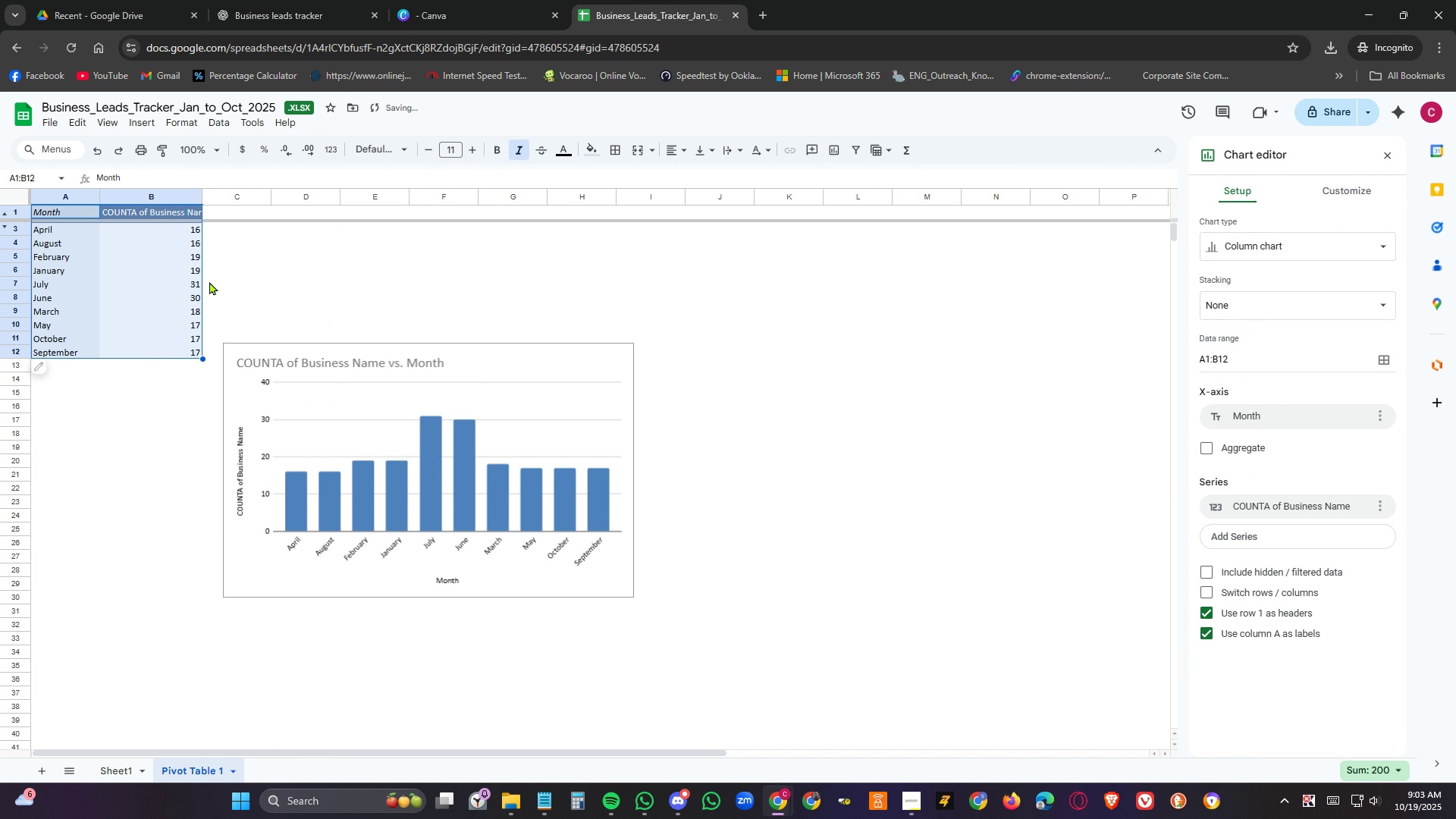 
left_click([466, 460])
 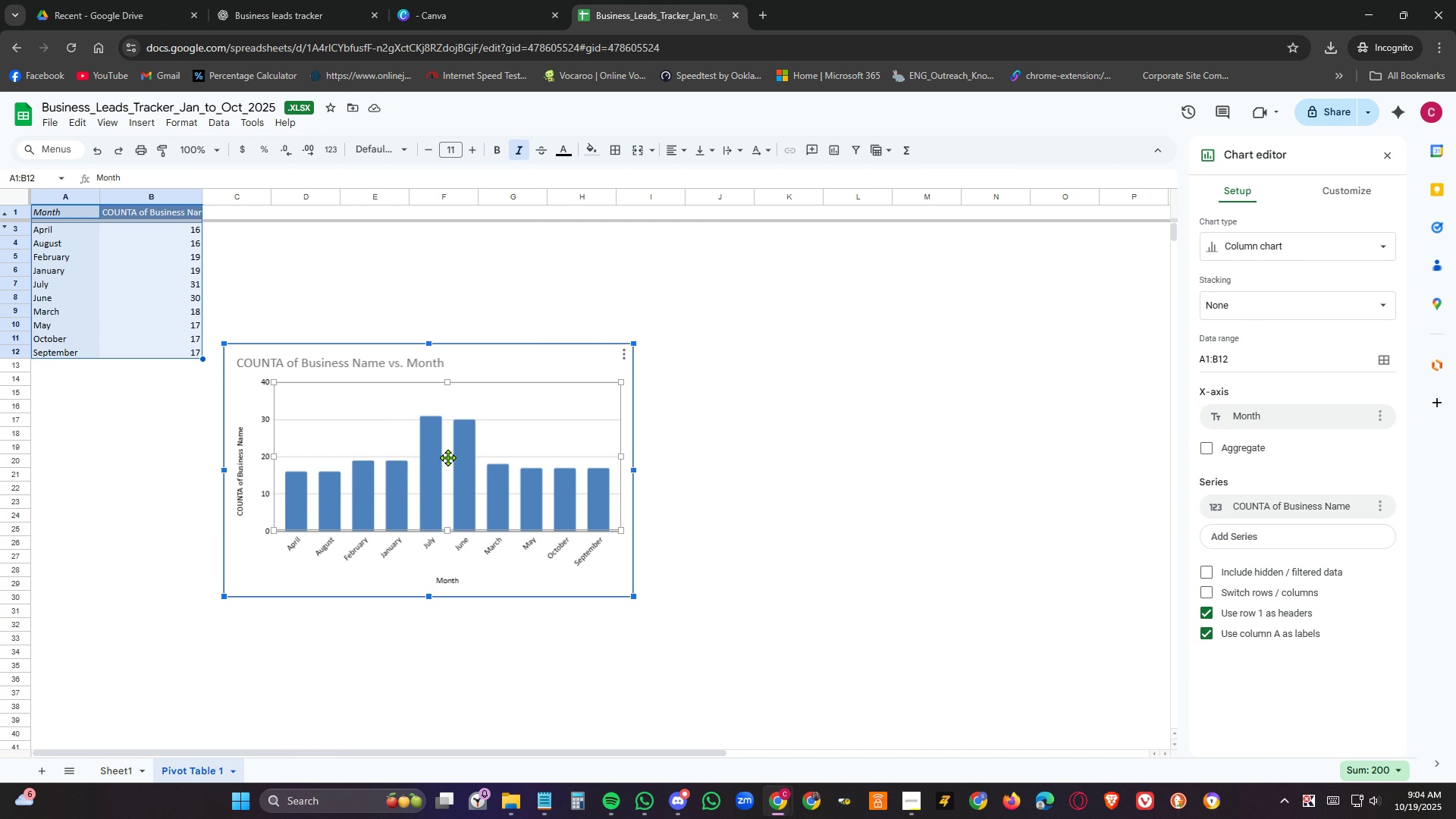 
left_click([447, 457])
 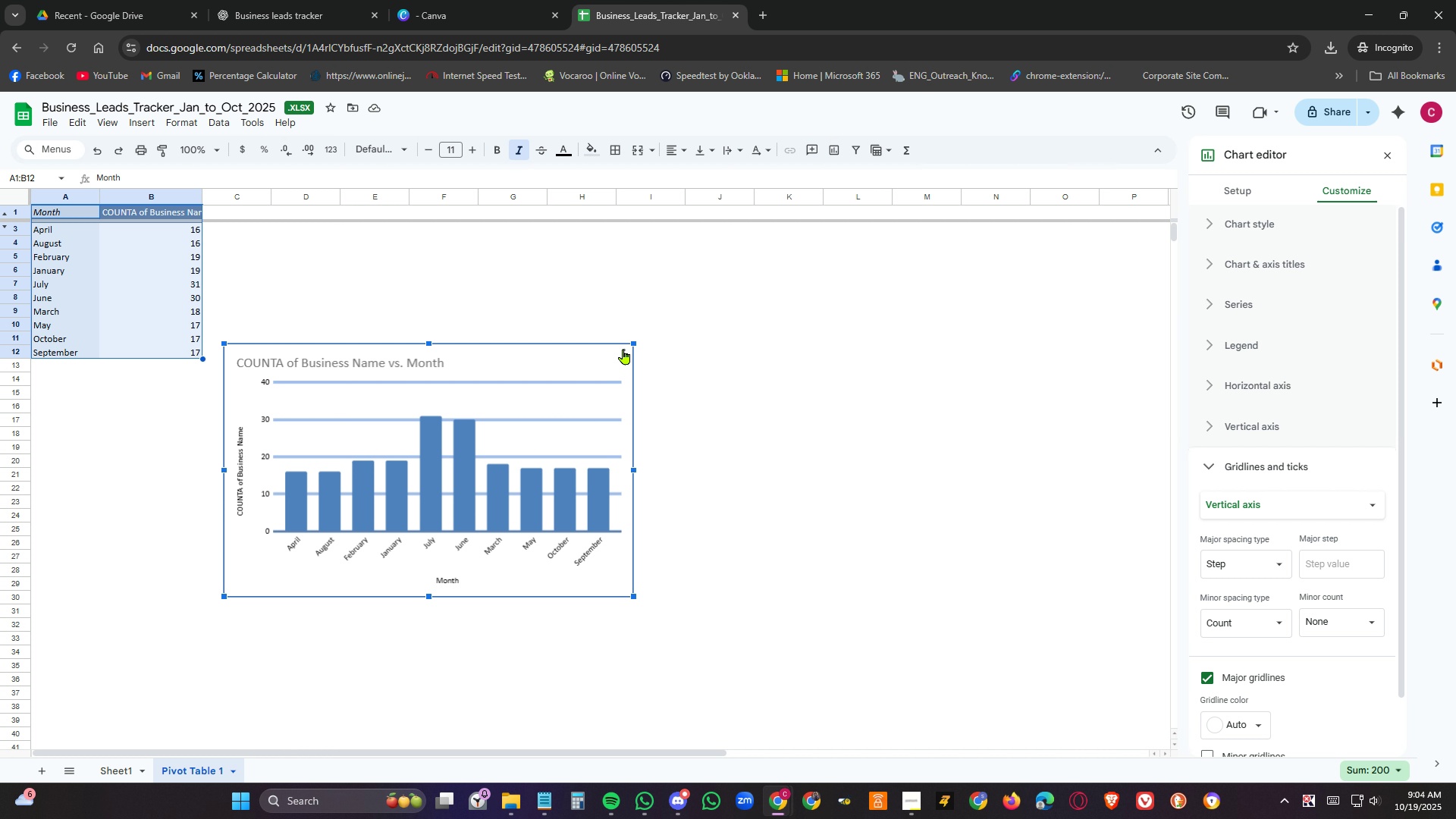 
left_click([623, 349])
 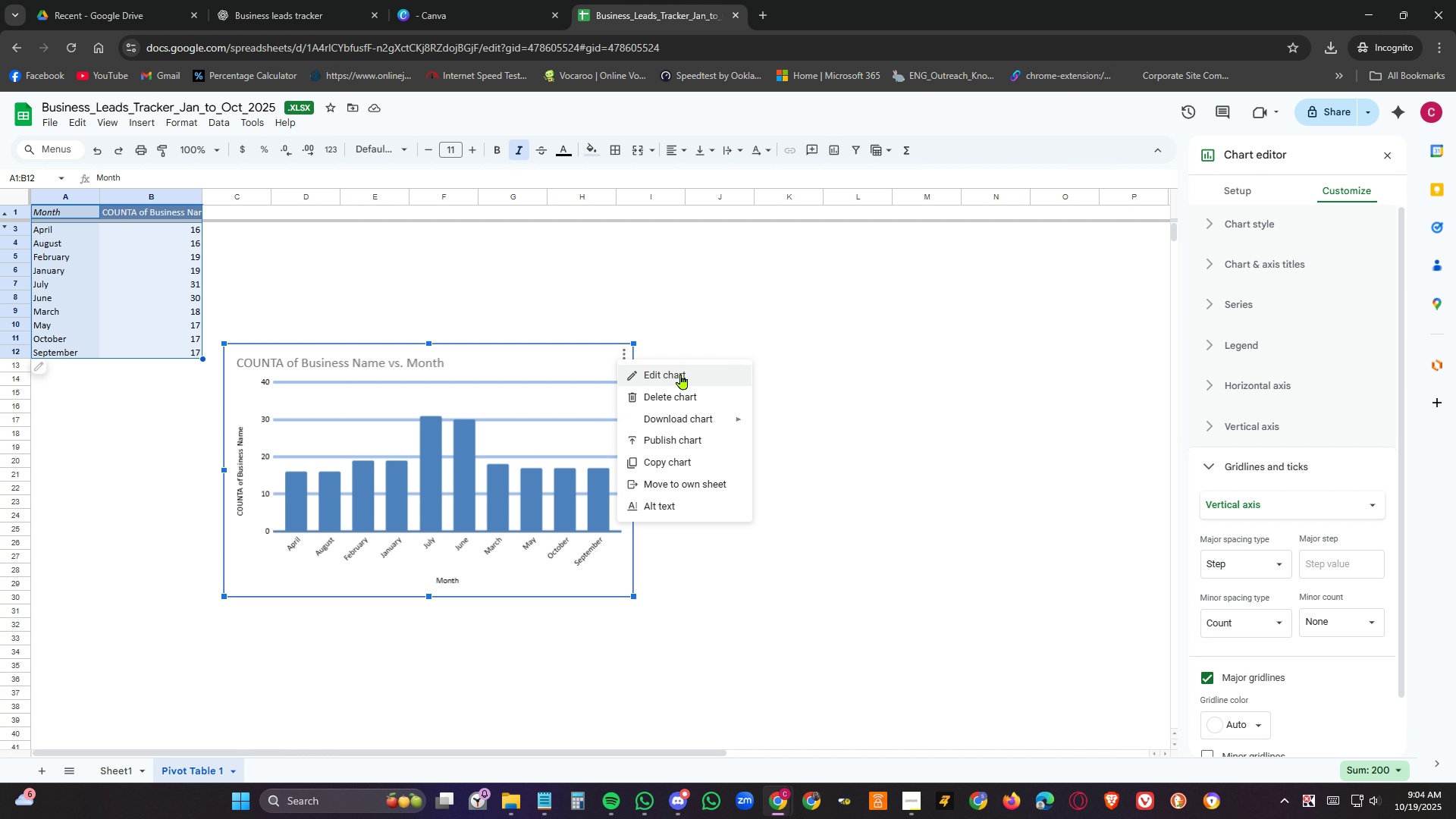 
left_click([681, 374])
 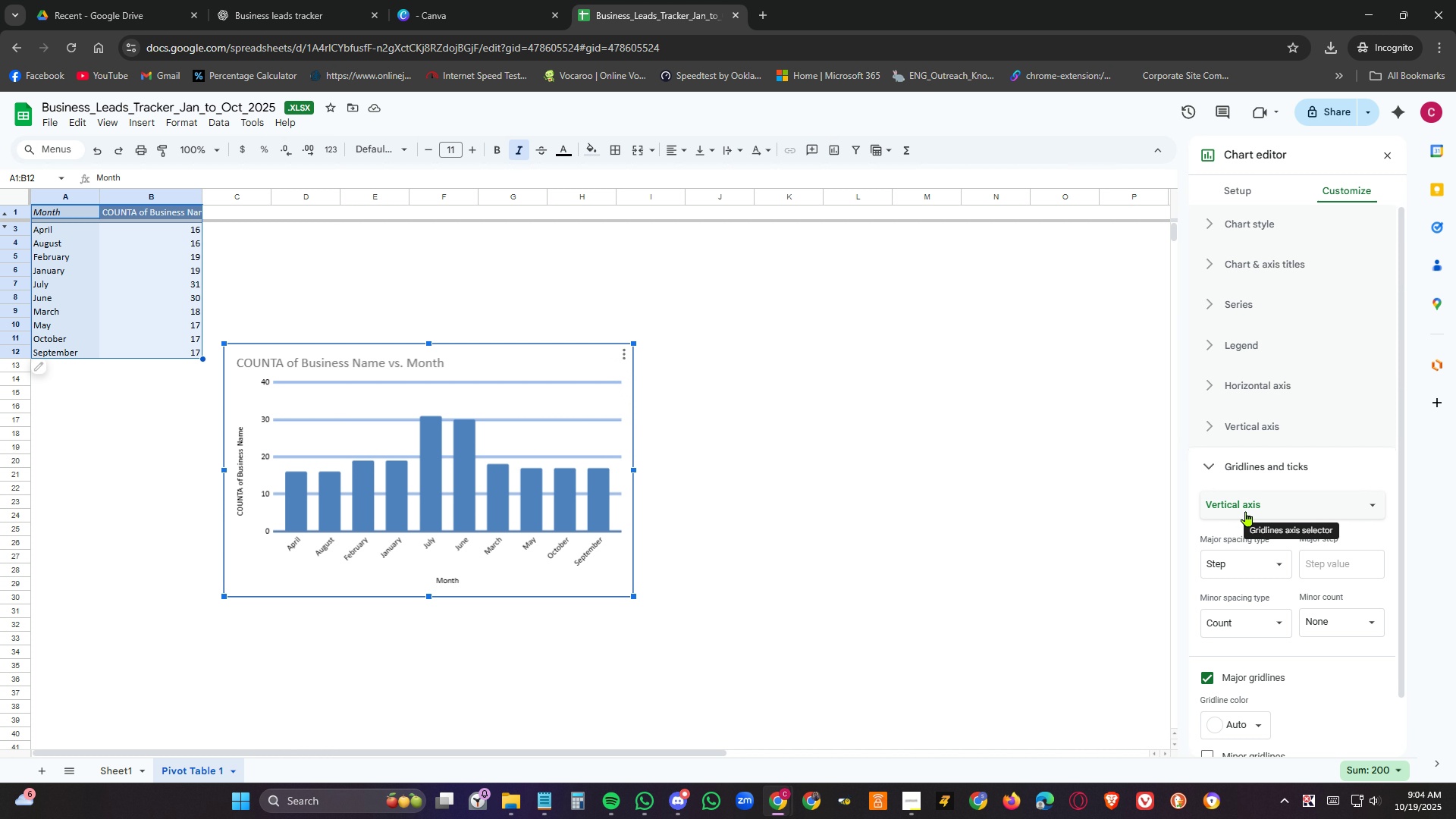 
wait(6.1)
 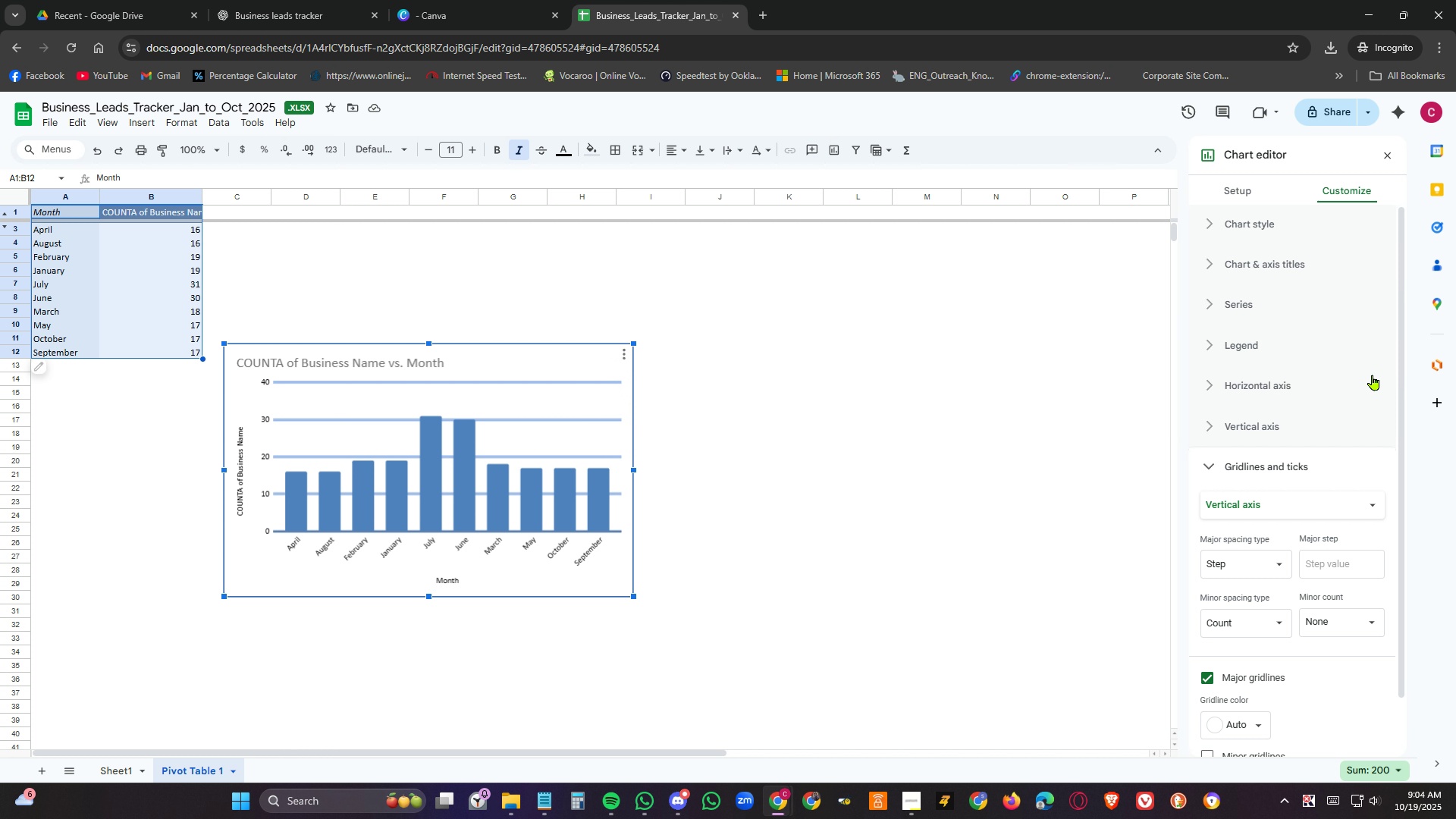 
left_click([1251, 570])
 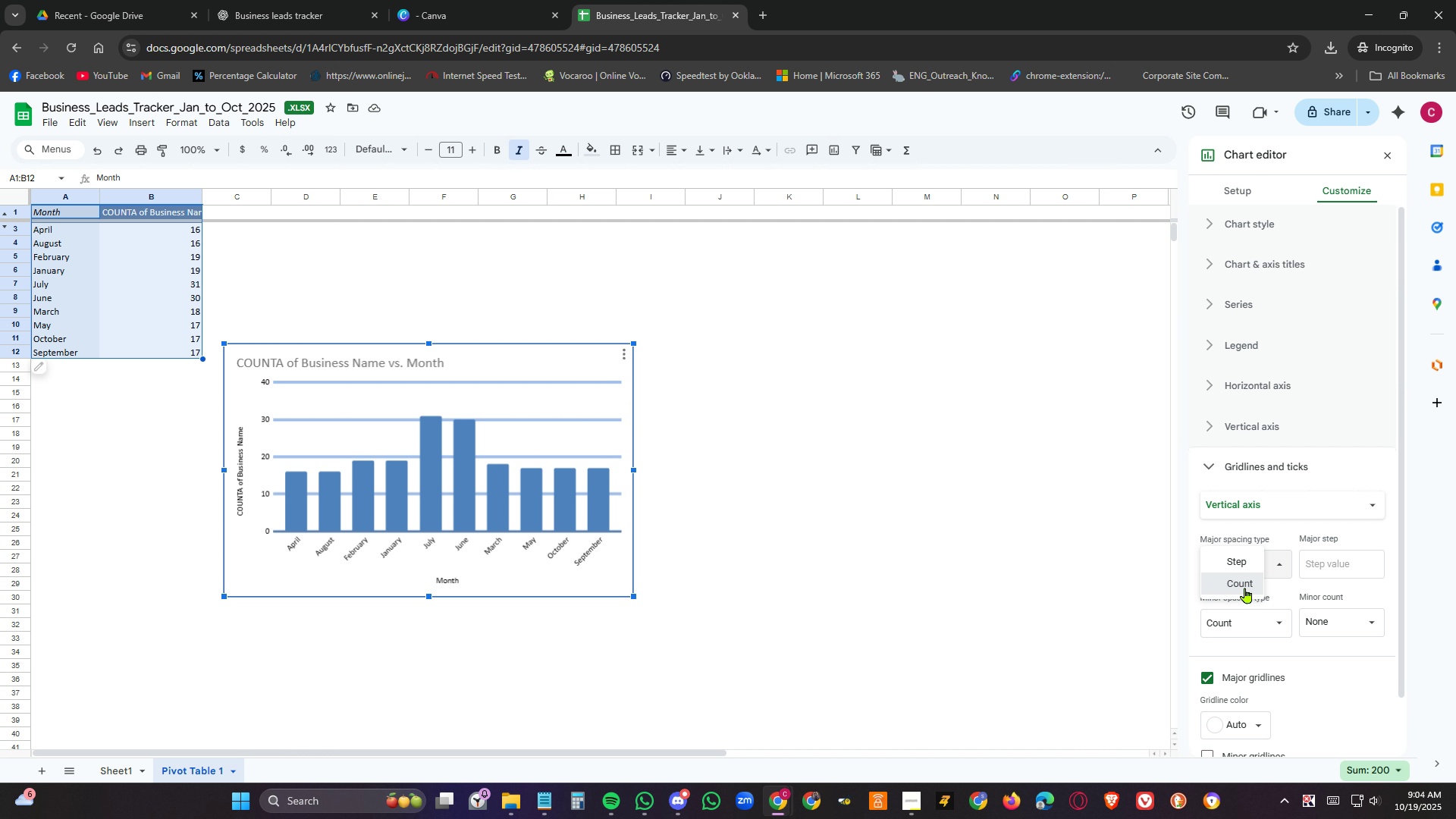 
left_click([1245, 588])
 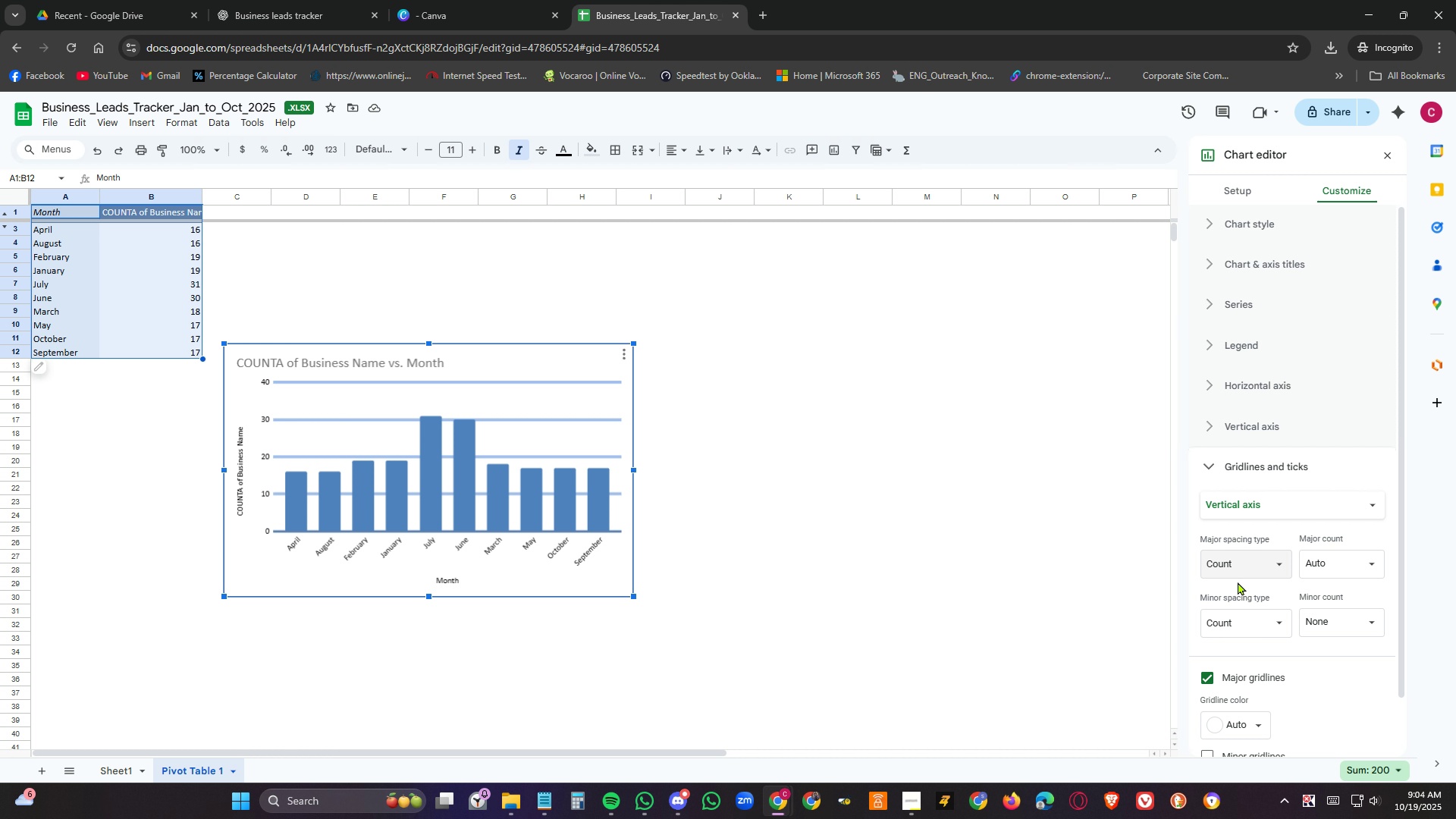 
scroll: coordinate [1351, 660], scroll_direction: down, amount: 5.0
 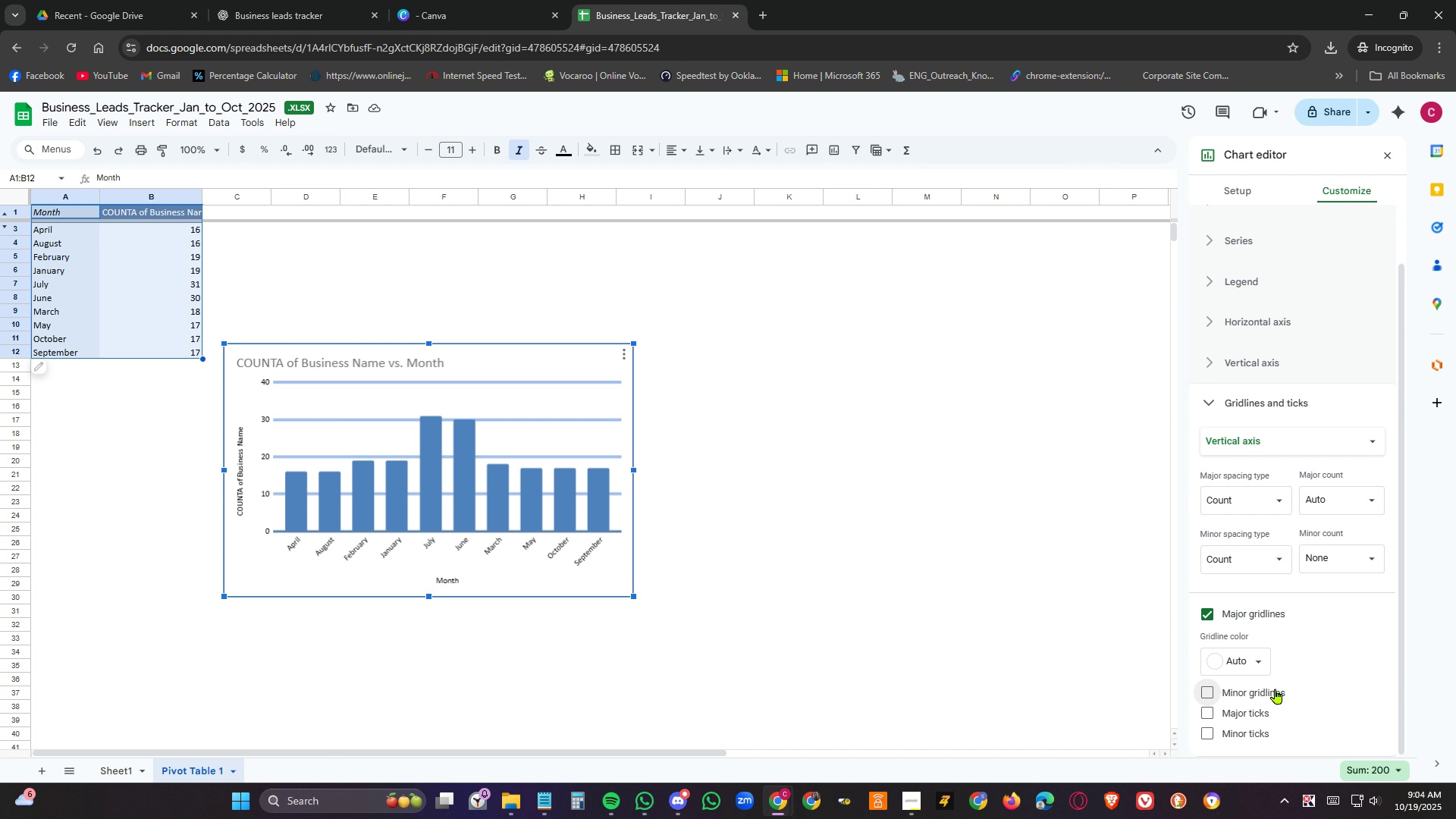 
left_click([1276, 689])
 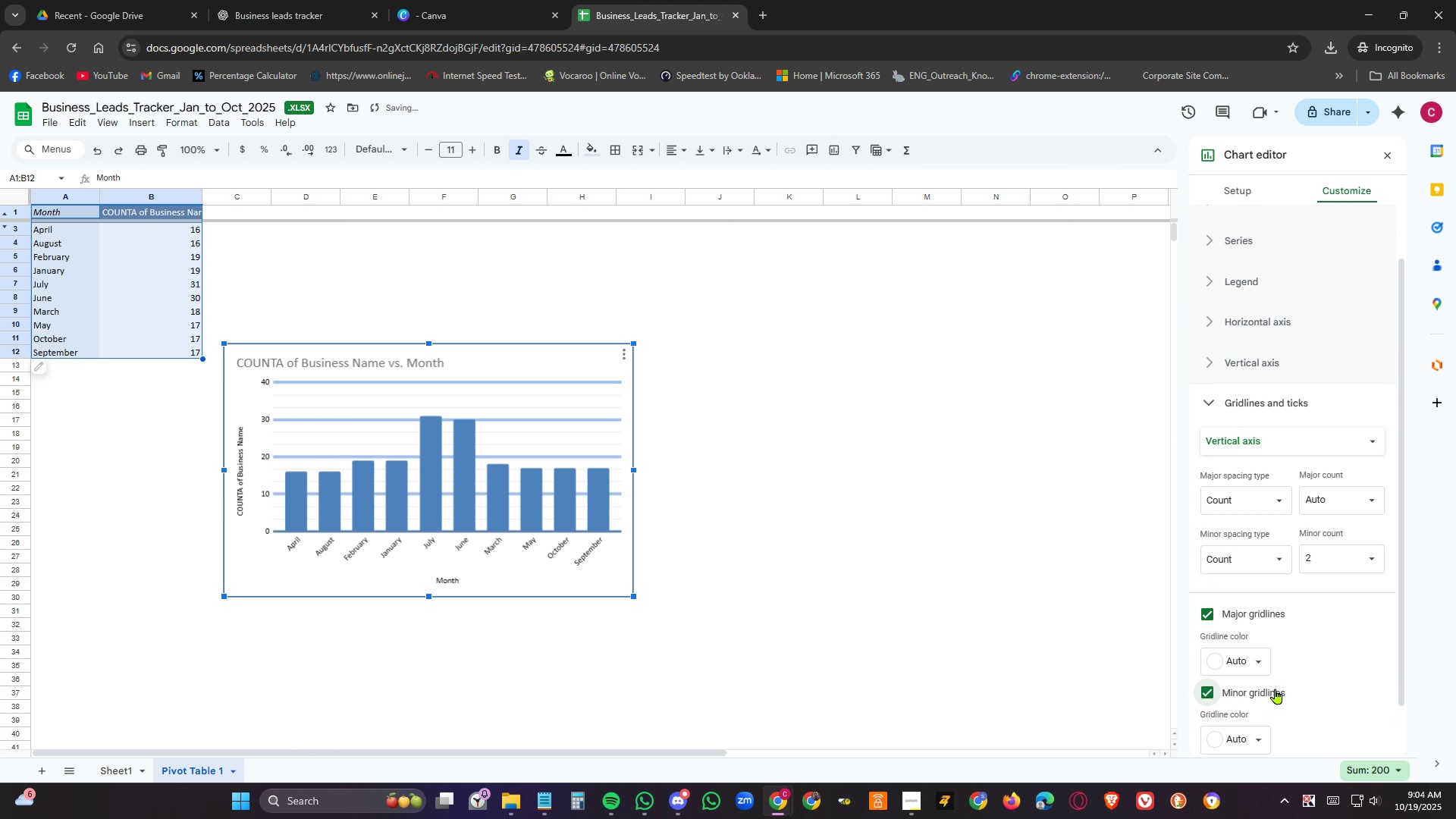 
left_click([1276, 689])
 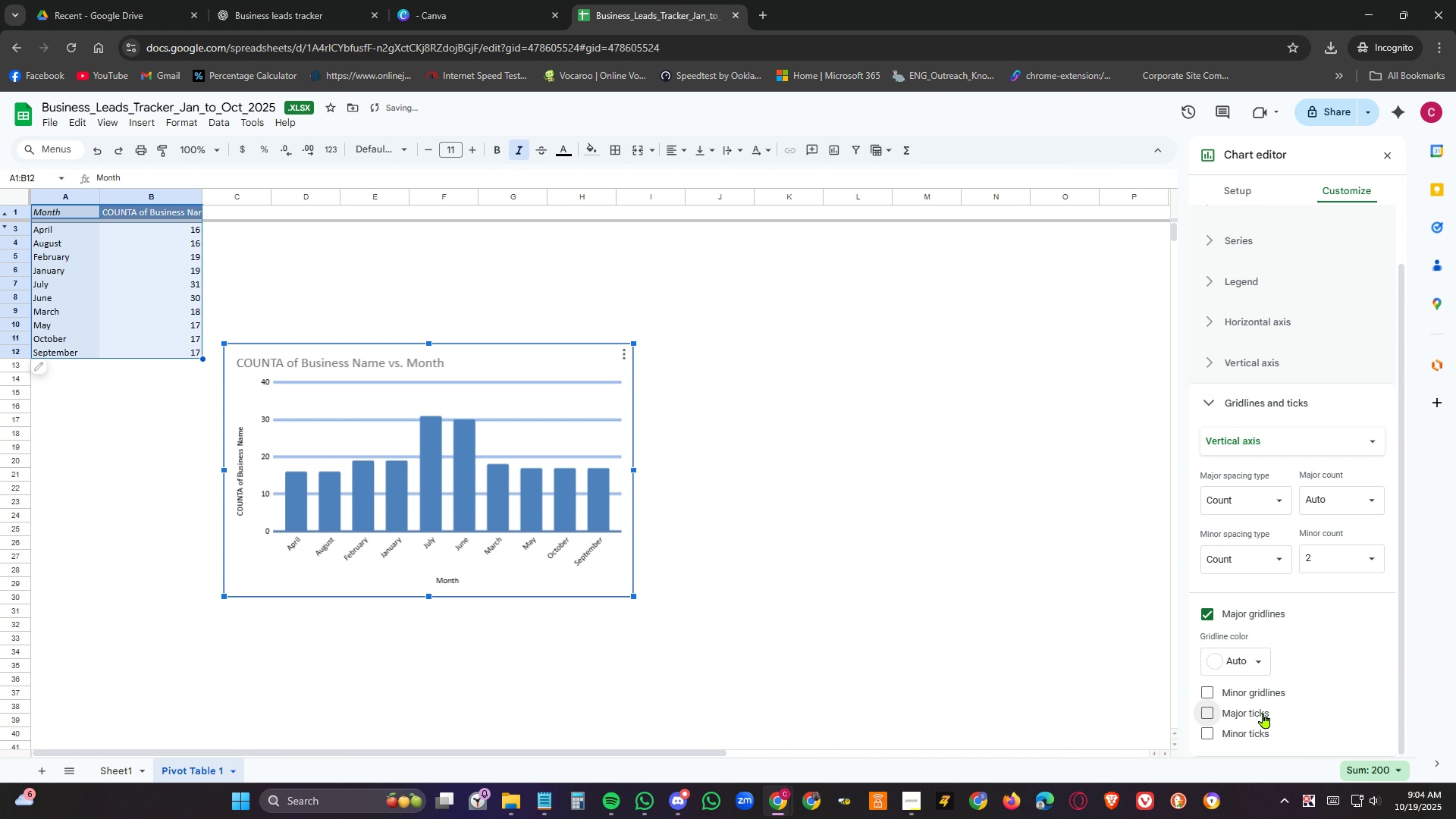 
left_click([1263, 713])
 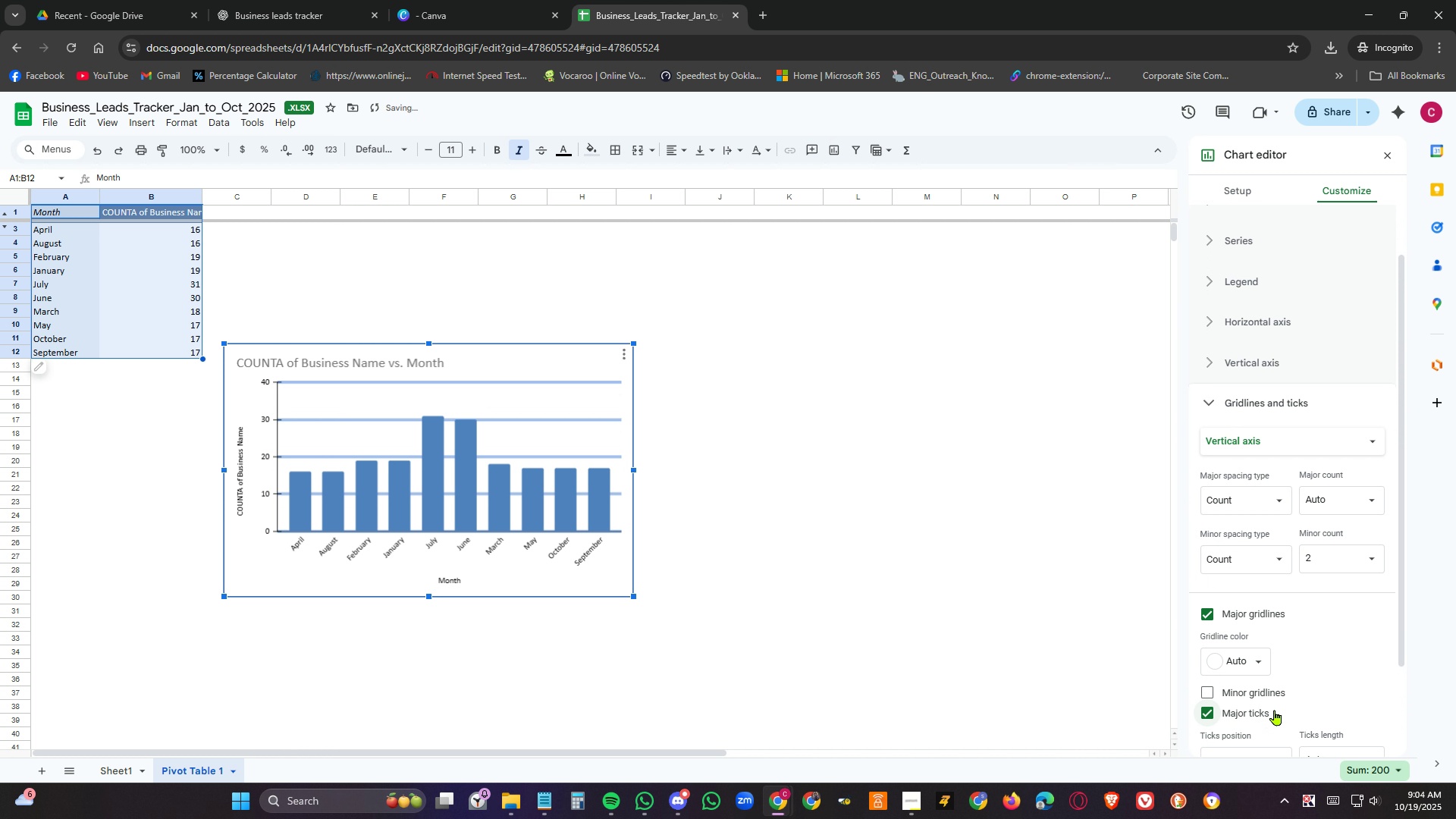 
scroll: coordinate [1301, 704], scroll_direction: down, amount: 2.0
 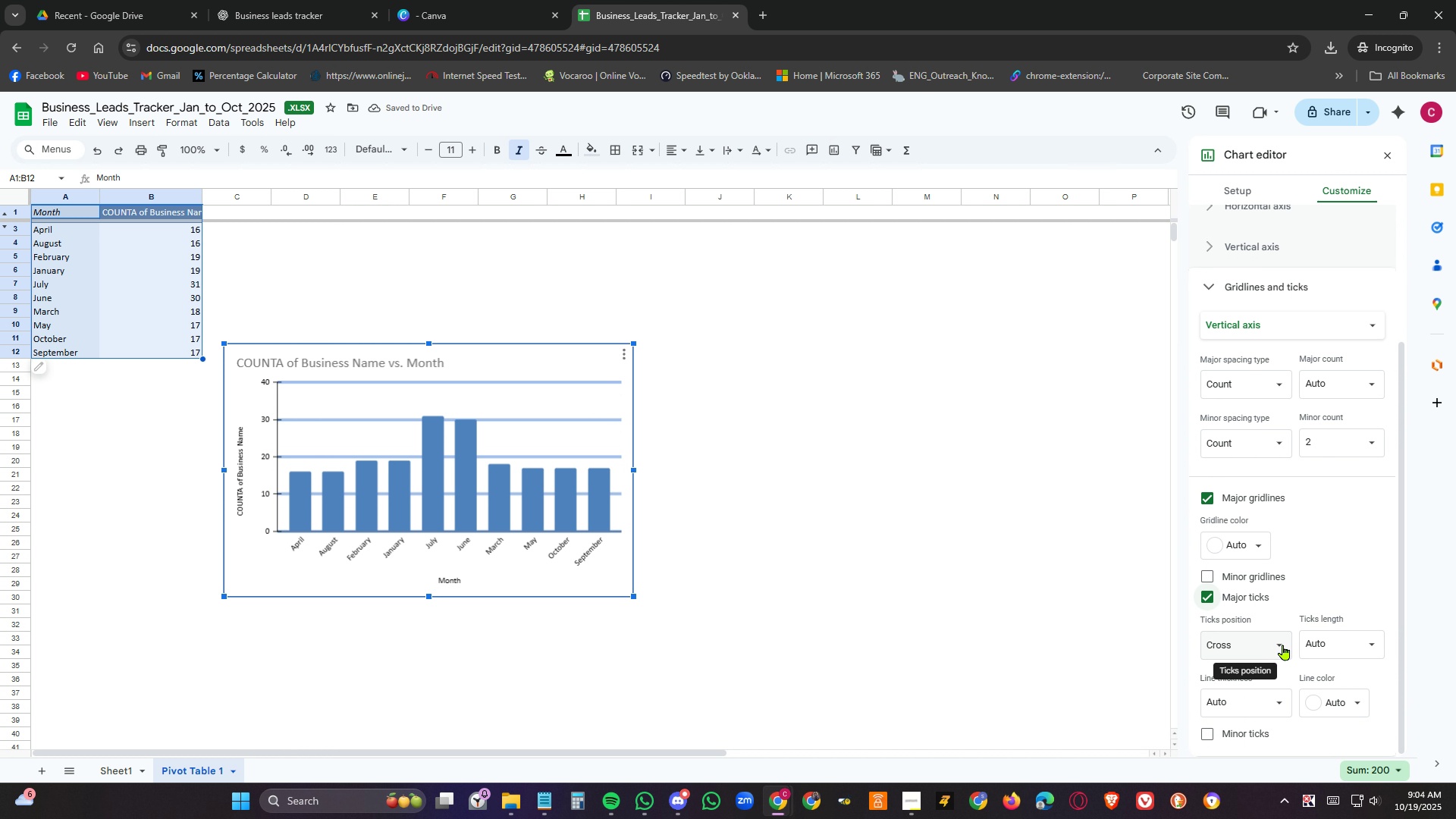 
left_click([1284, 645])
 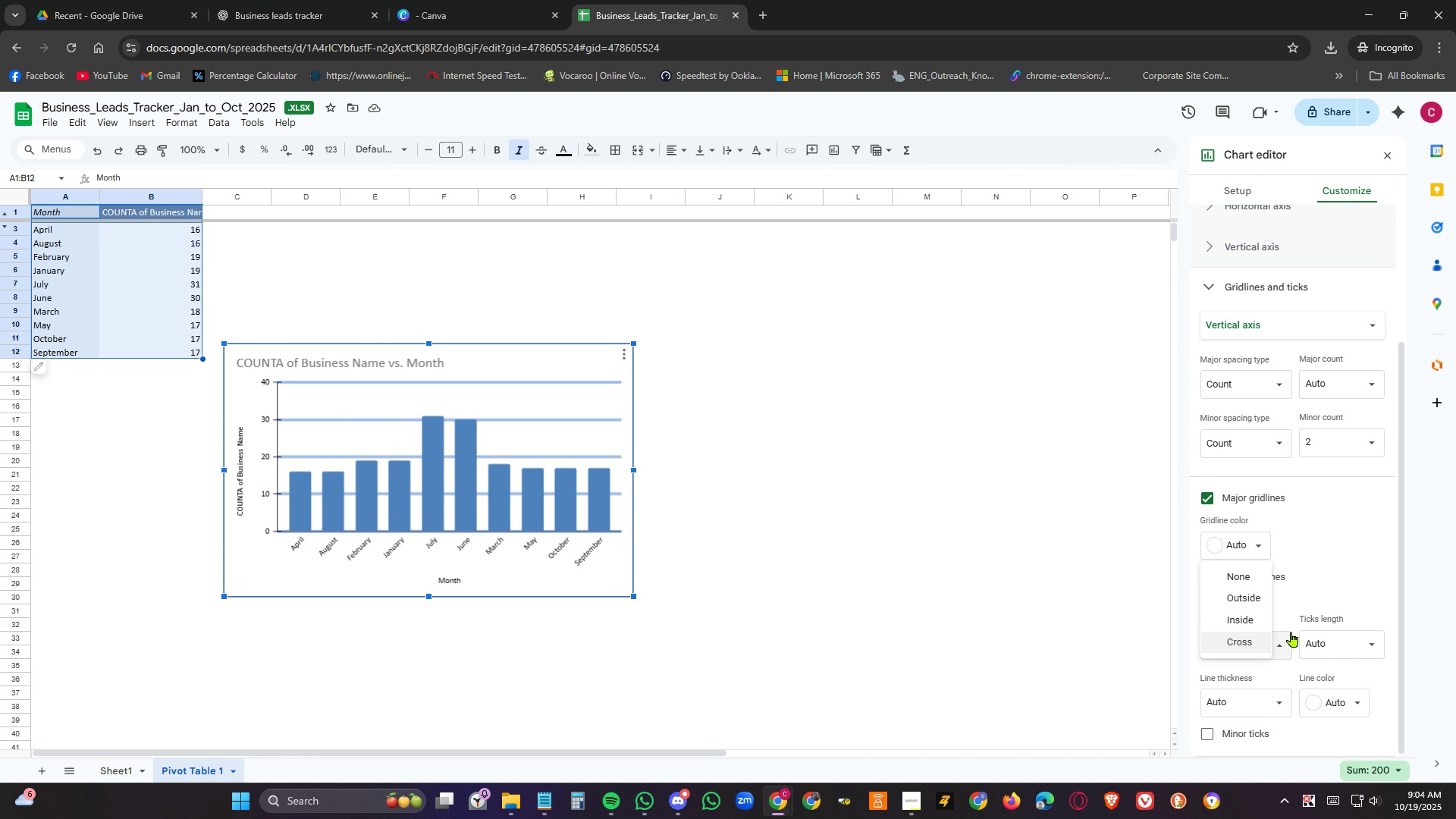 
left_click([1351, 528])
 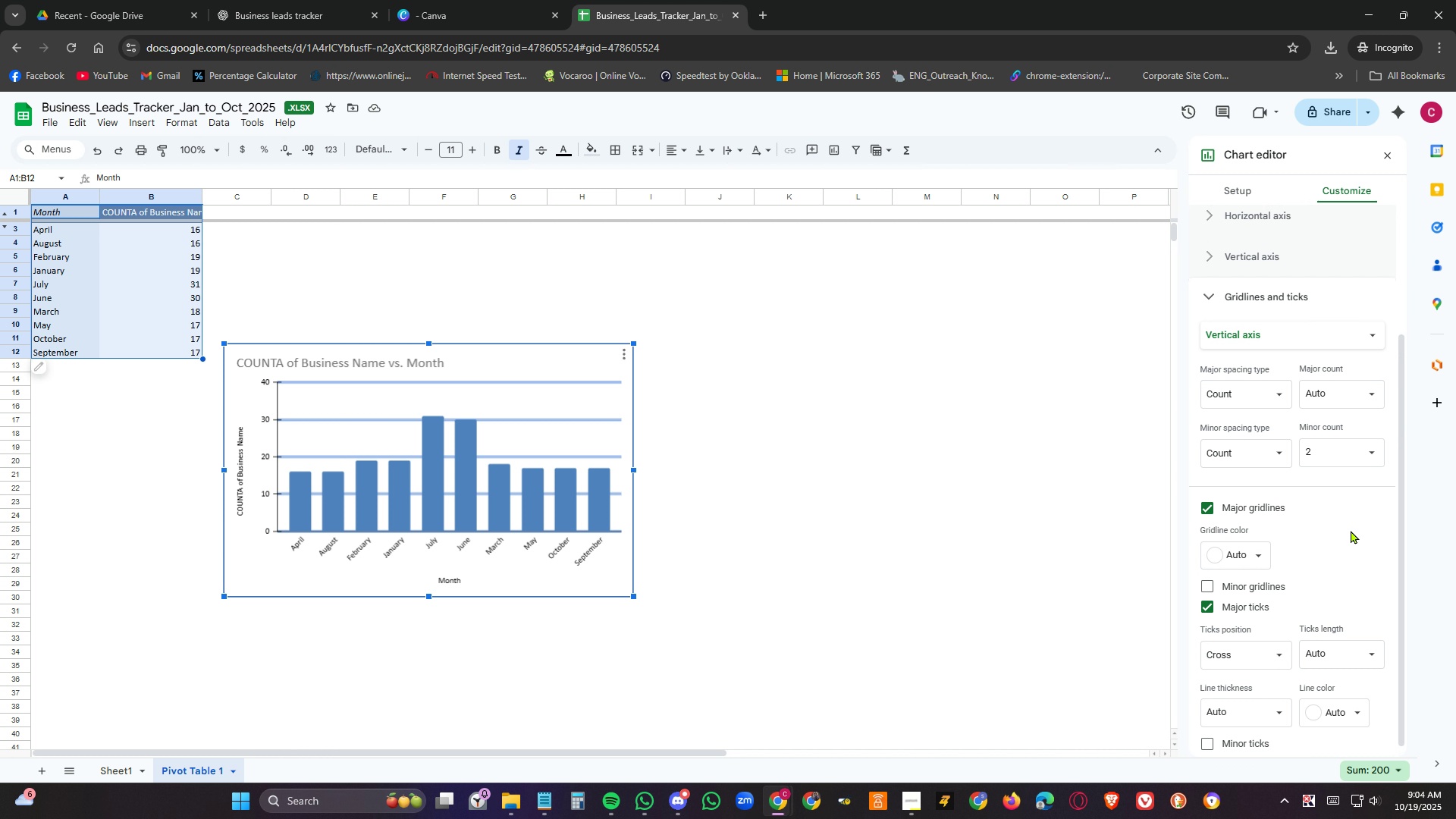 
scroll: coordinate [1354, 514], scroll_direction: up, amount: 5.0
 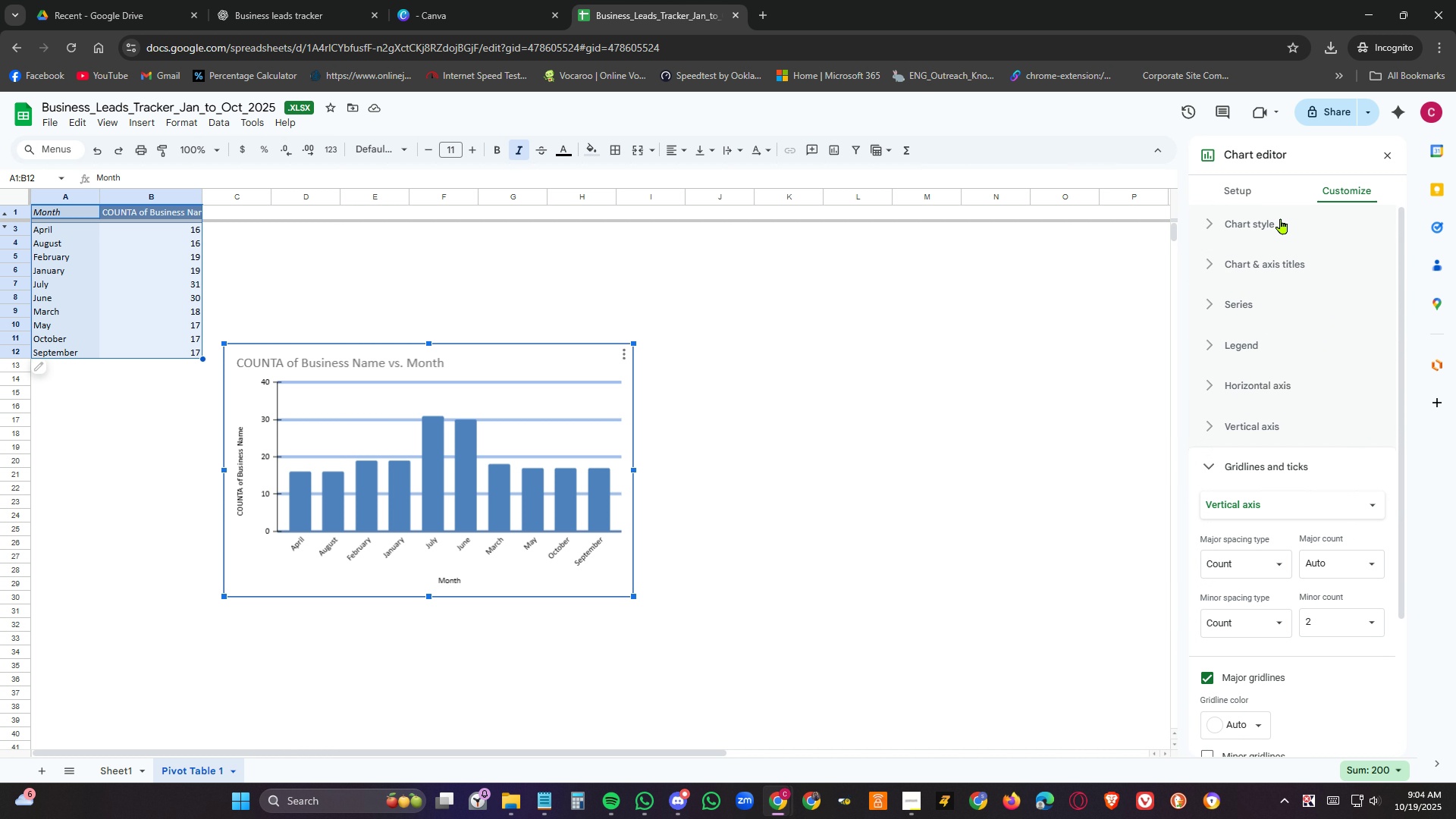 
left_click([1281, 218])
 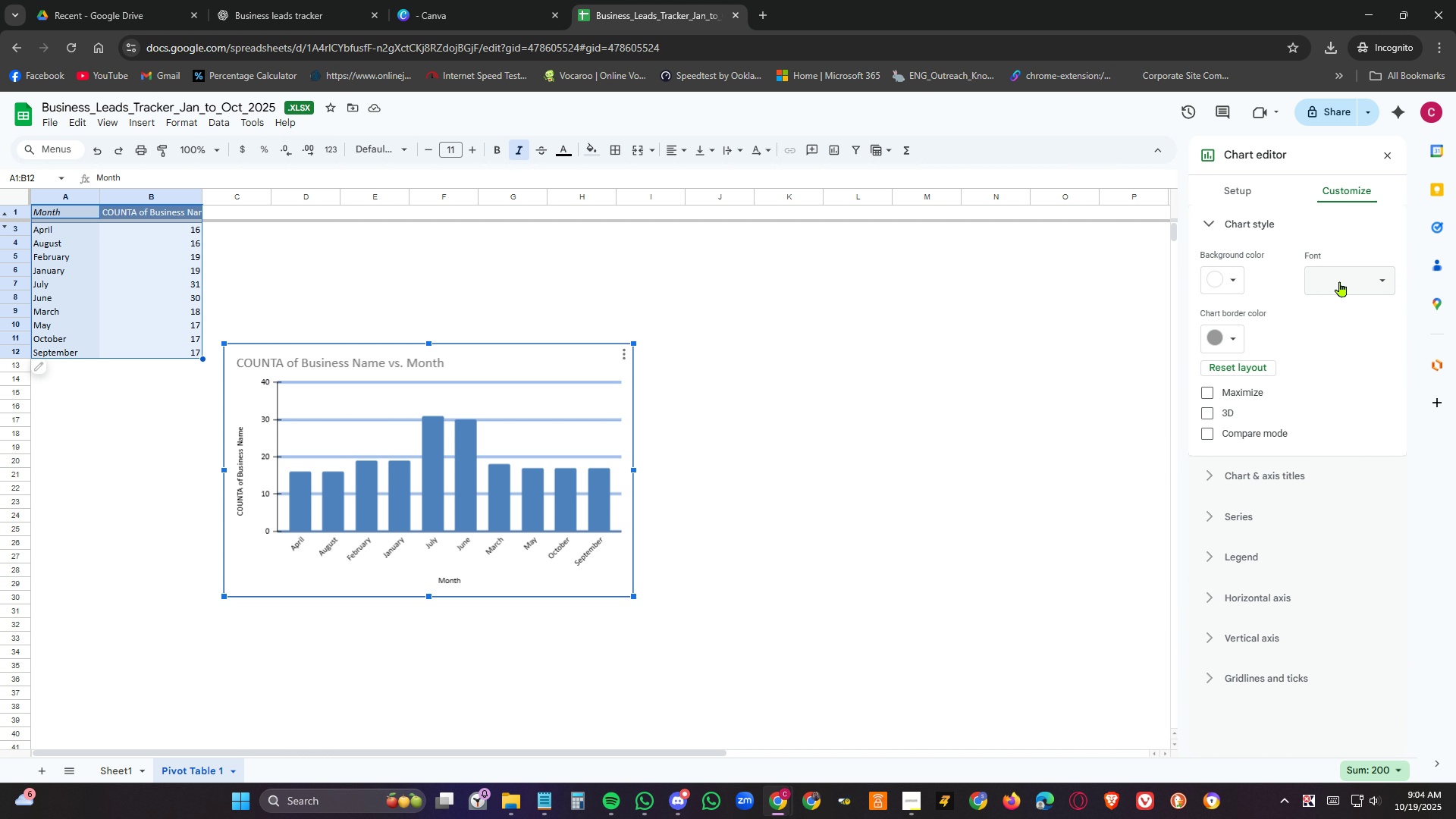 
left_click([1347, 281])
 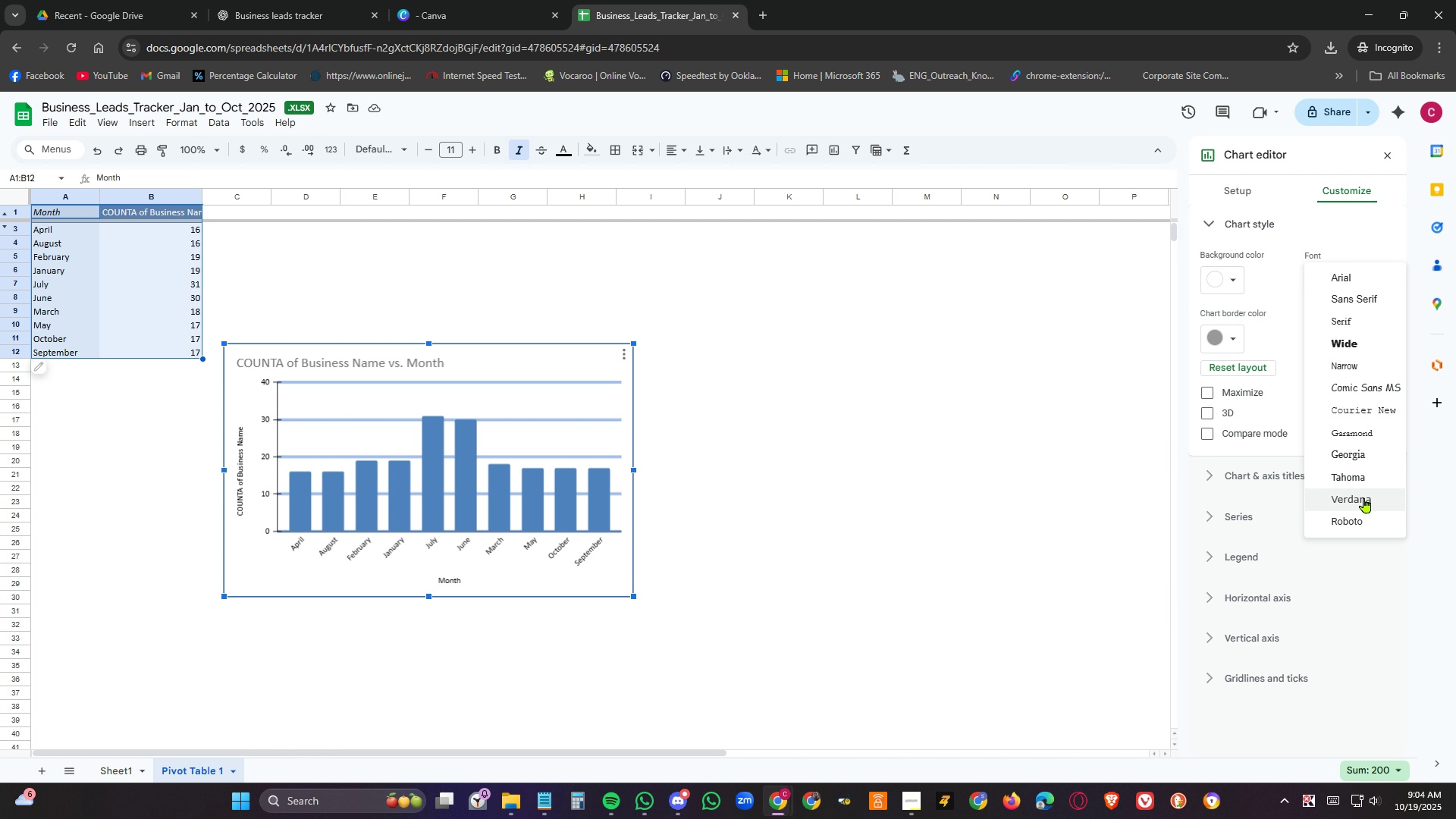 
left_click([1364, 497])
 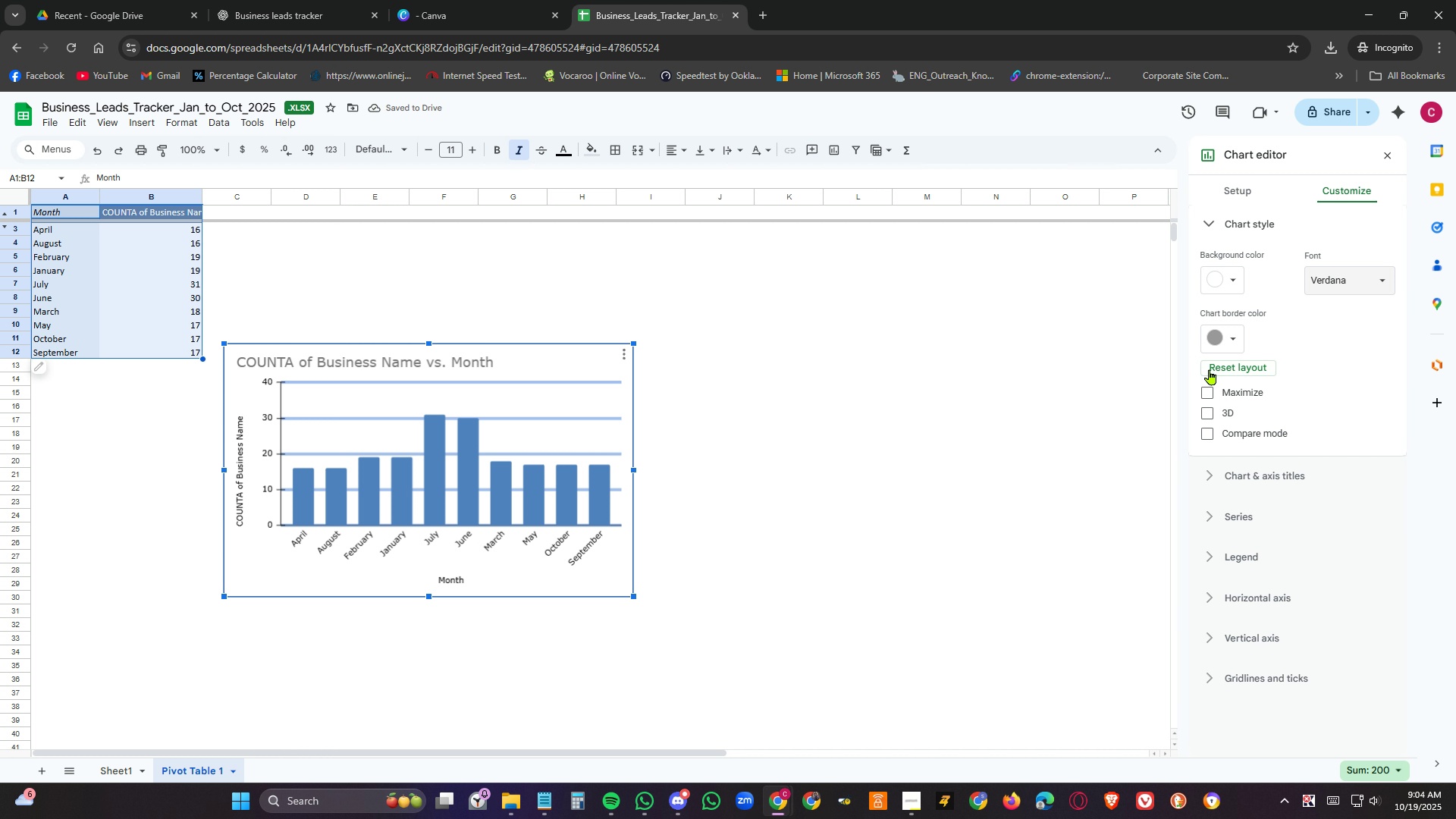 
wait(5.28)
 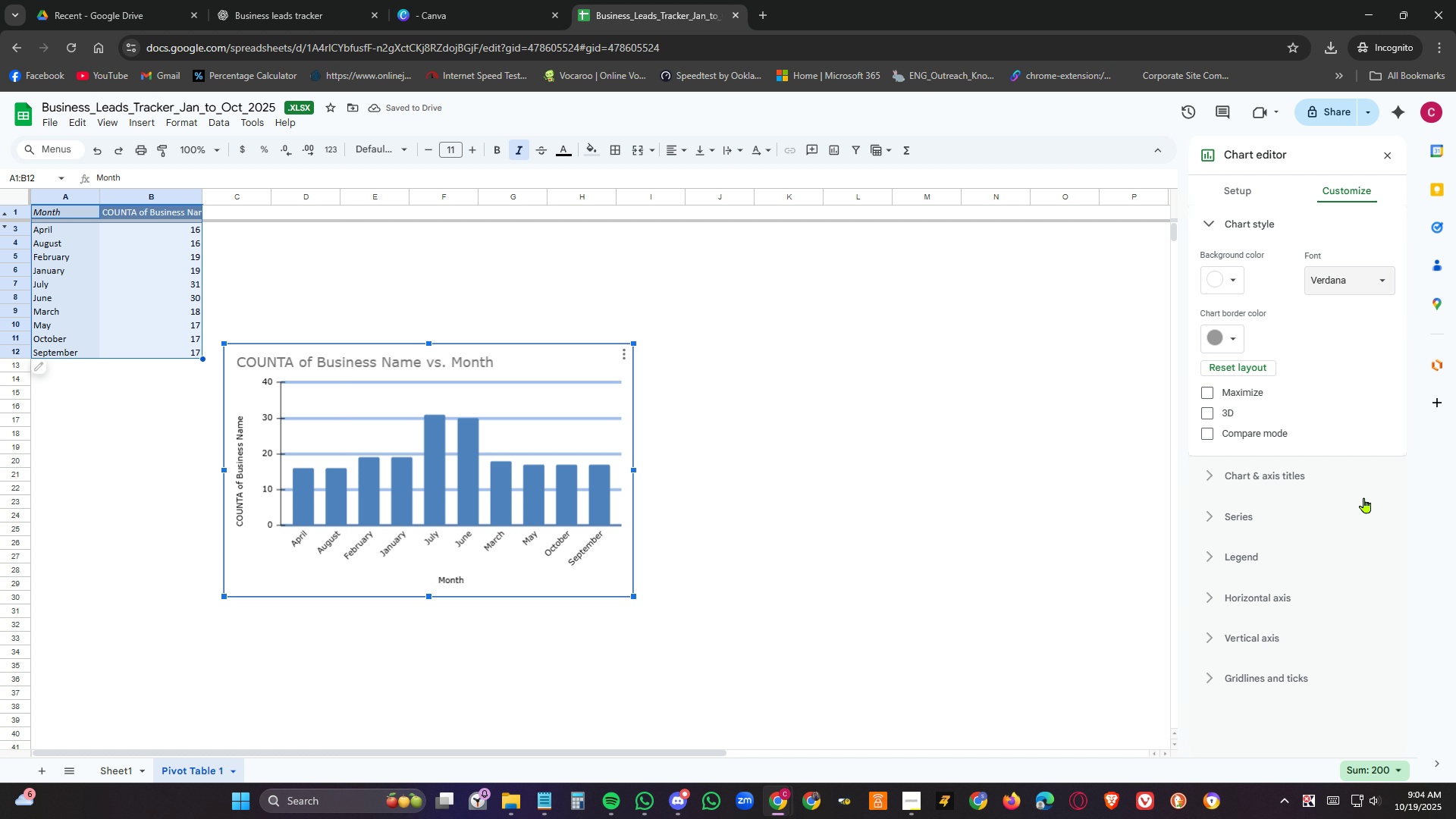 
left_click([1233, 413])
 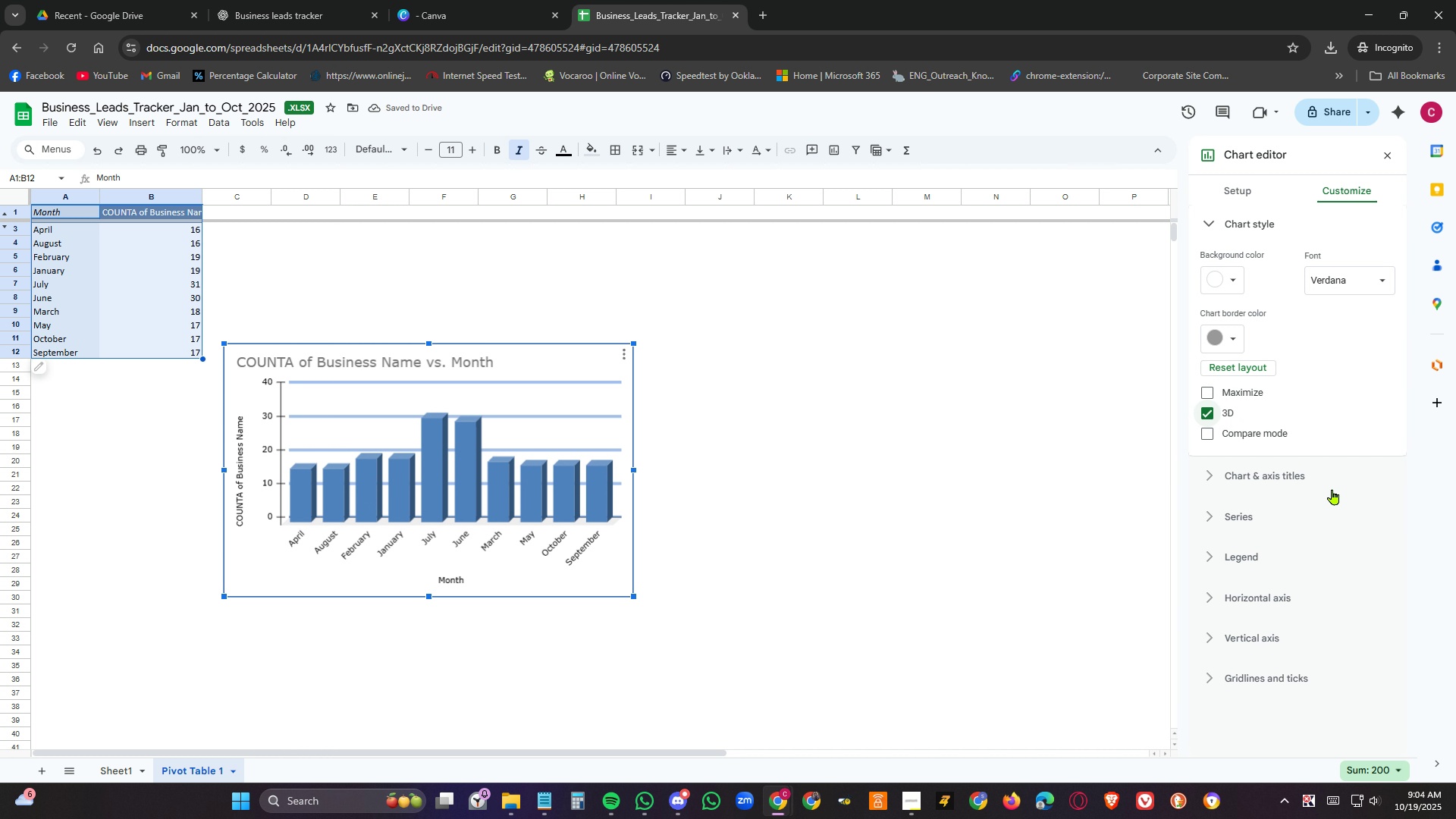 
left_click([1279, 479])
 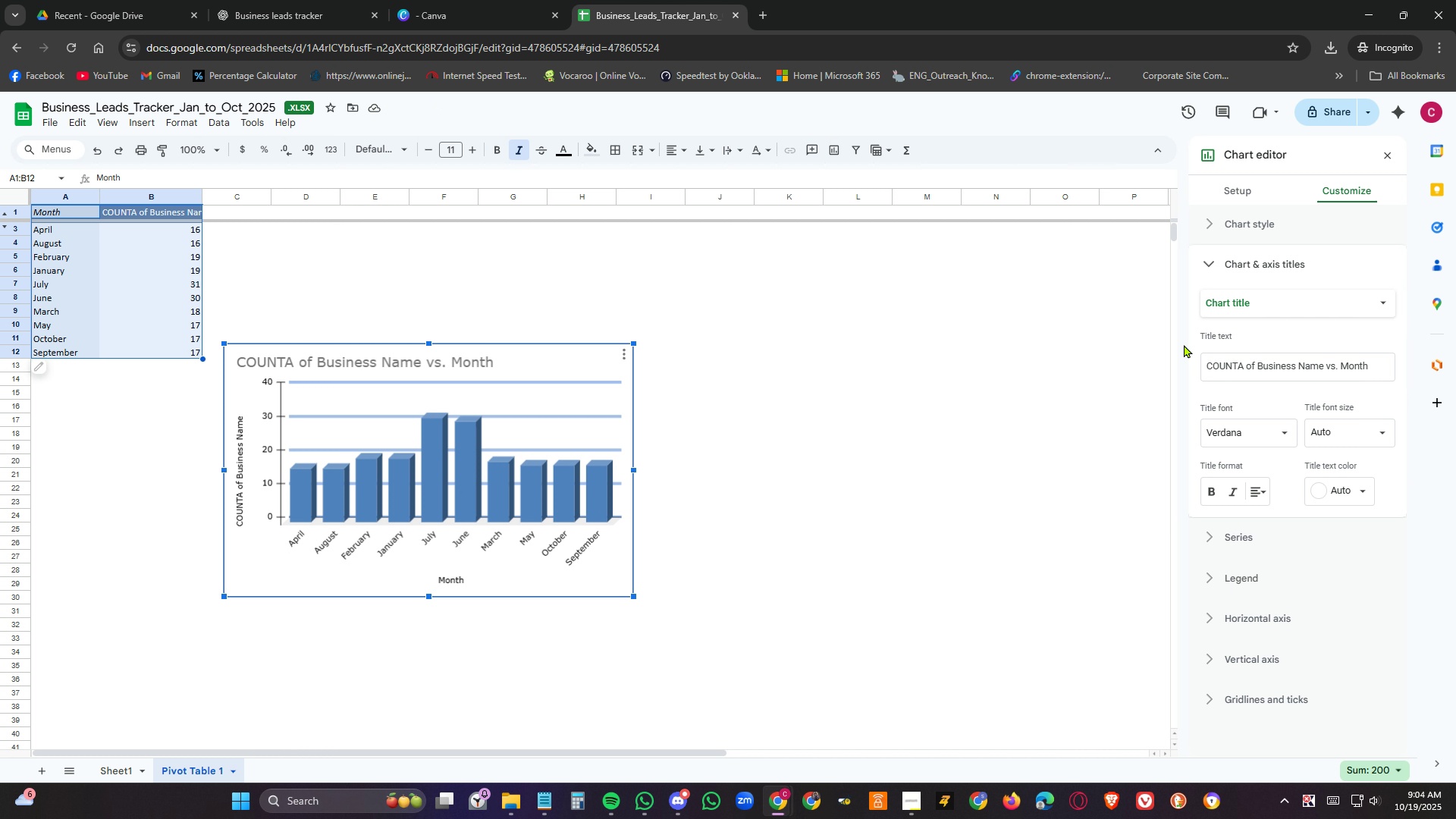 
wait(12.51)
 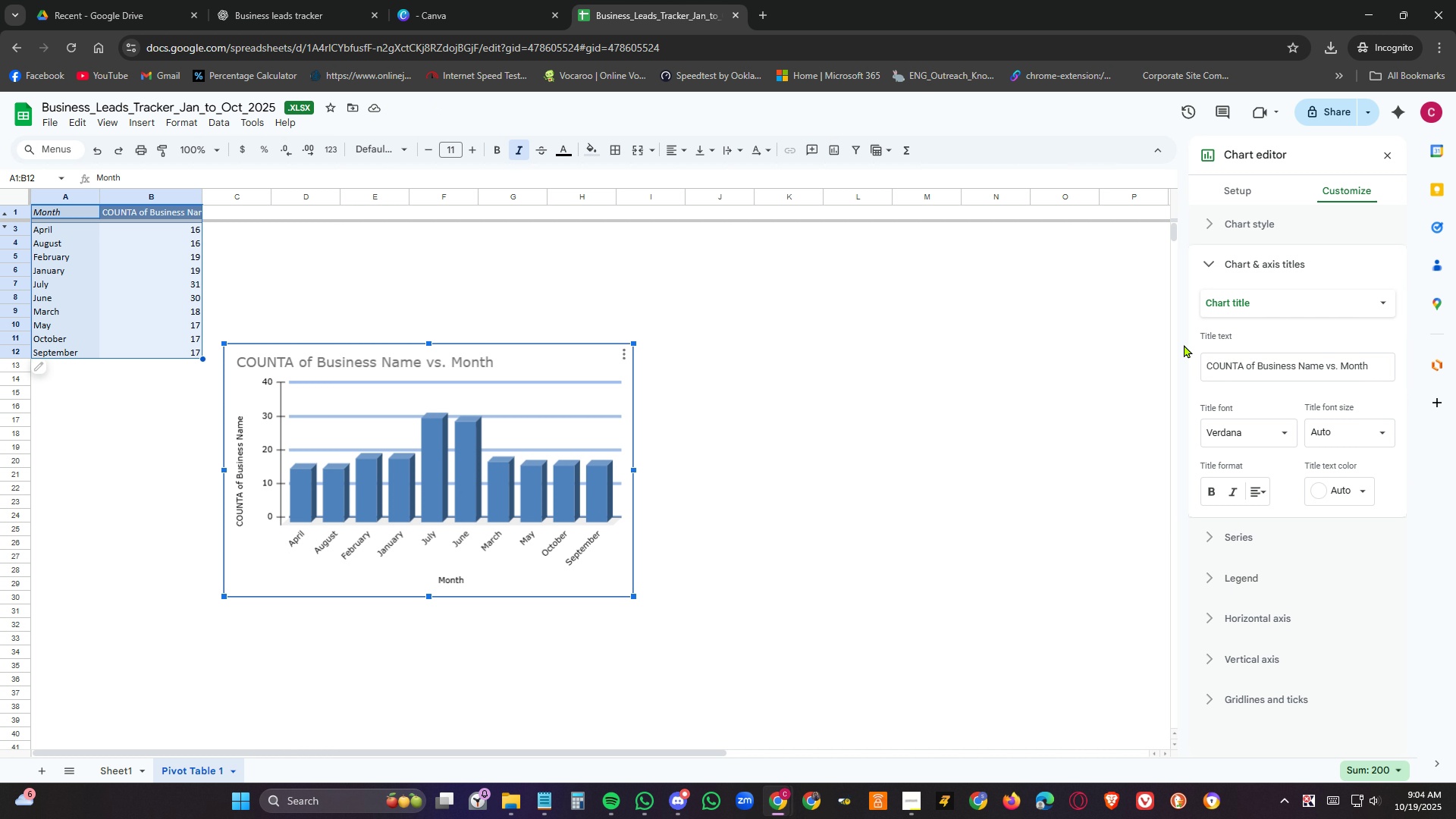 
mouse_move([1366, 388])
 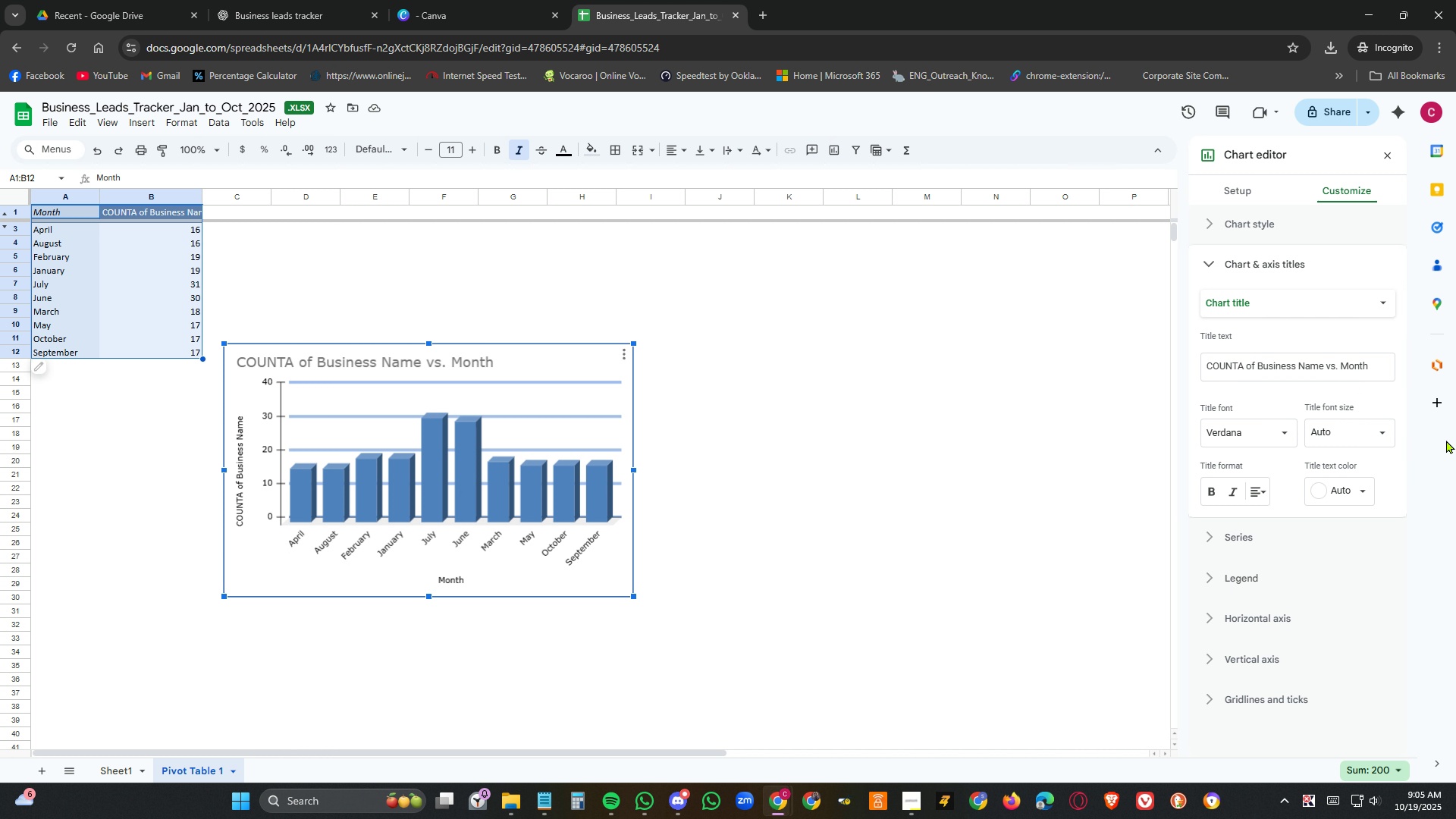 
wait(5.8)
 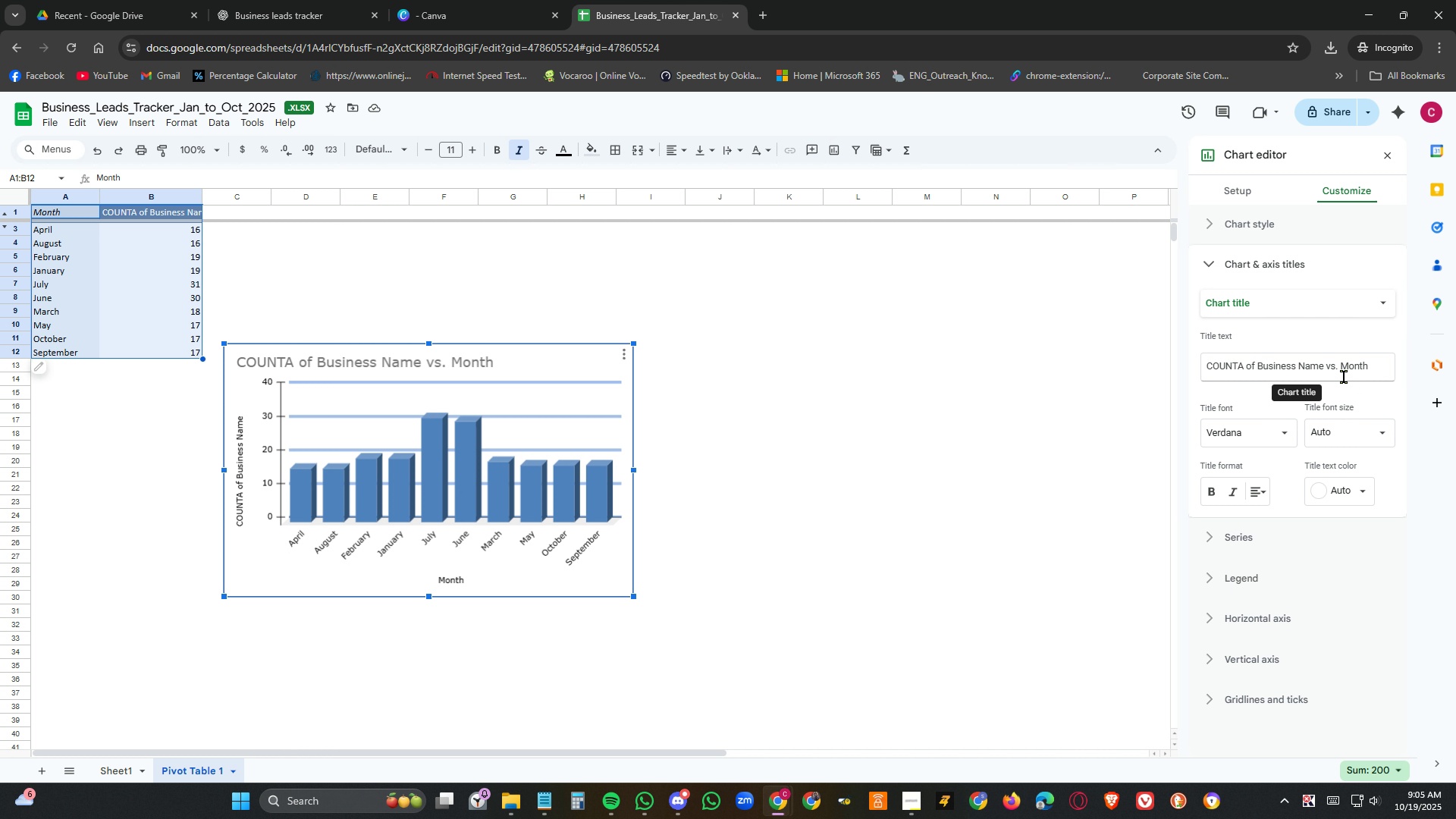 
double_click([1272, 362])
 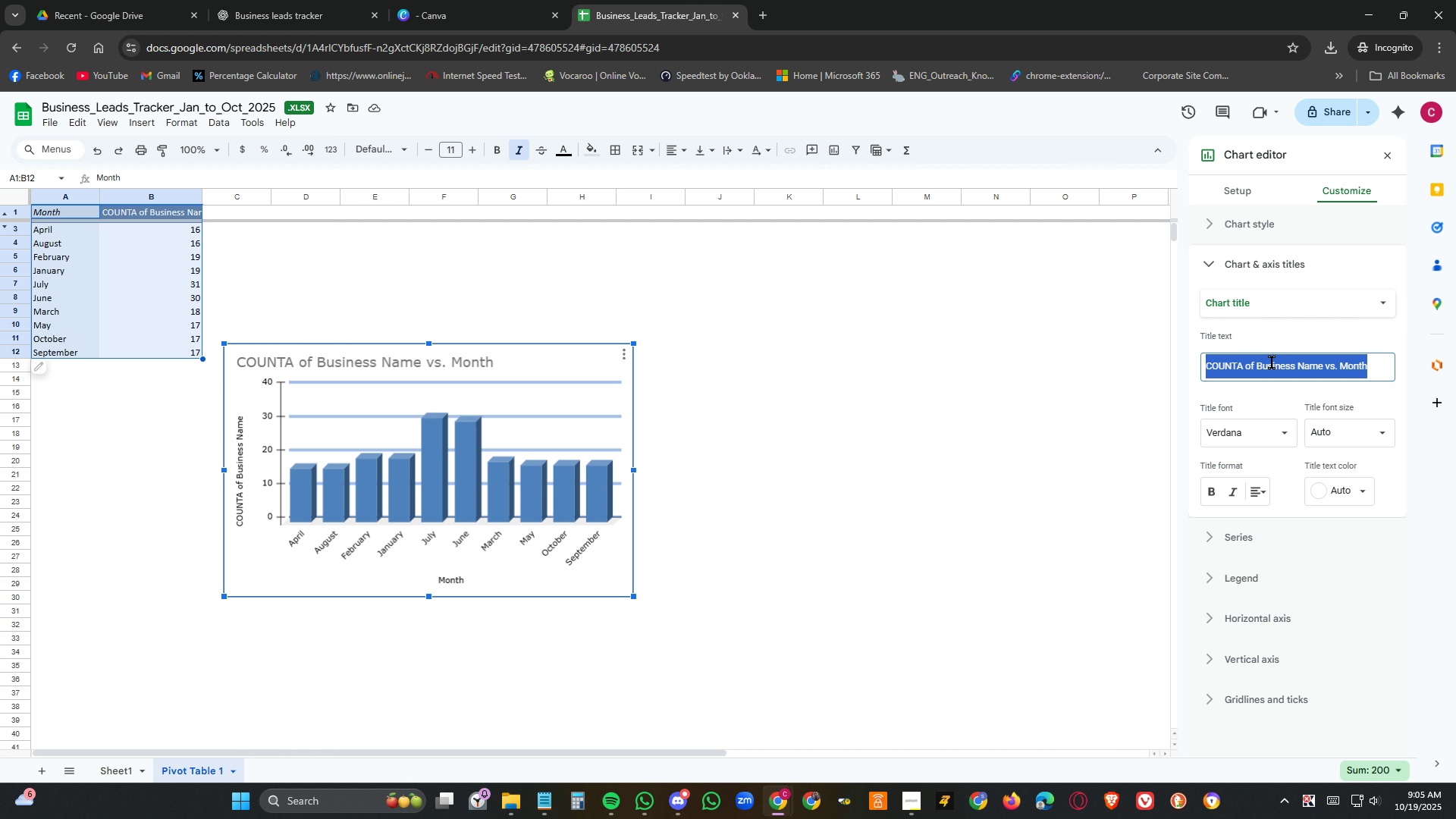 
triple_click([1272, 362])
 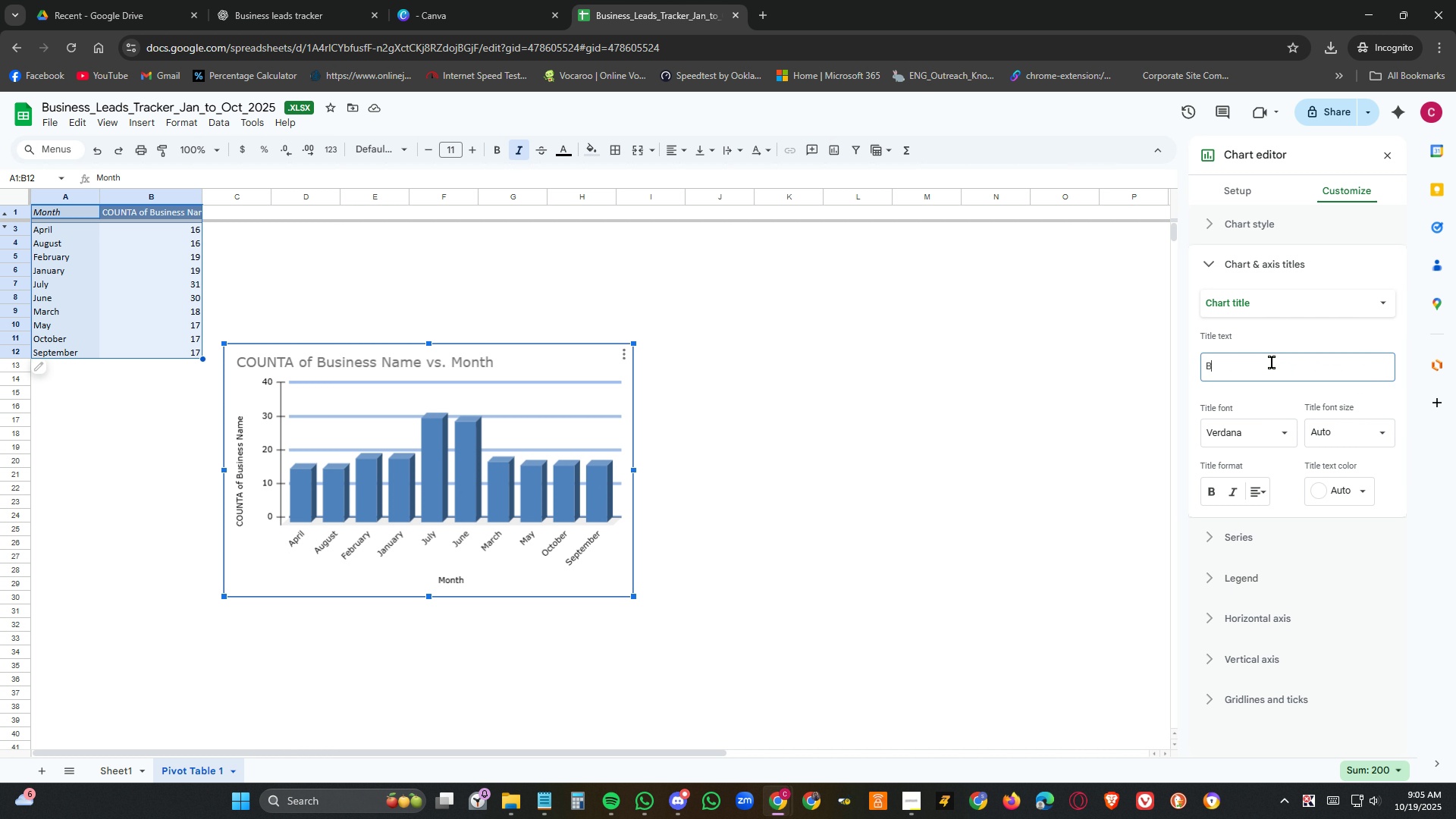 
type(Buis)
key(Backspace)
key(Backspace)
type(siness Lead per Month)
 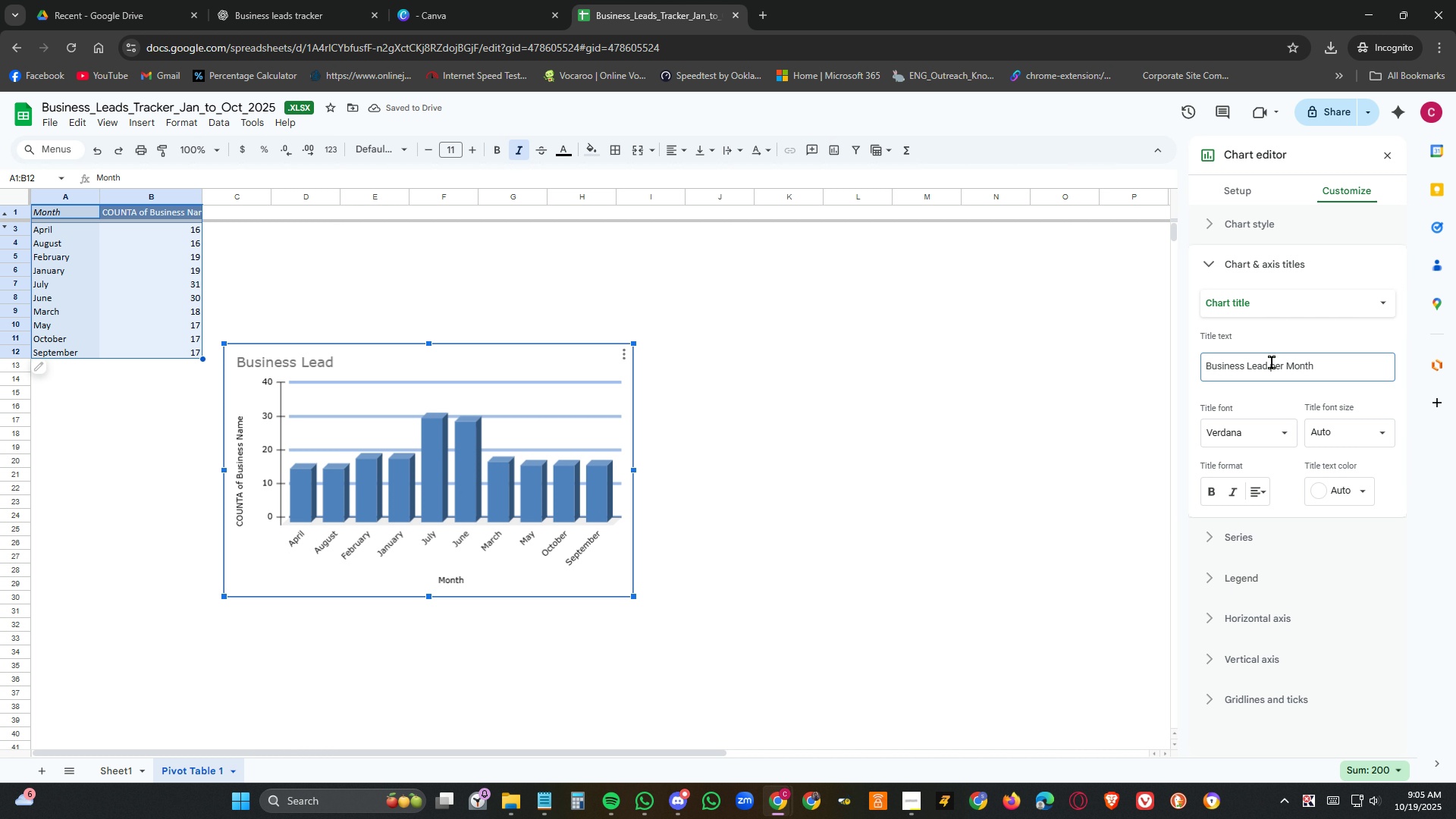 
 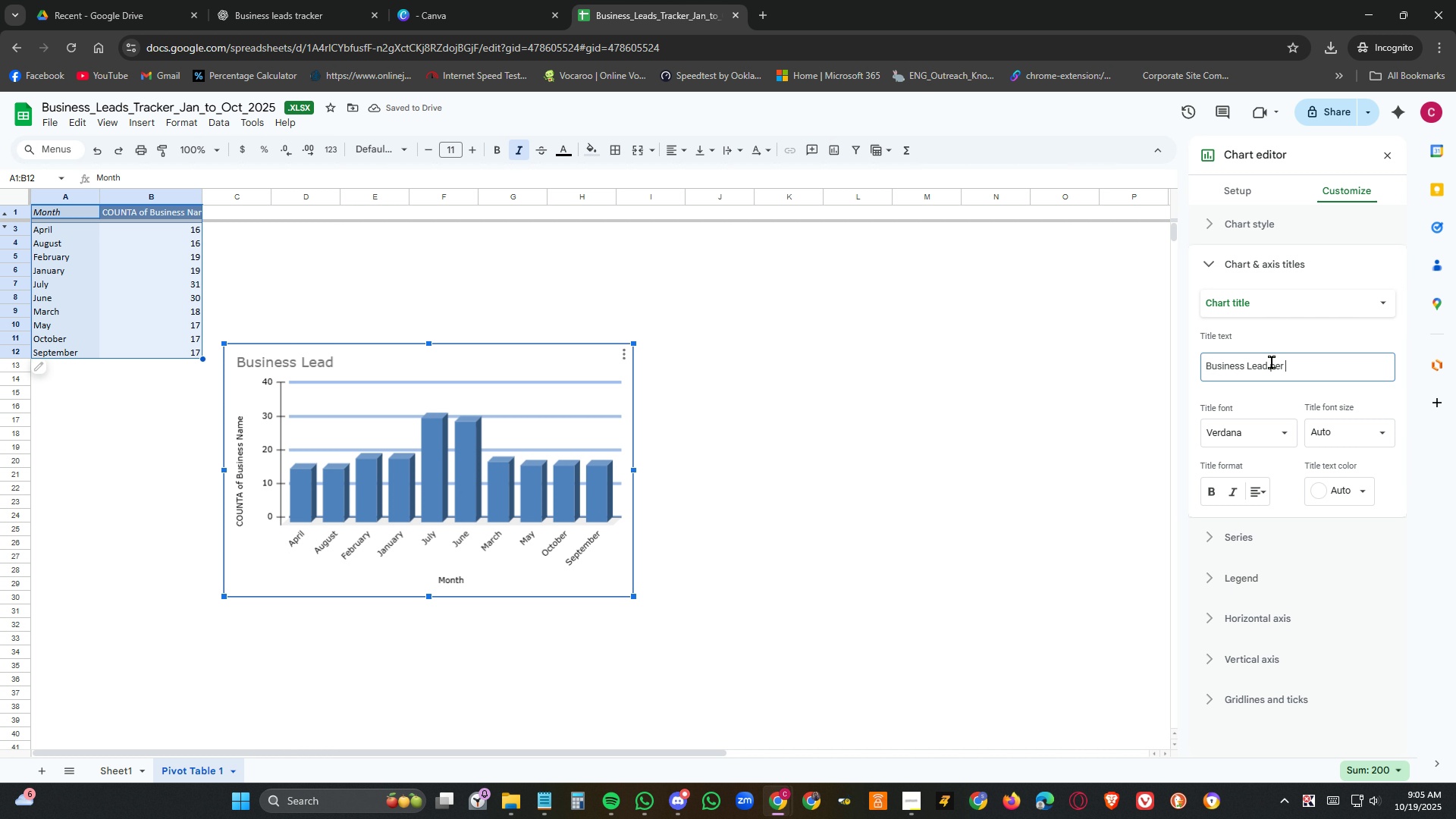 
key(Enter)
 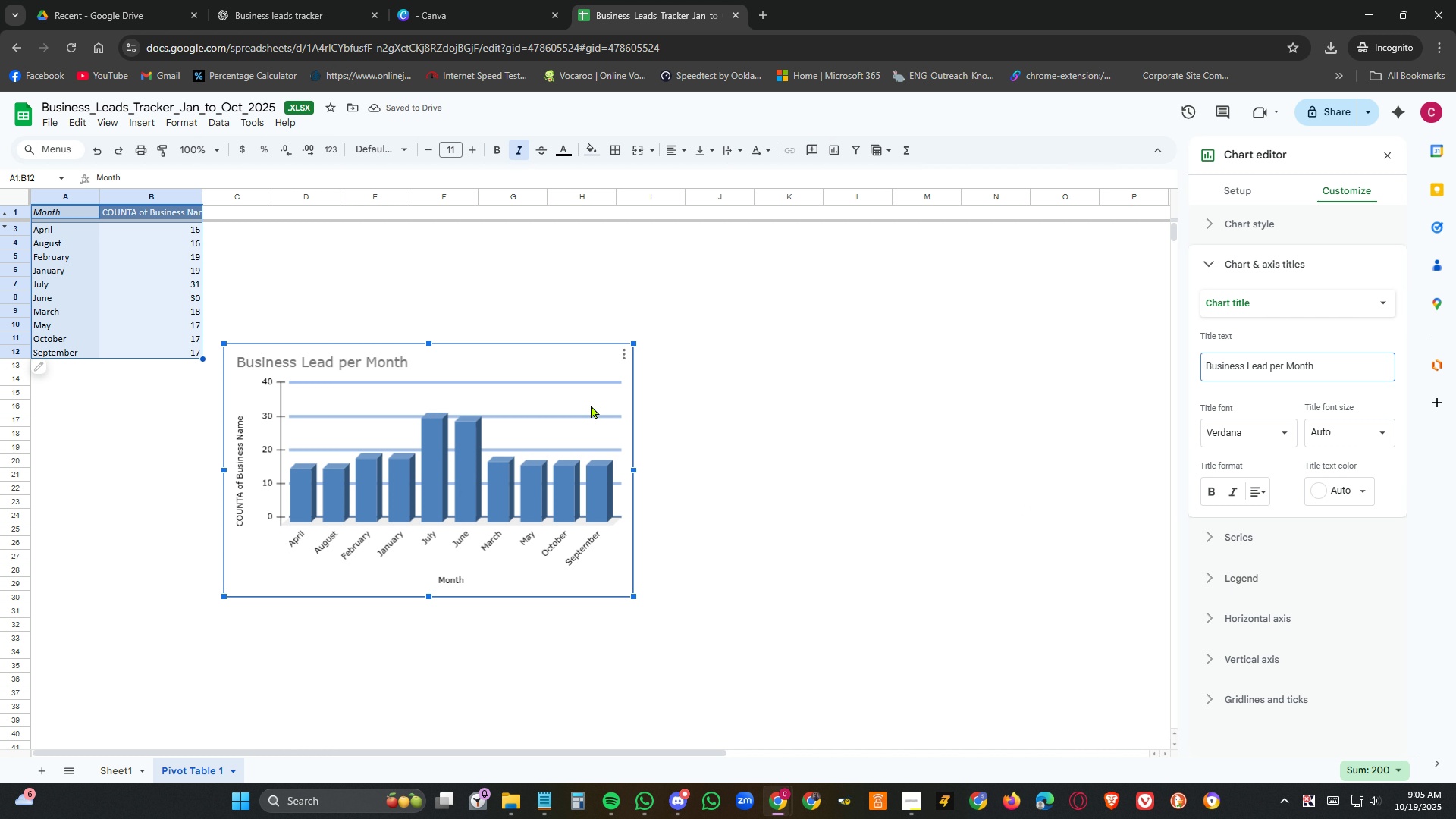 
left_click([579, 382])
 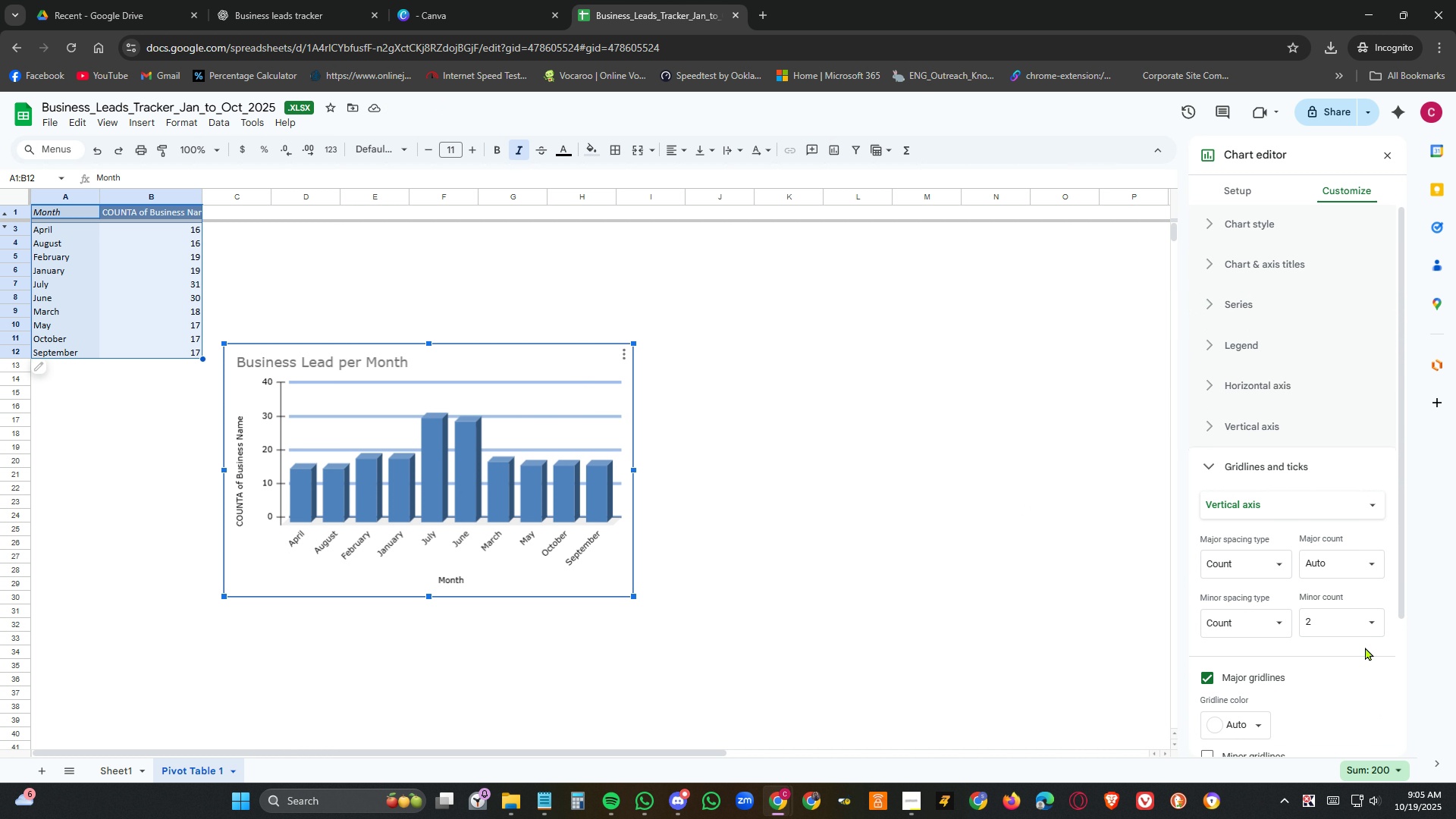 
left_click([1371, 625])
 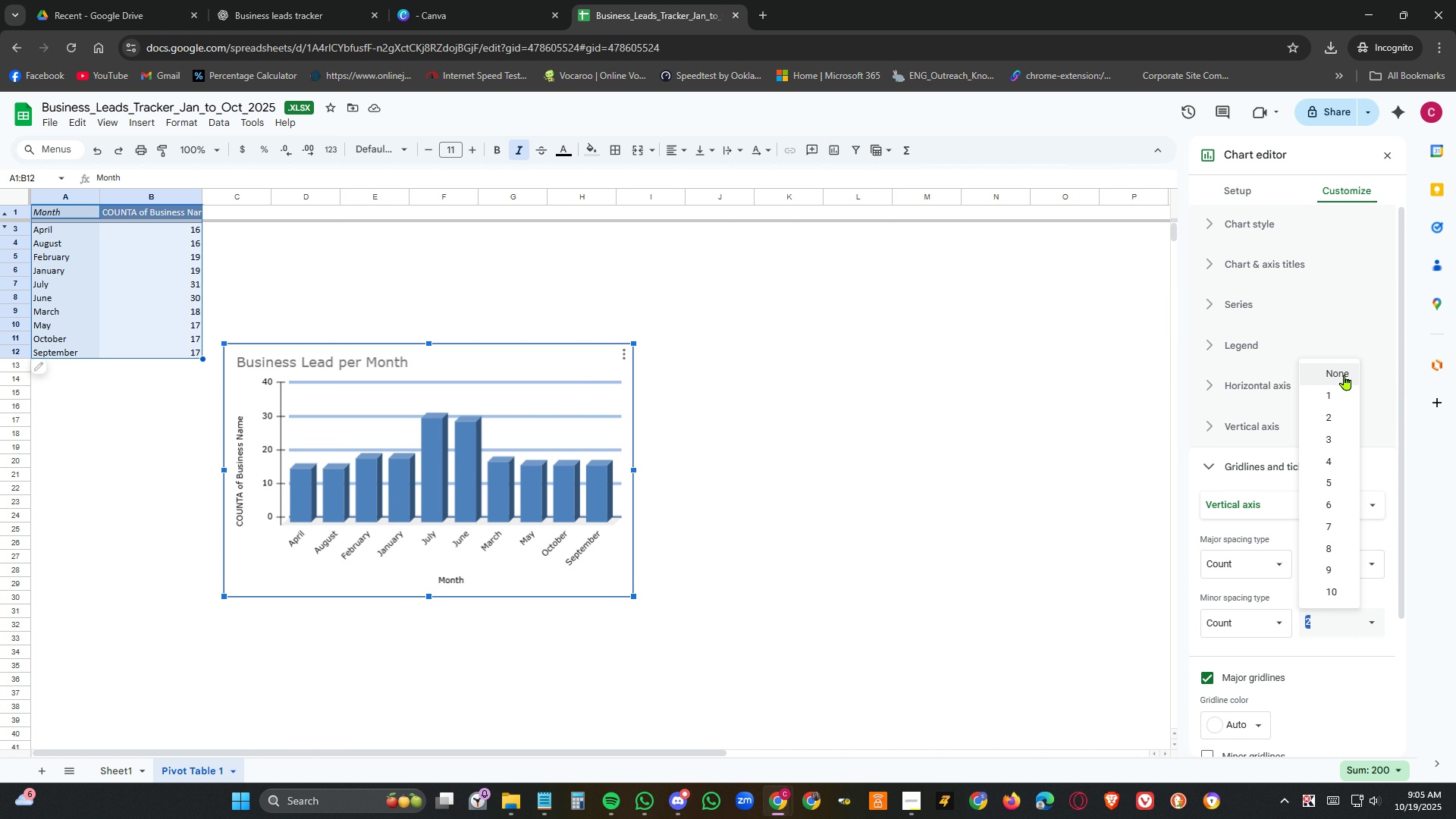 
left_click([1345, 371])
 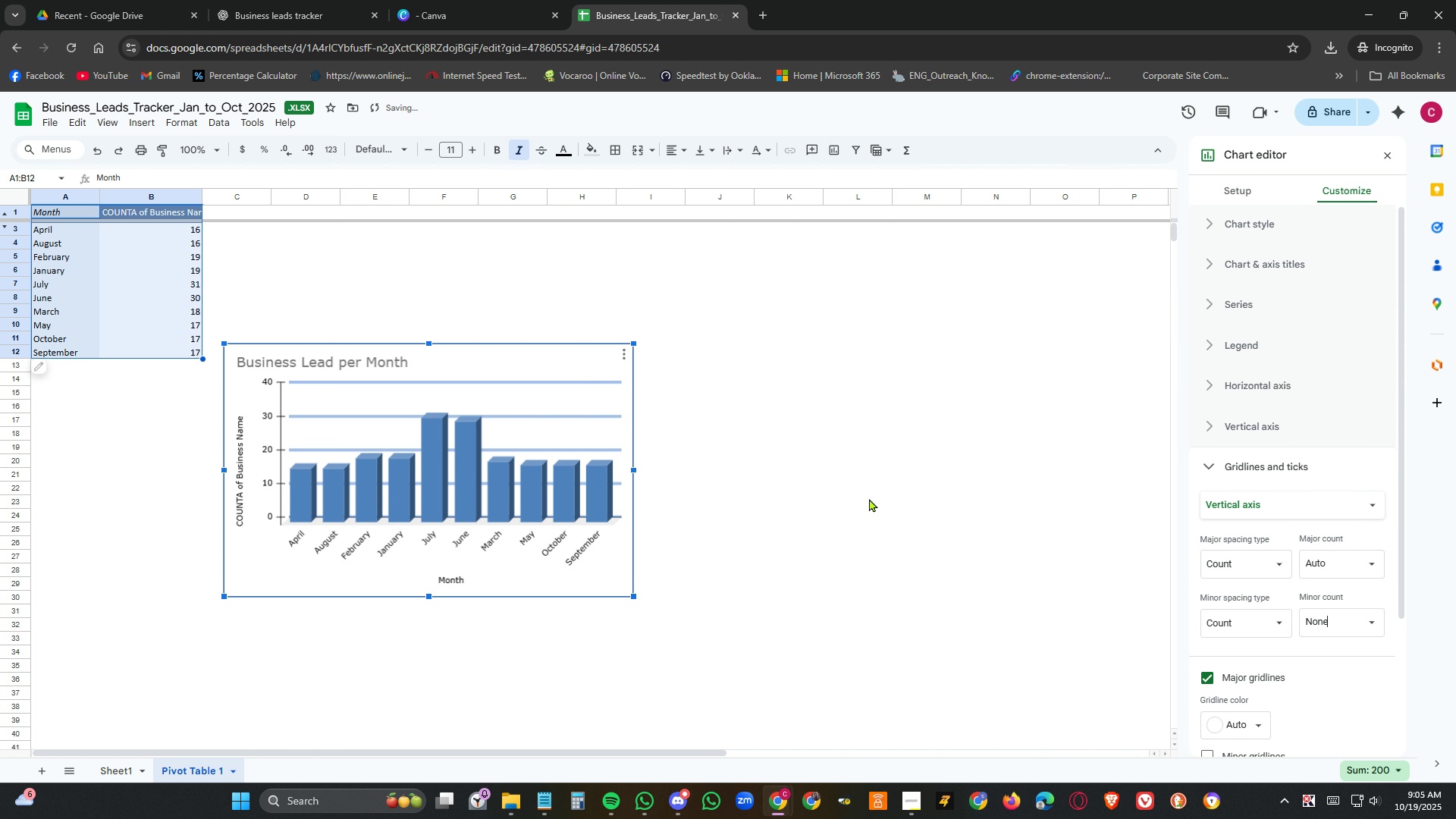 
left_click([869, 498])
 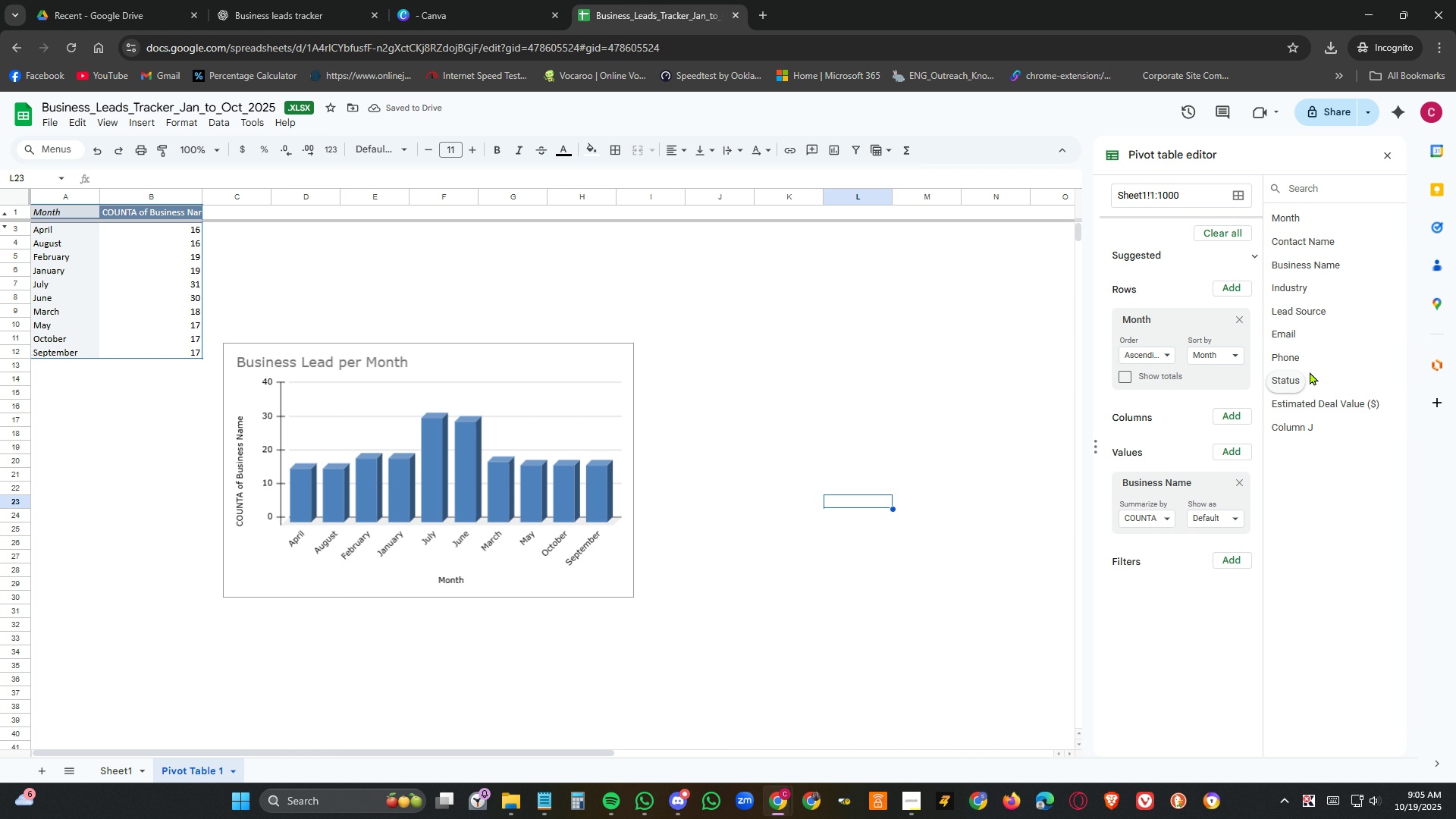 
left_click([607, 441])
 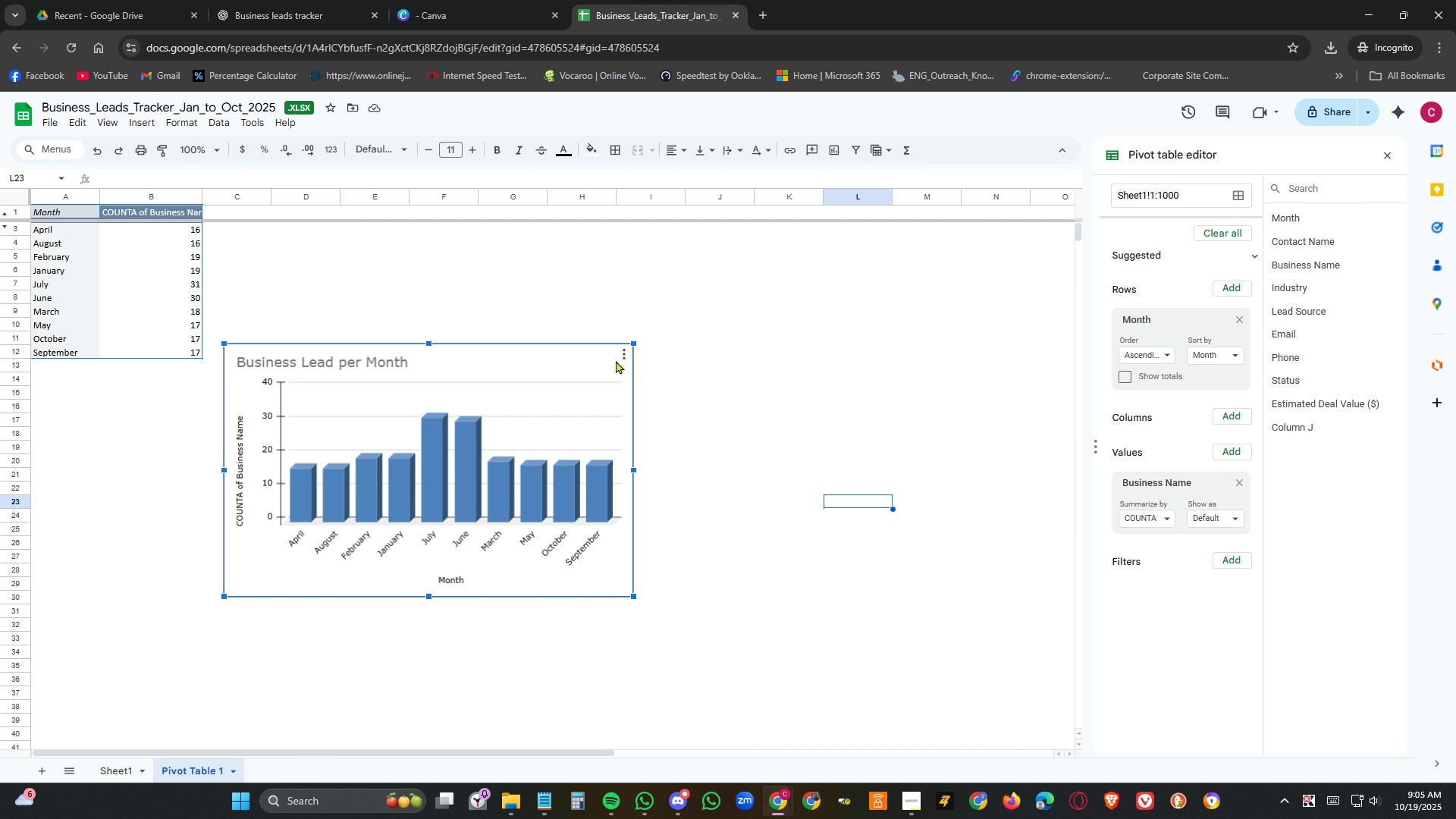 
left_click([623, 353])
 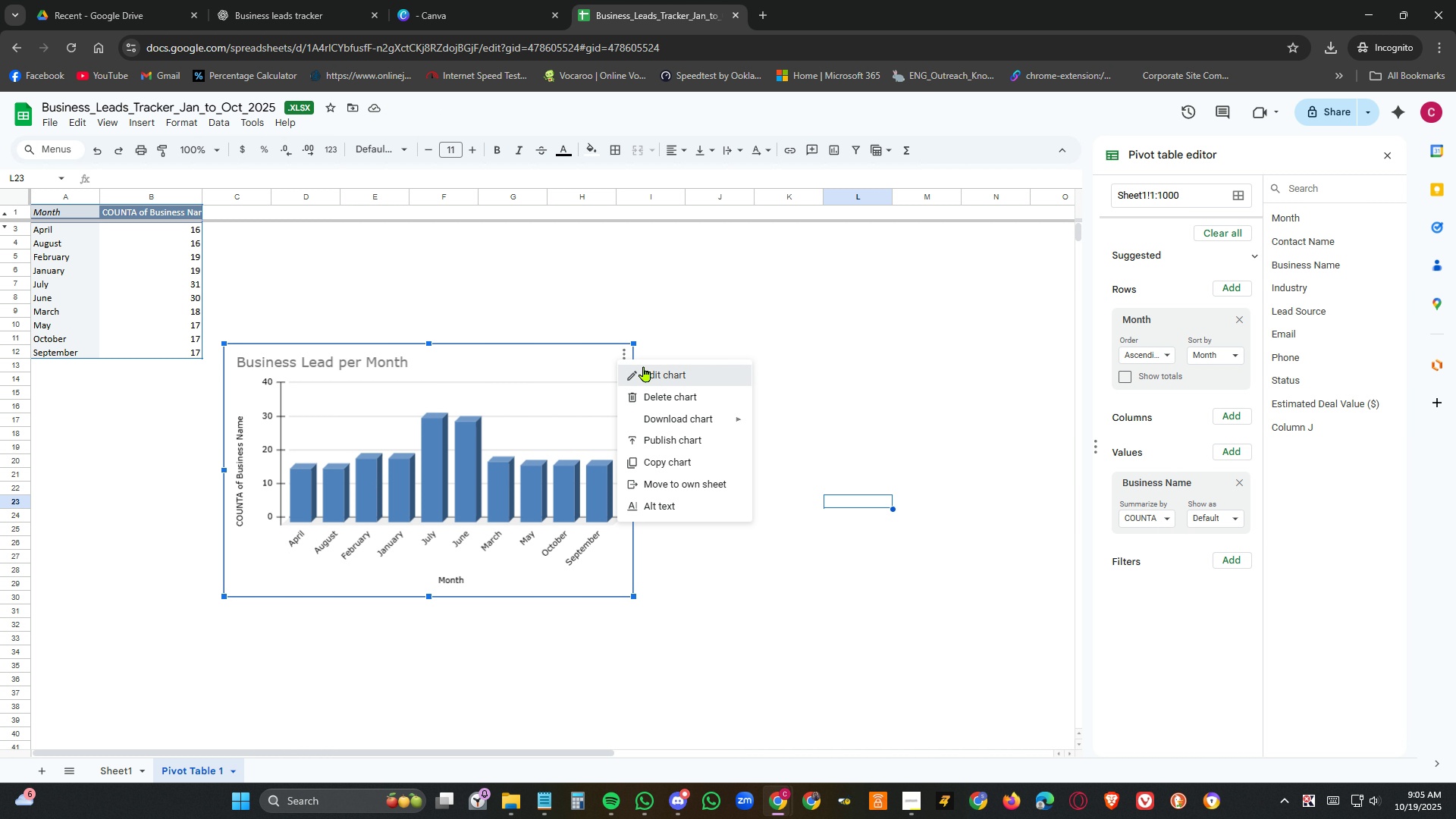 
left_click([644, 366])
 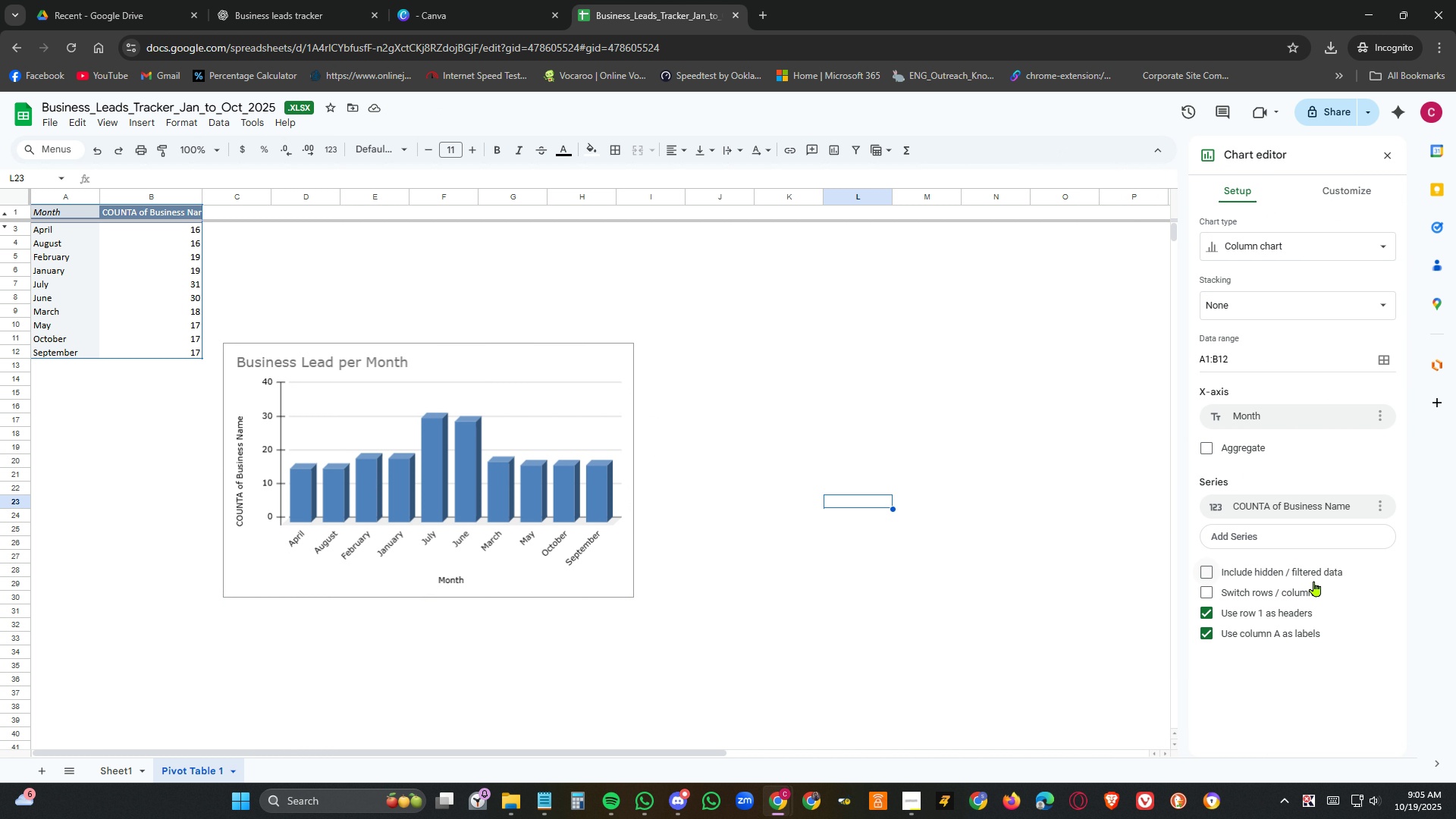 
left_click([1319, 576])
 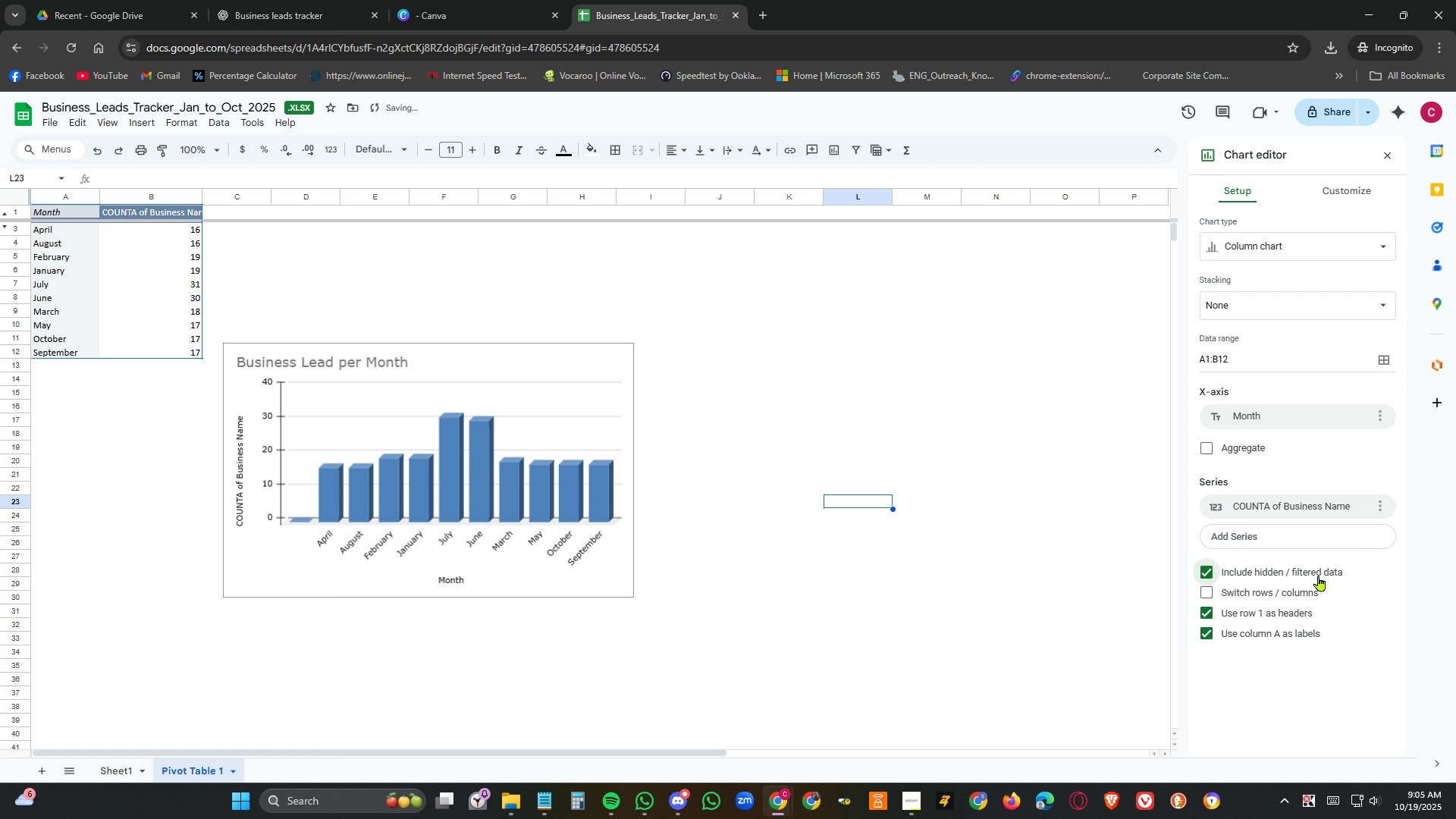 
left_click([1319, 576])
 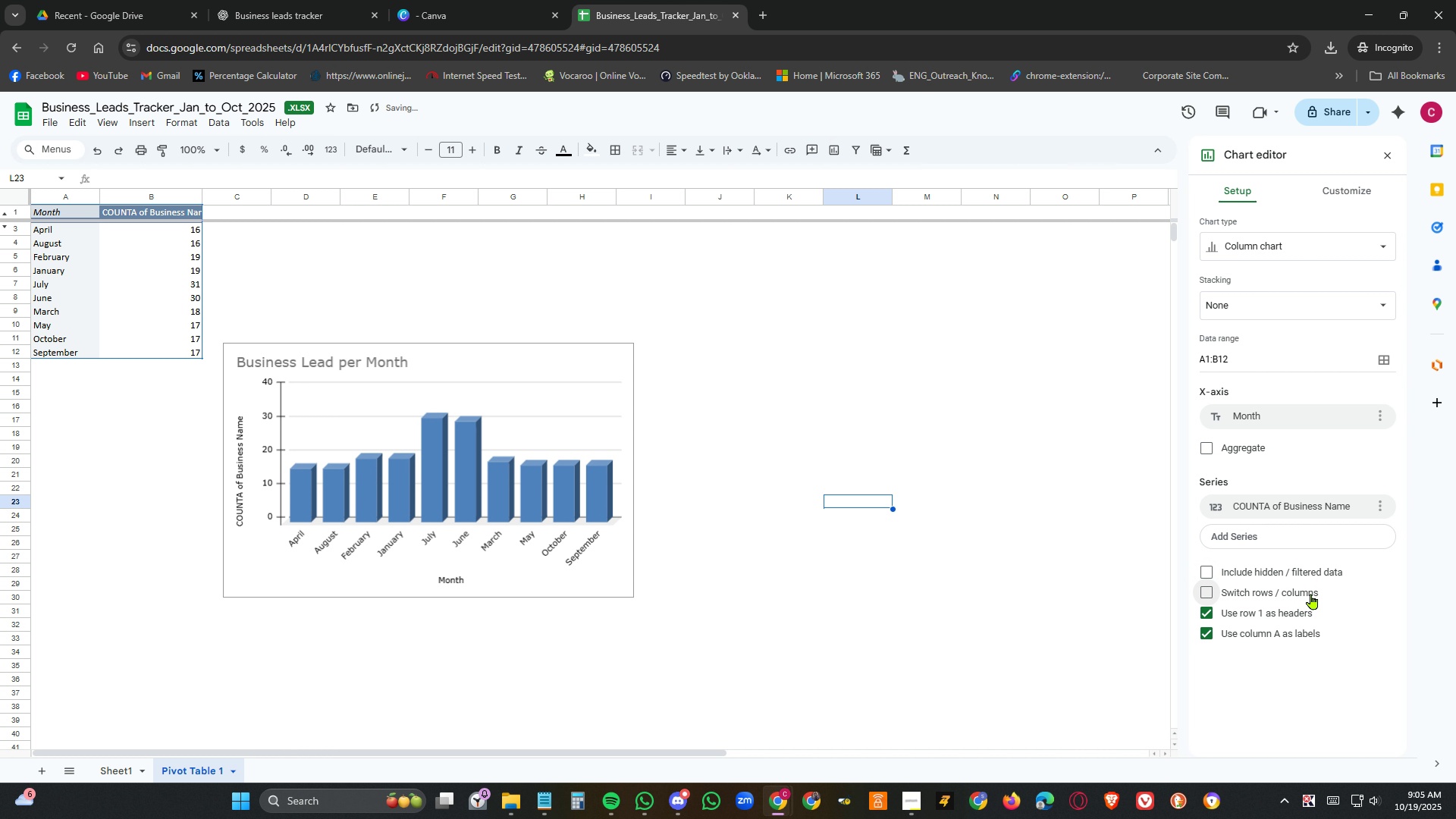 
left_click([1311, 594])
 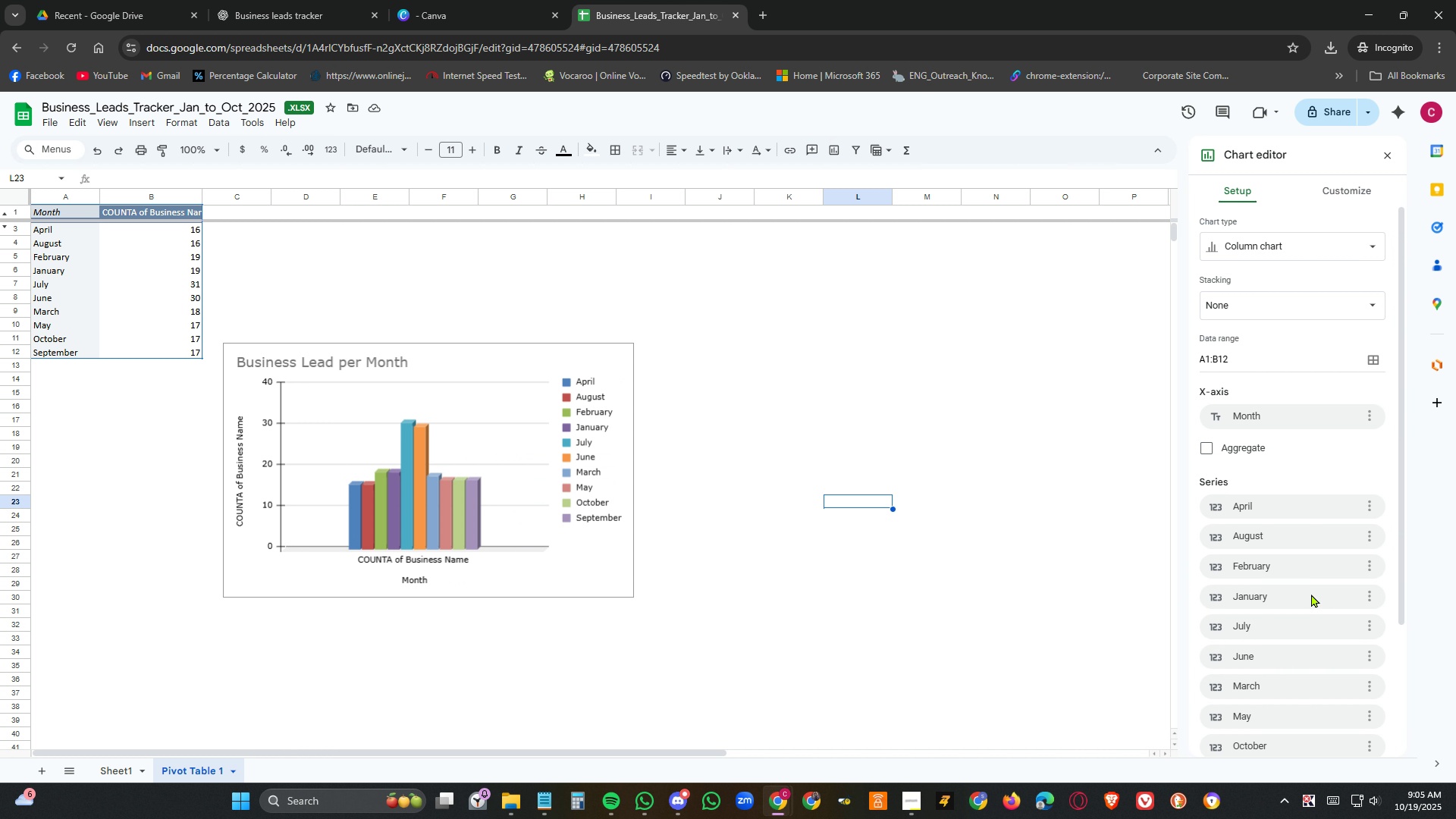 
wait(8.7)
 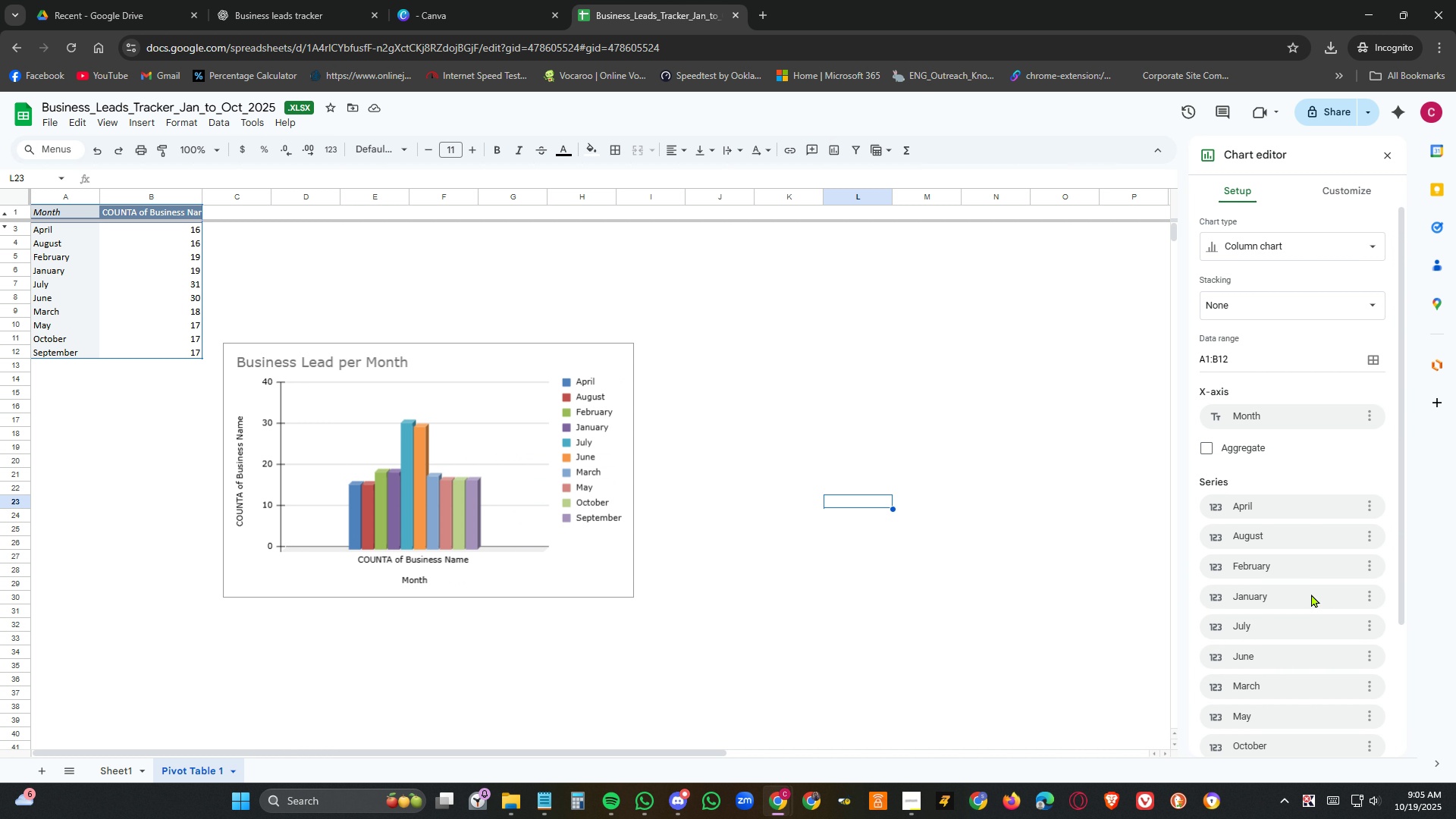 
left_click([242, 460])
 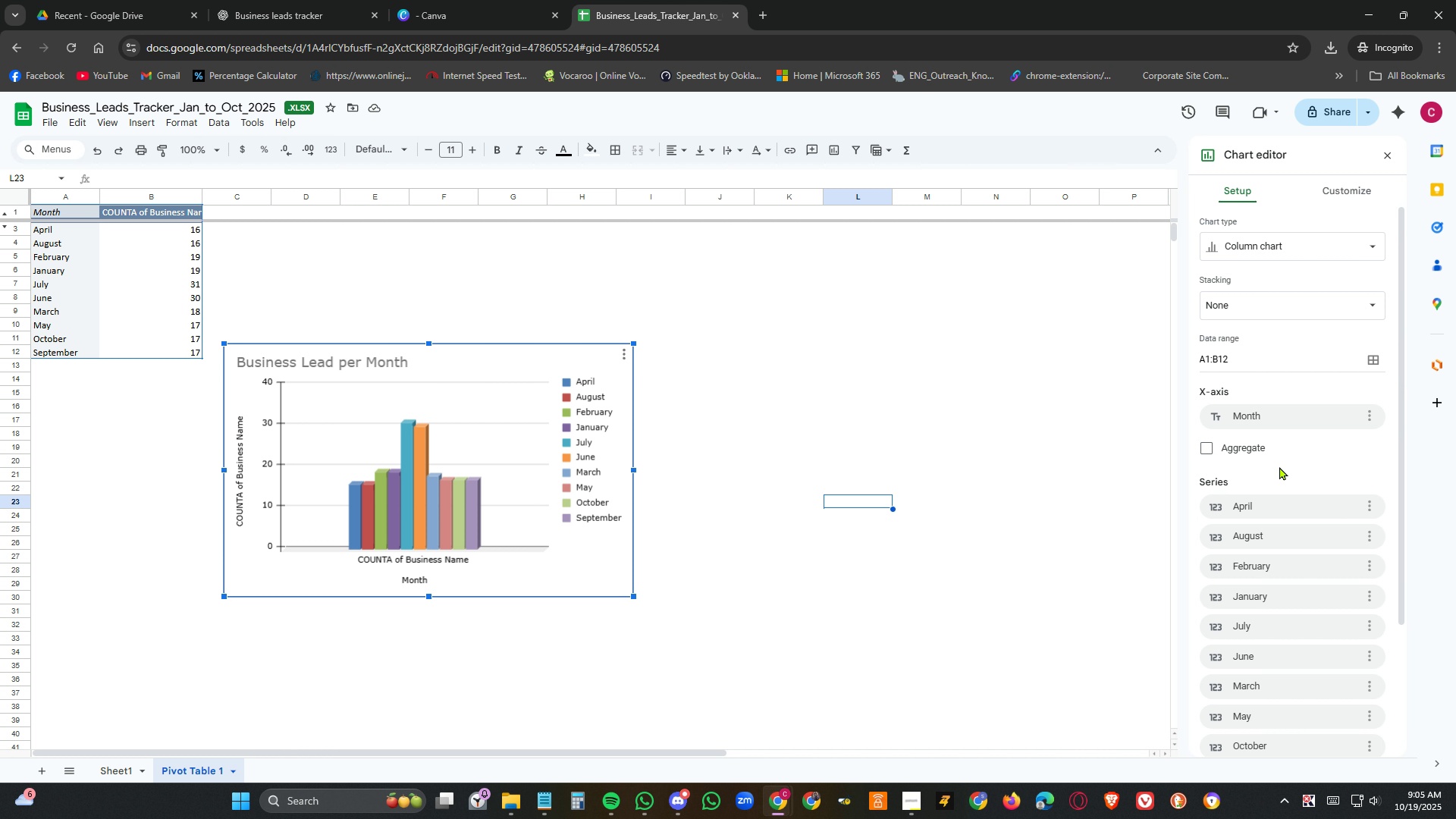 
scroll: coordinate [1287, 443], scroll_direction: down, amount: 3.0
 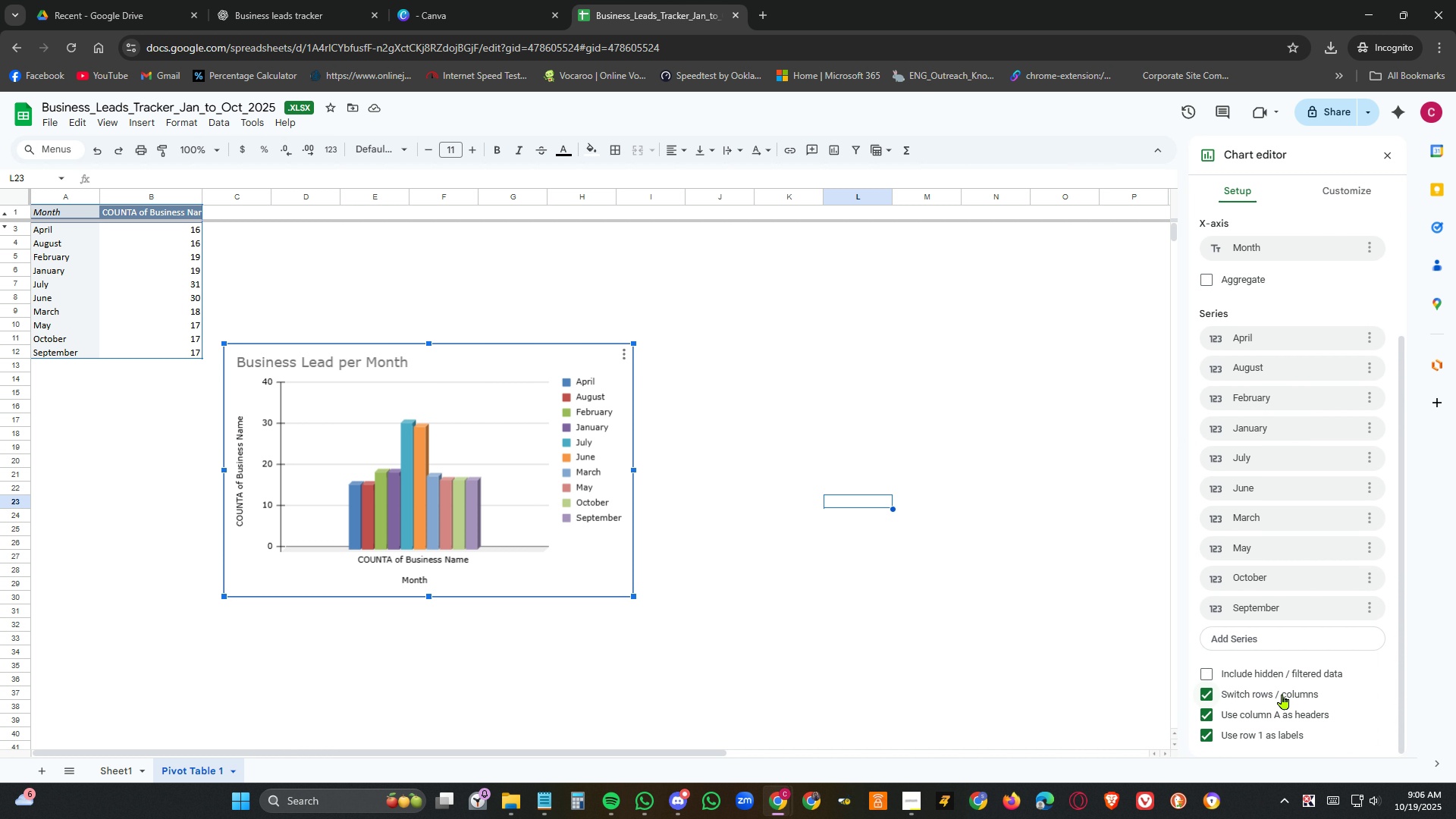 
left_click([1282, 694])
 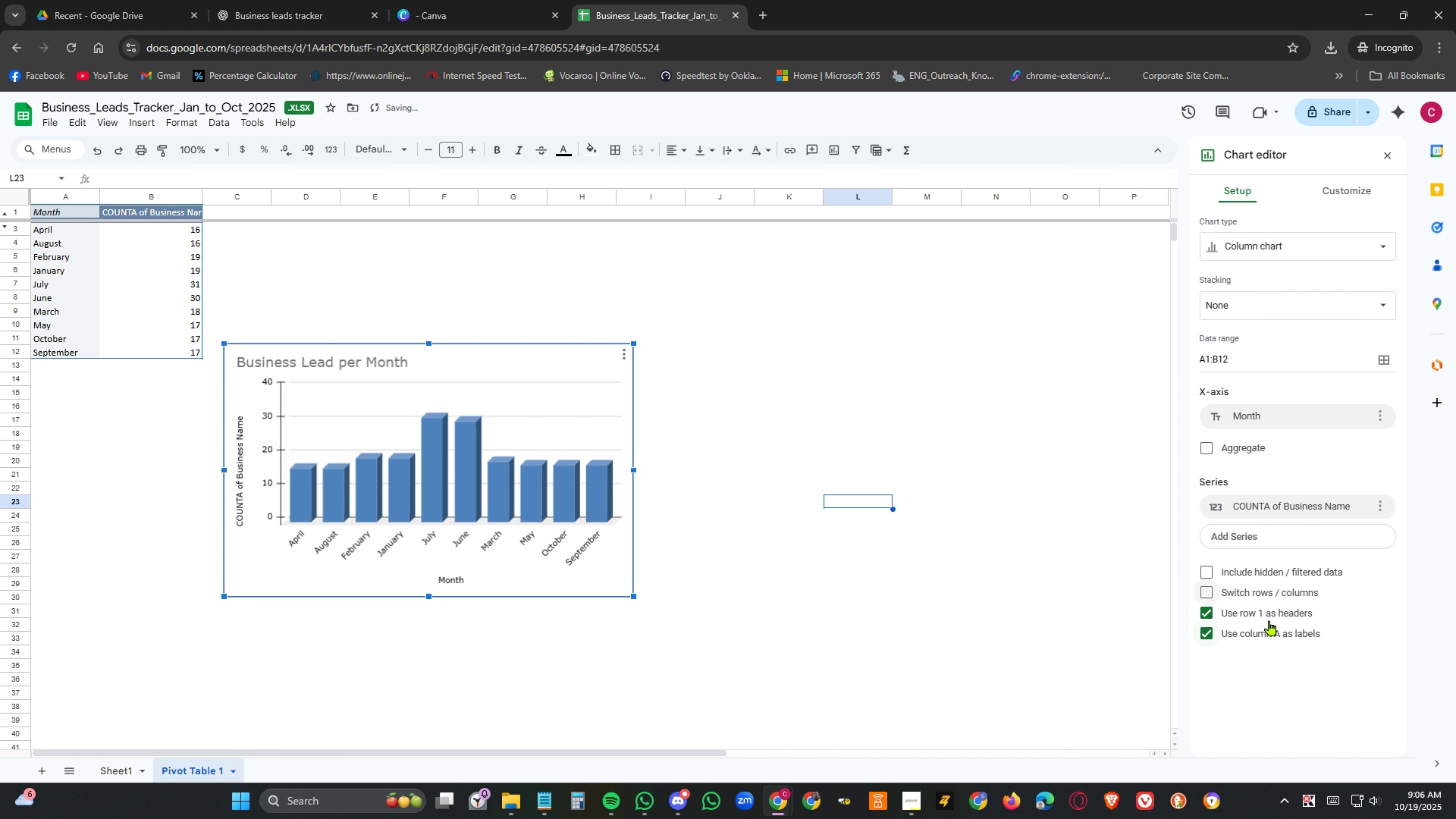 
scroll: coordinate [1264, 570], scroll_direction: up, amount: 2.0
 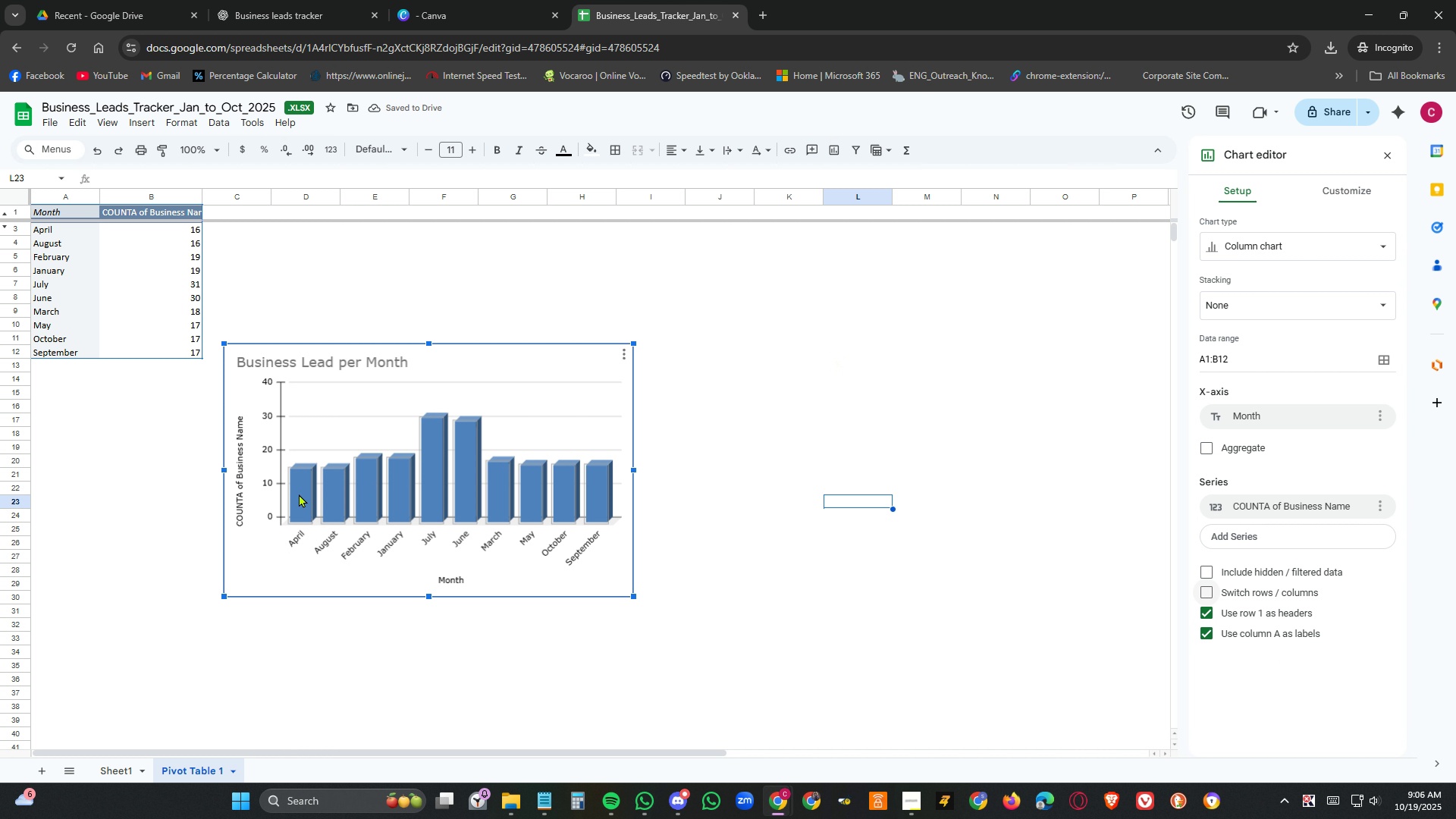 
left_click([299, 494])
 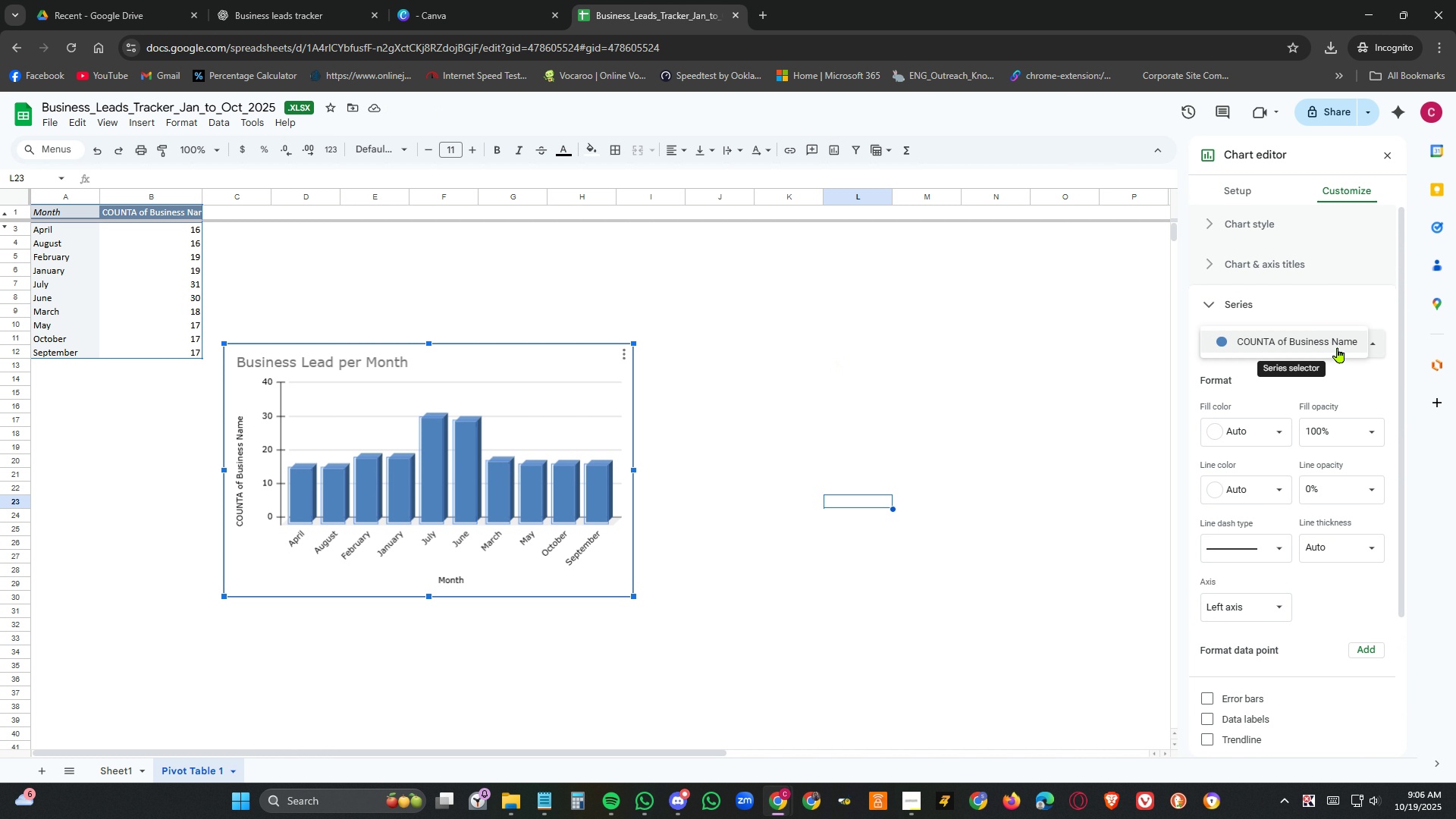 
wait(7.6)
 